 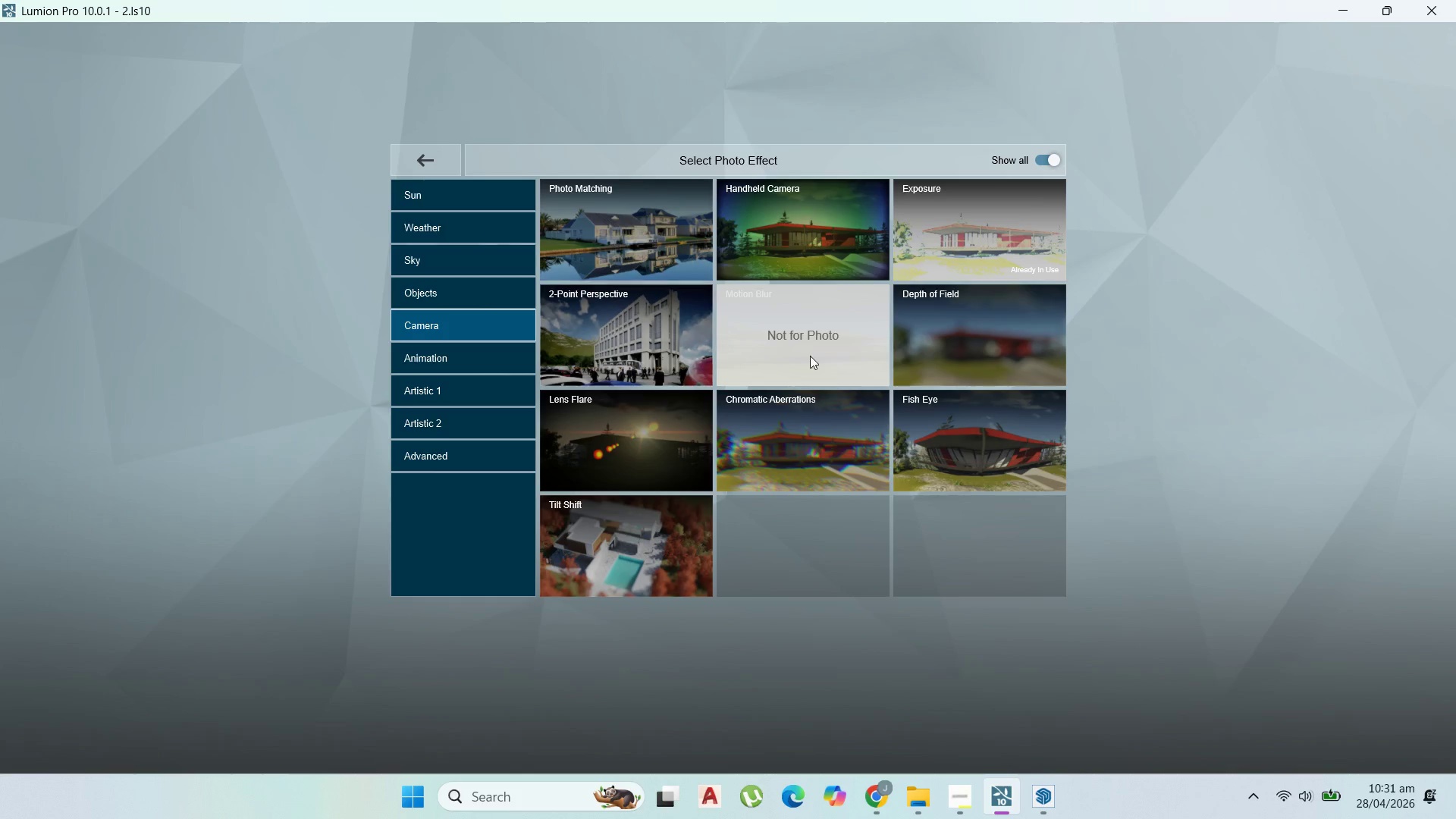 
left_click([450, 351])
 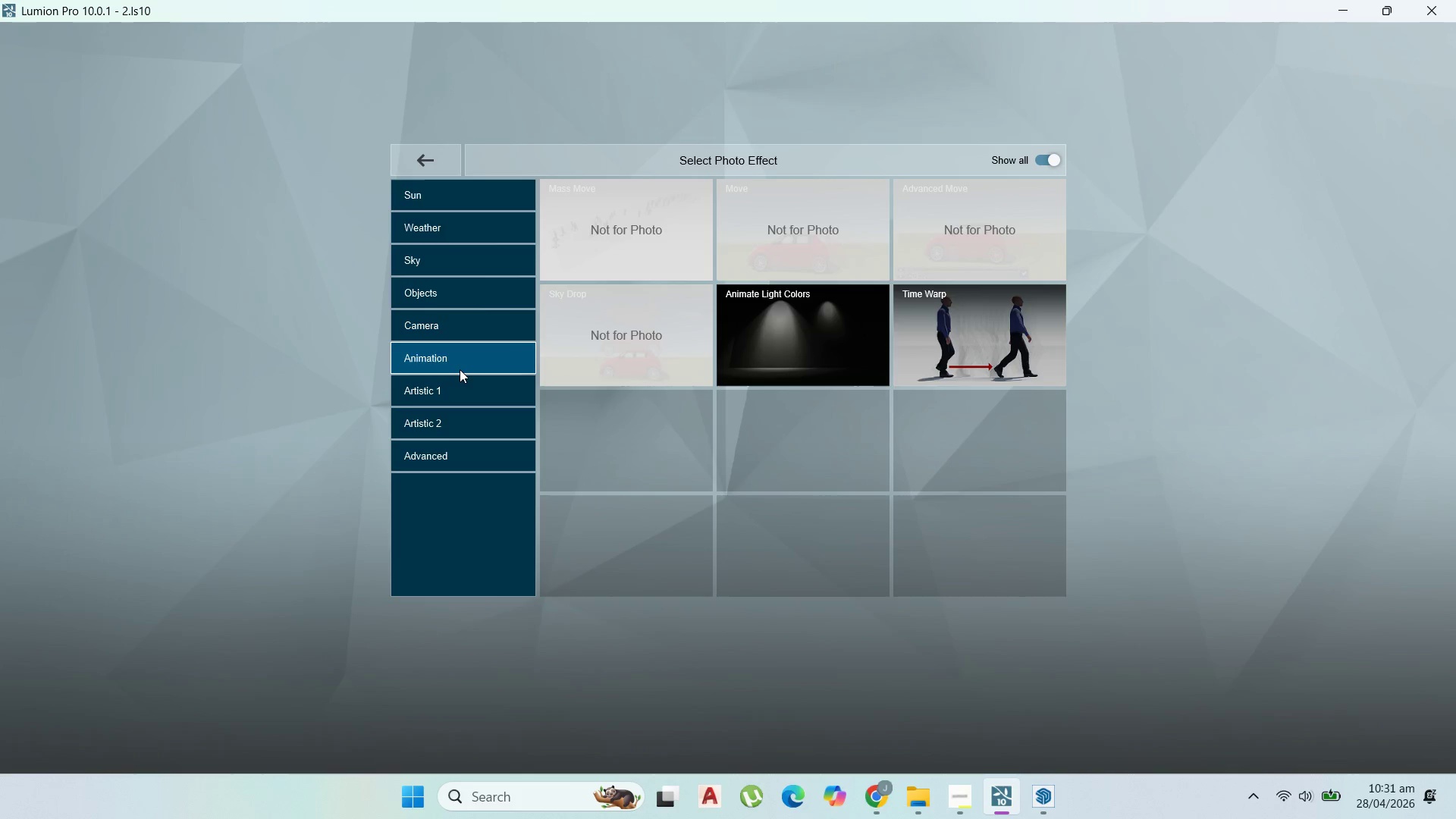 
double_click([456, 381])
 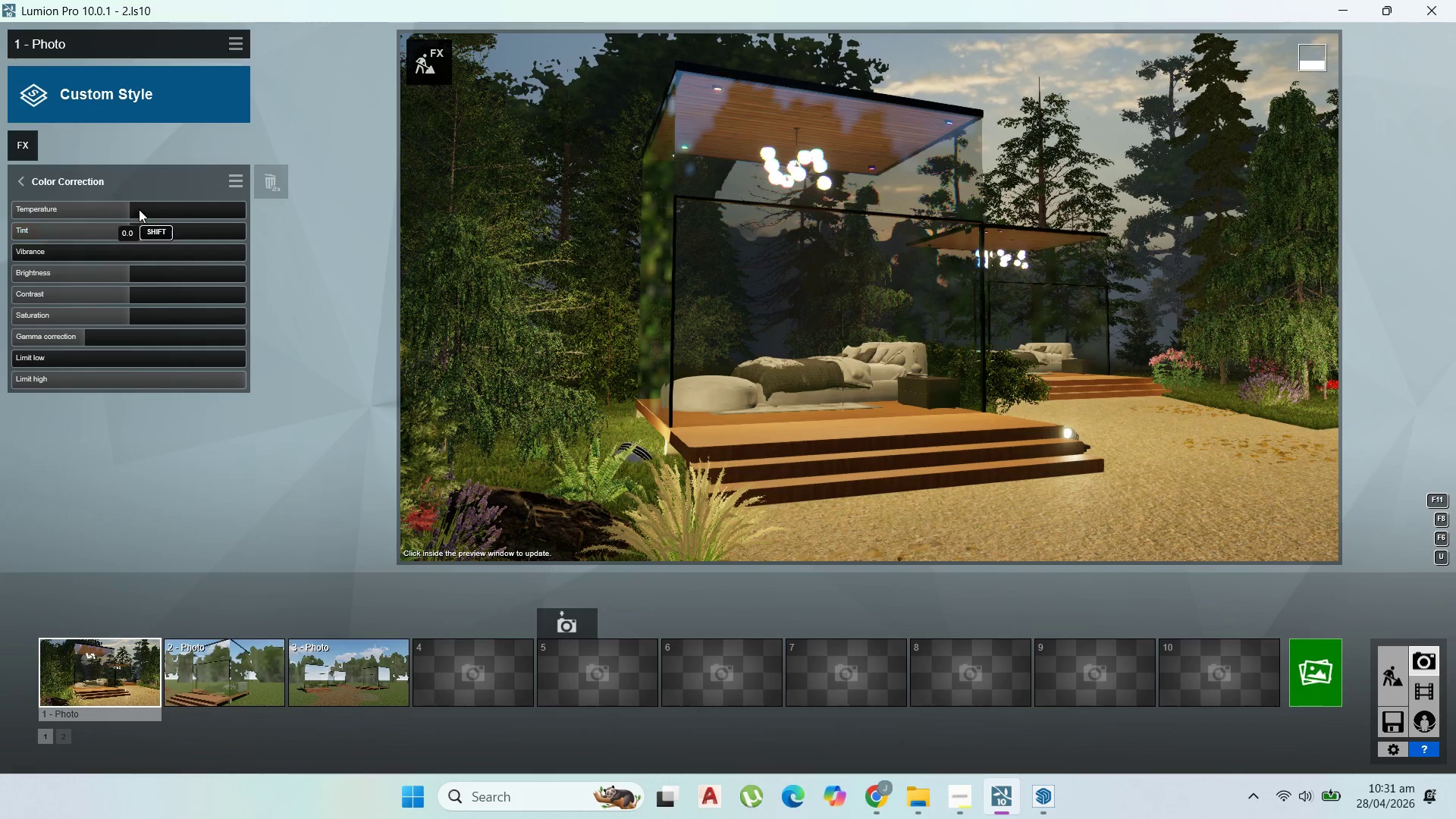 
wait(5.34)
 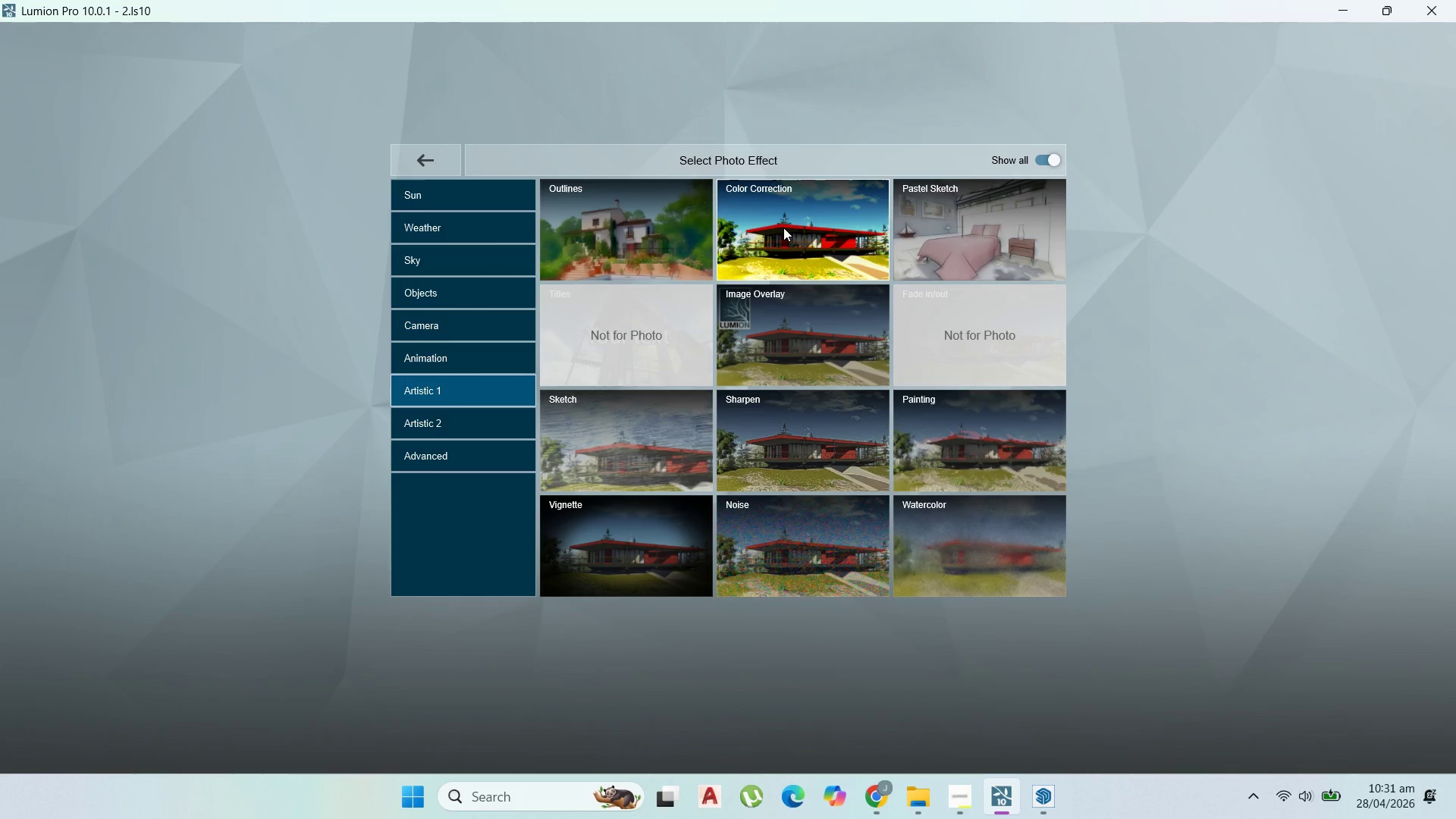 
left_click([139, 209])
 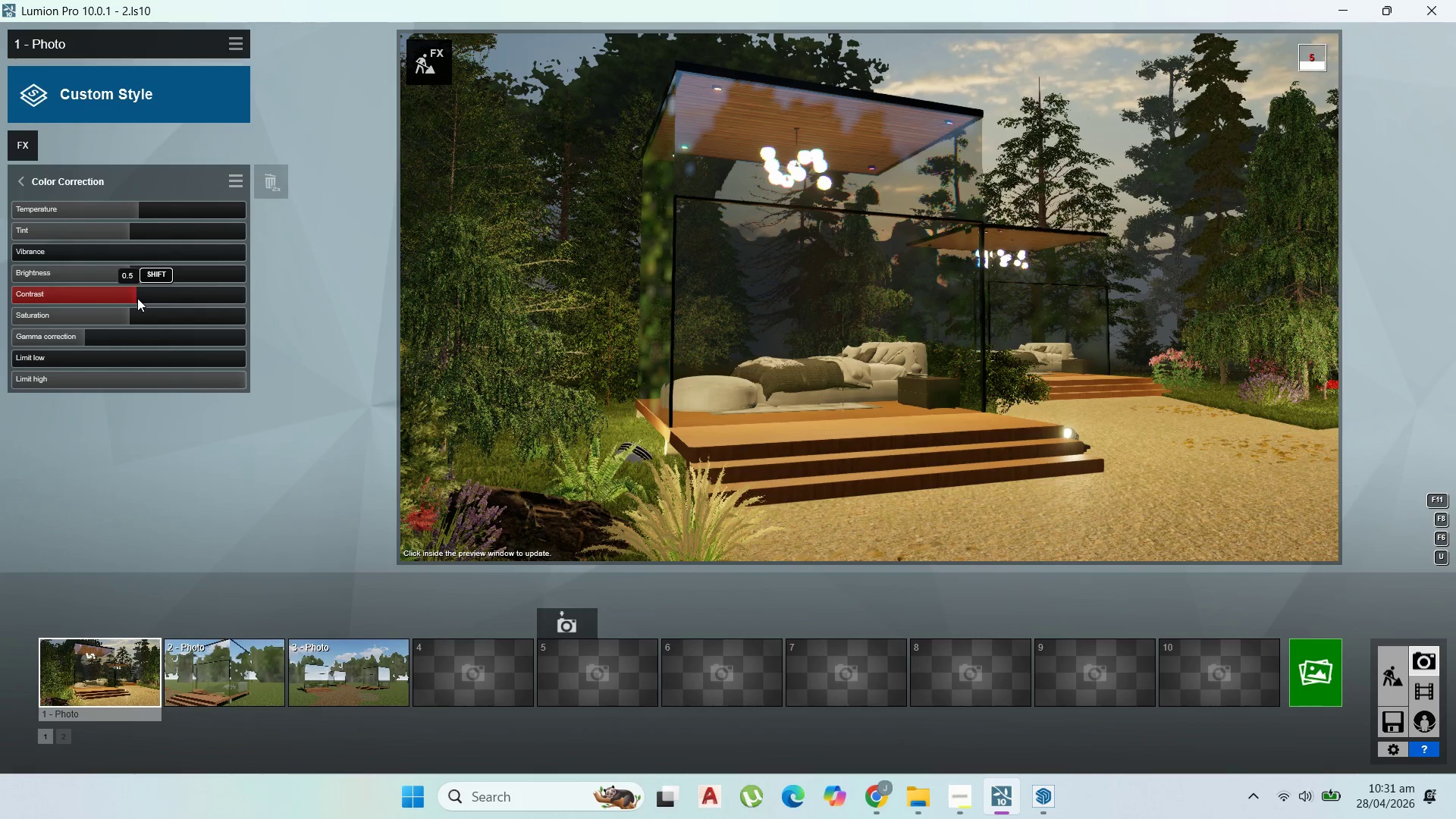 
wait(7.62)
 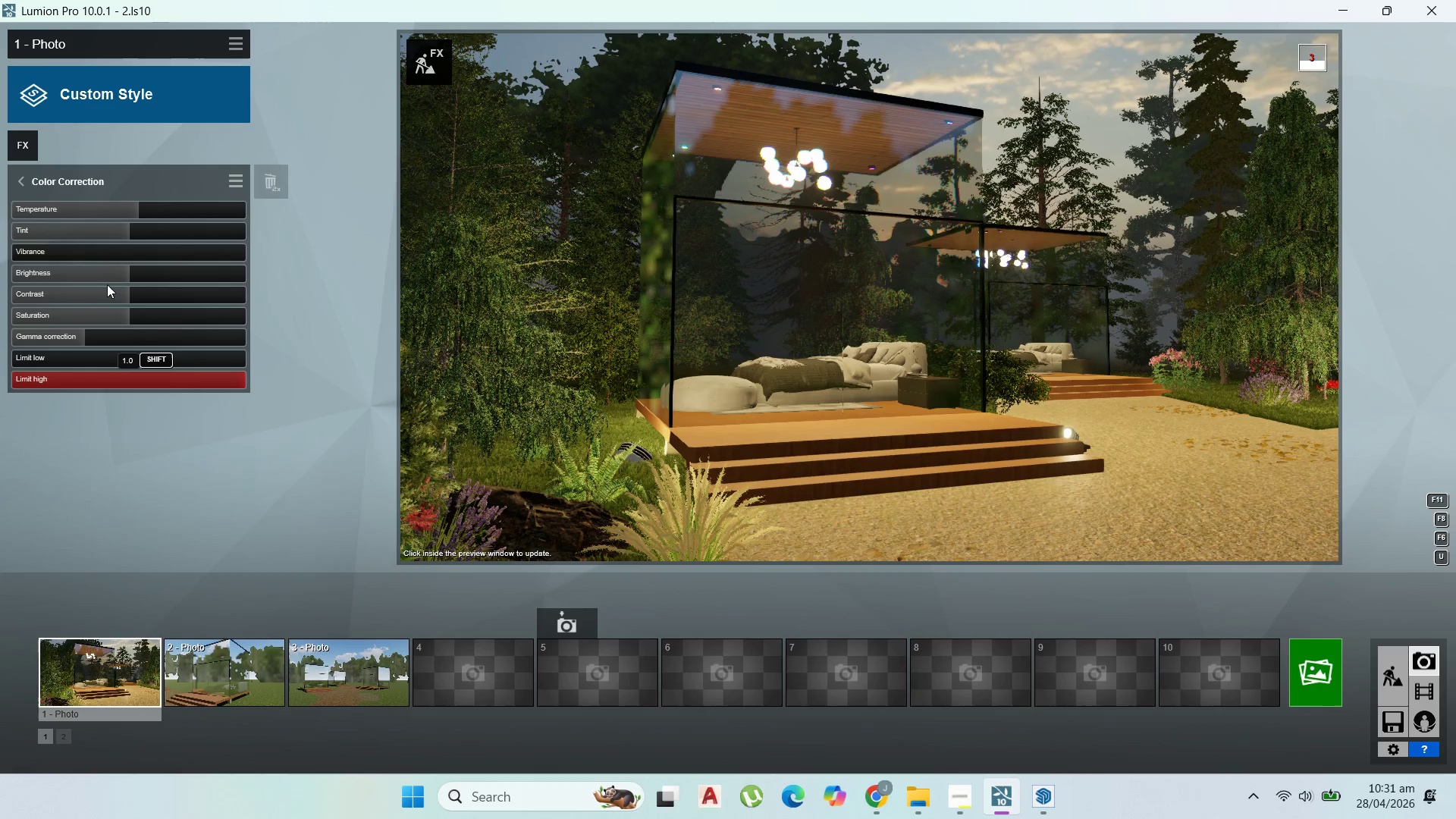 
left_click_drag(start_coordinate=[127, 315], to_coordinate=[122, 313])
 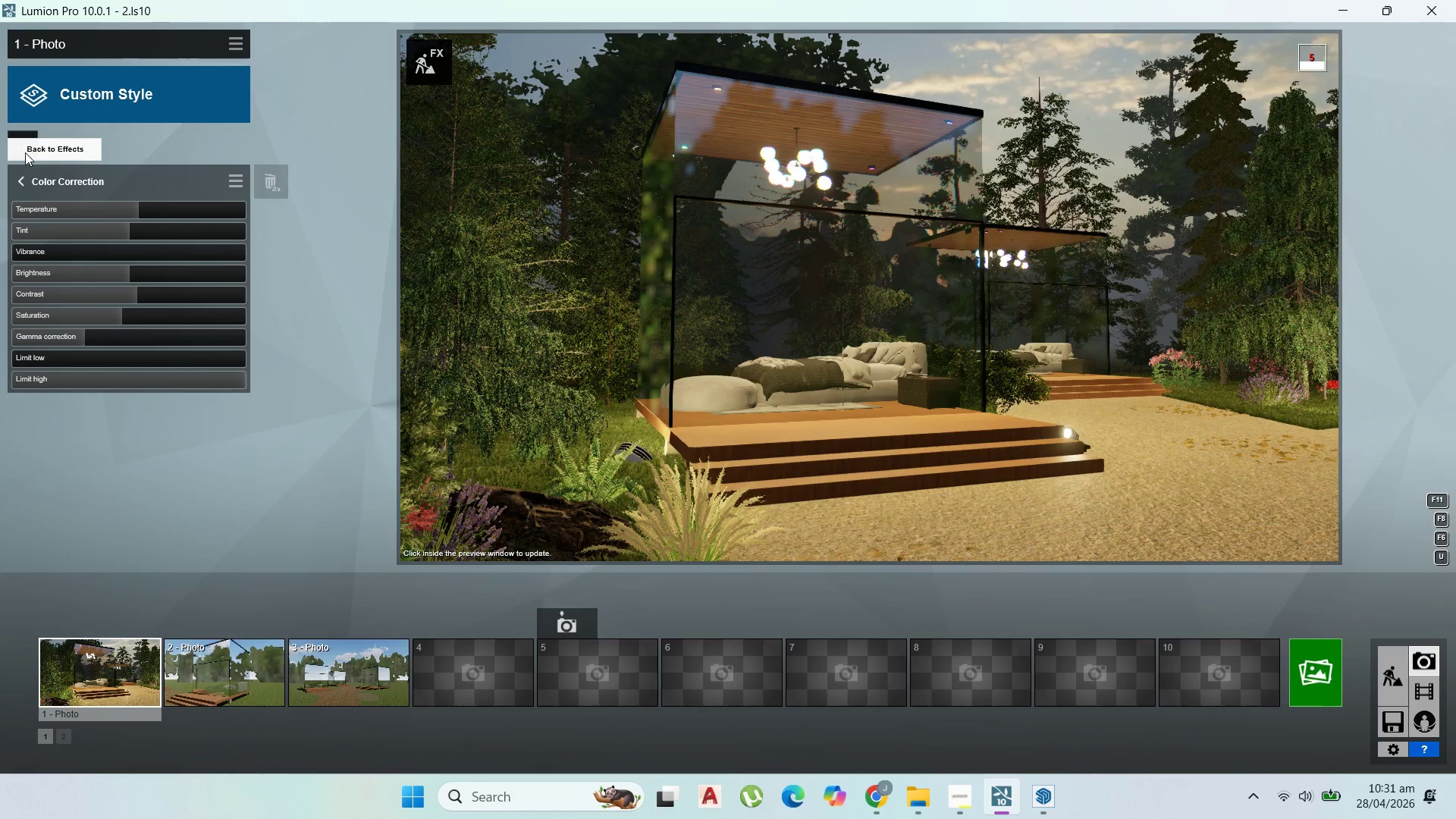 
left_click([24, 152])
 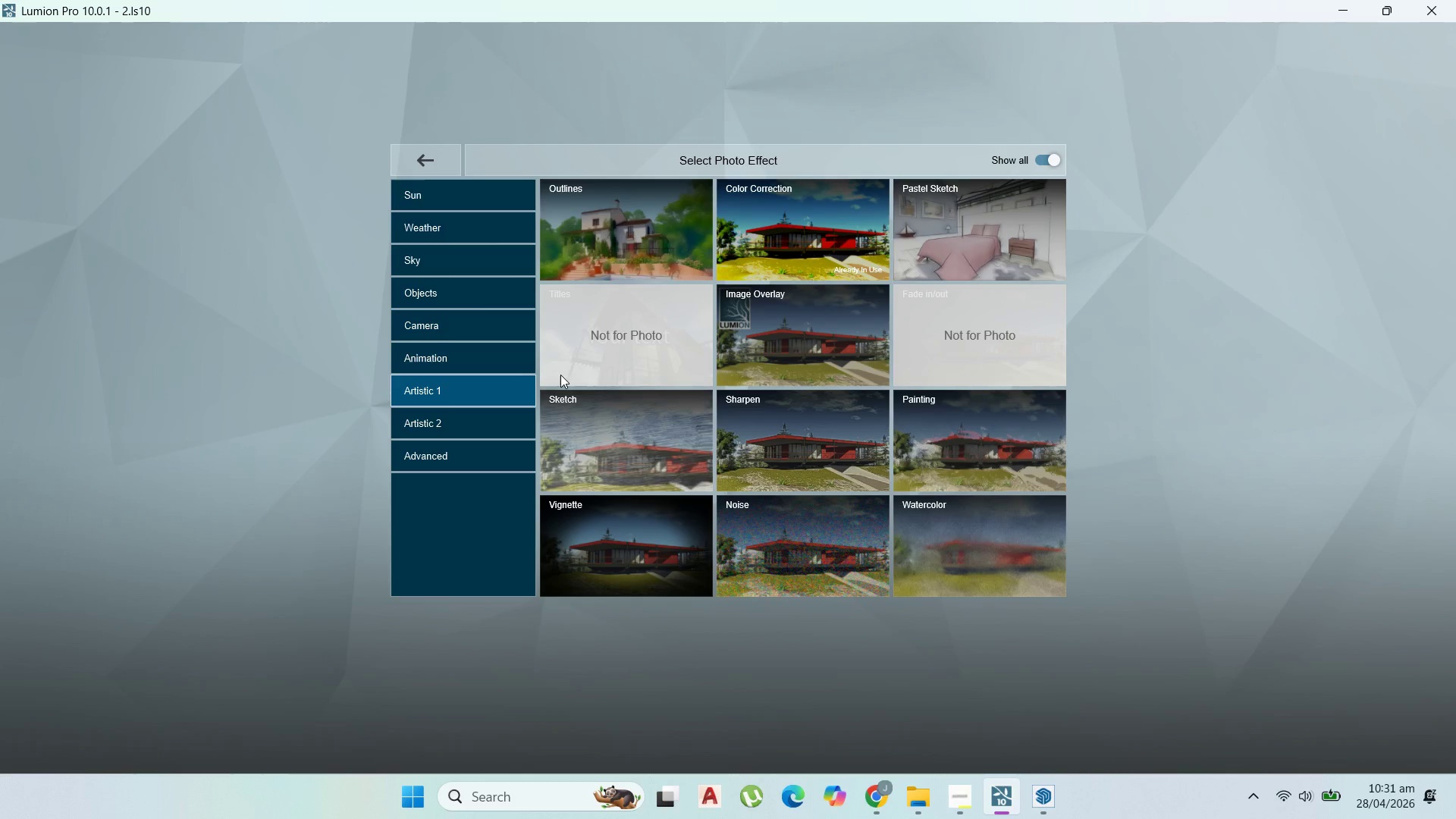 
left_click([433, 425])
 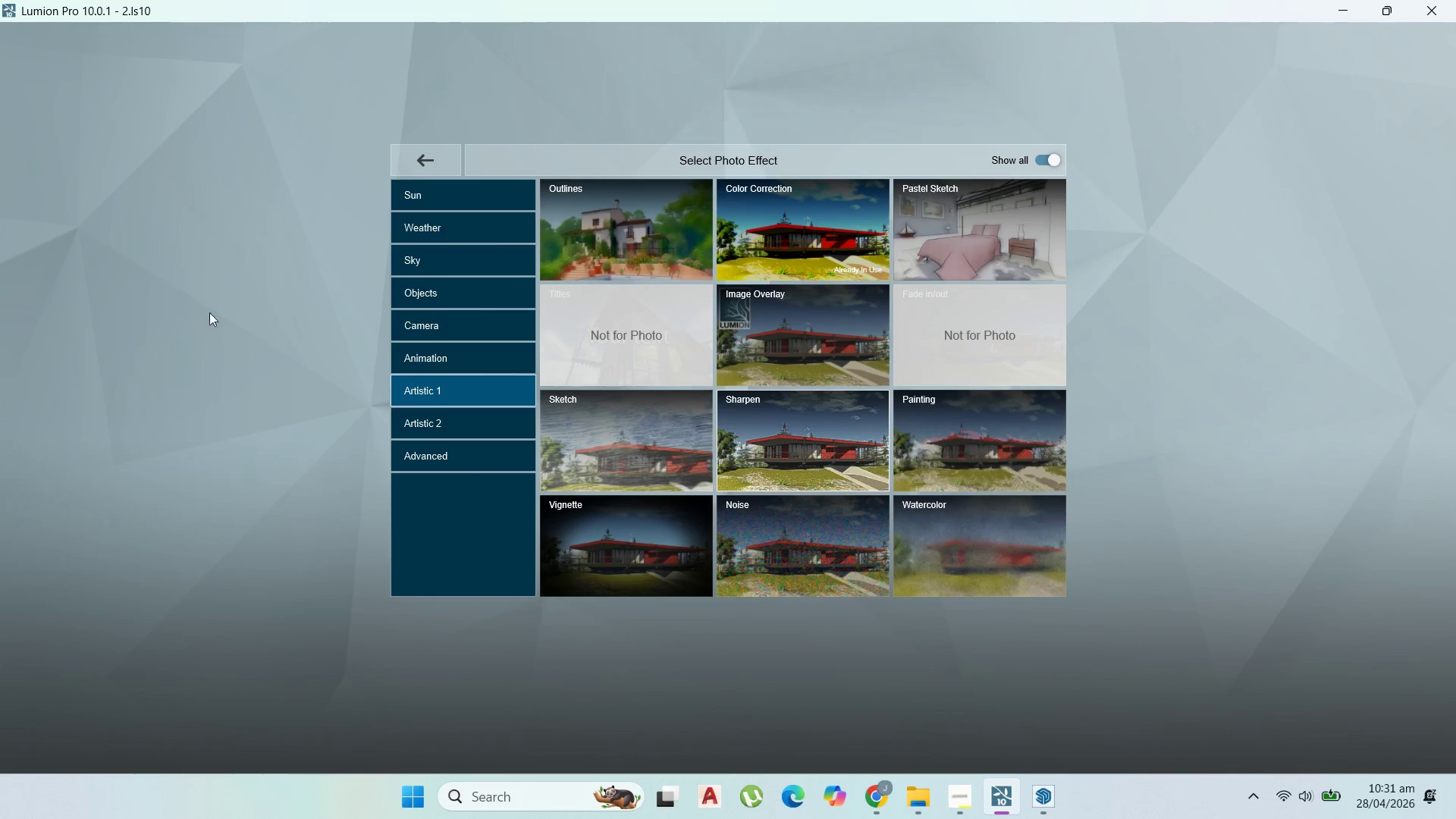 
left_click_drag(start_coordinate=[63, 210], to_coordinate=[30, 210])
 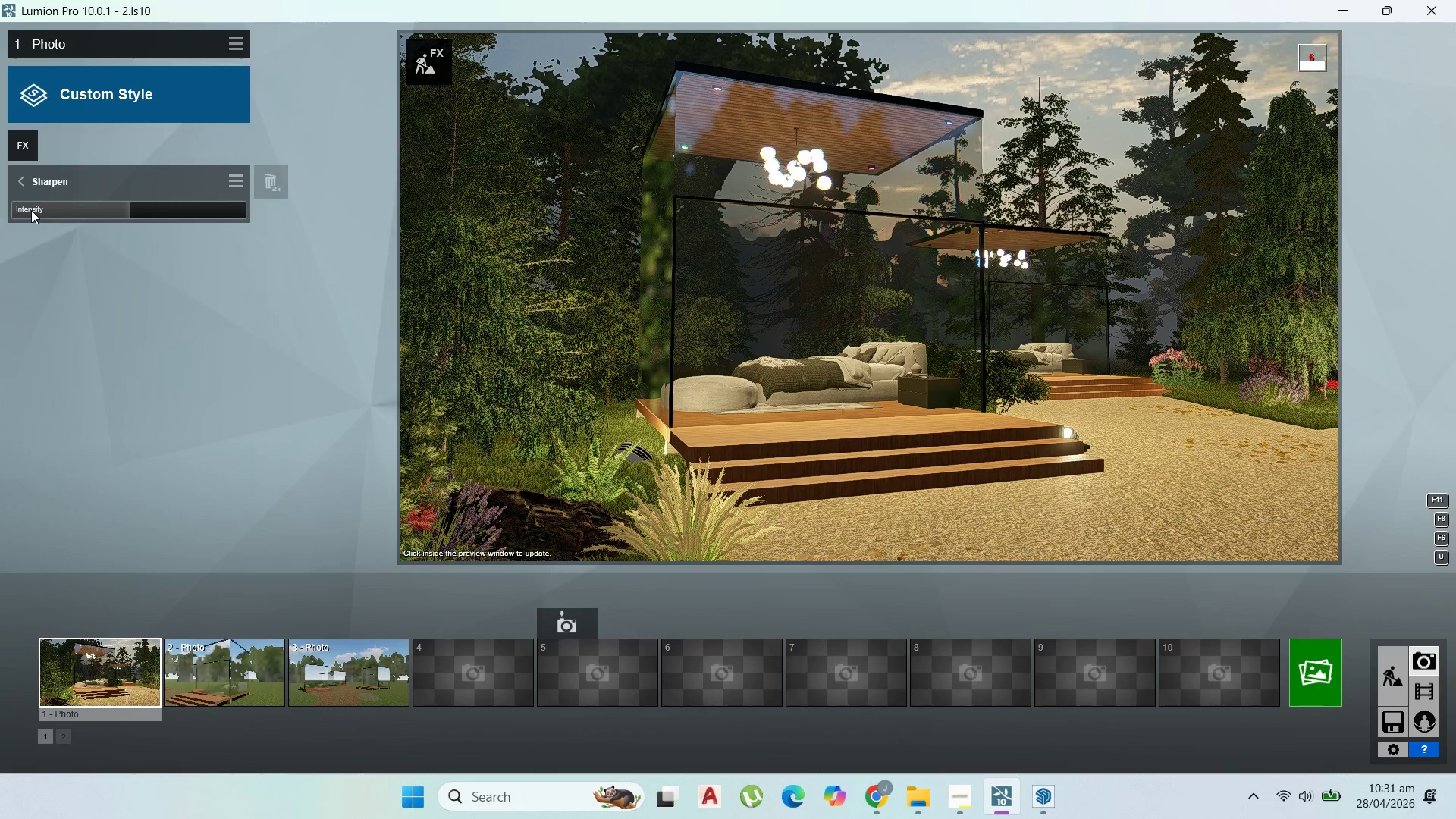 
left_click_drag(start_coordinate=[39, 210], to_coordinate=[24, 209])
 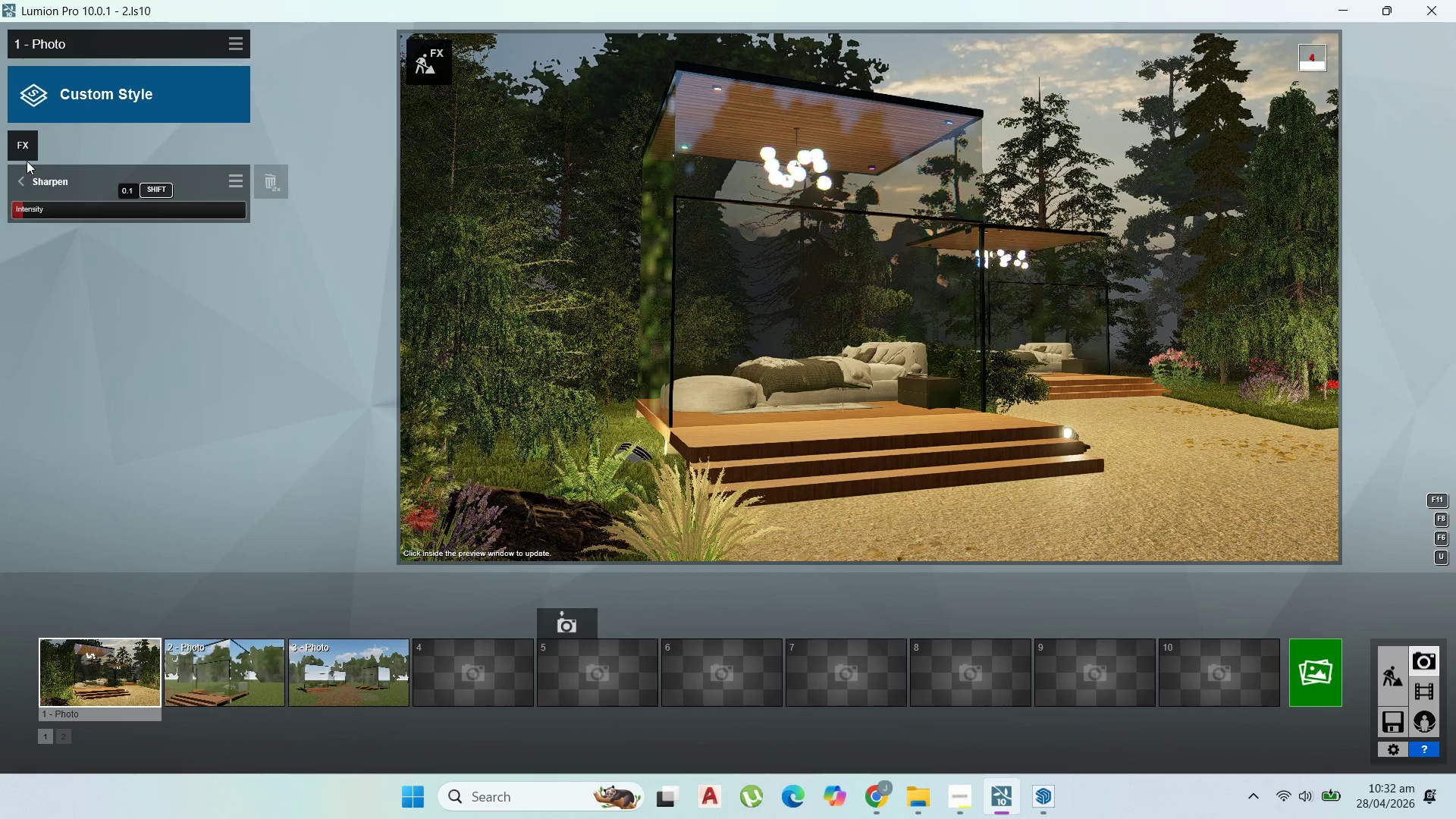 
left_click([27, 156])
 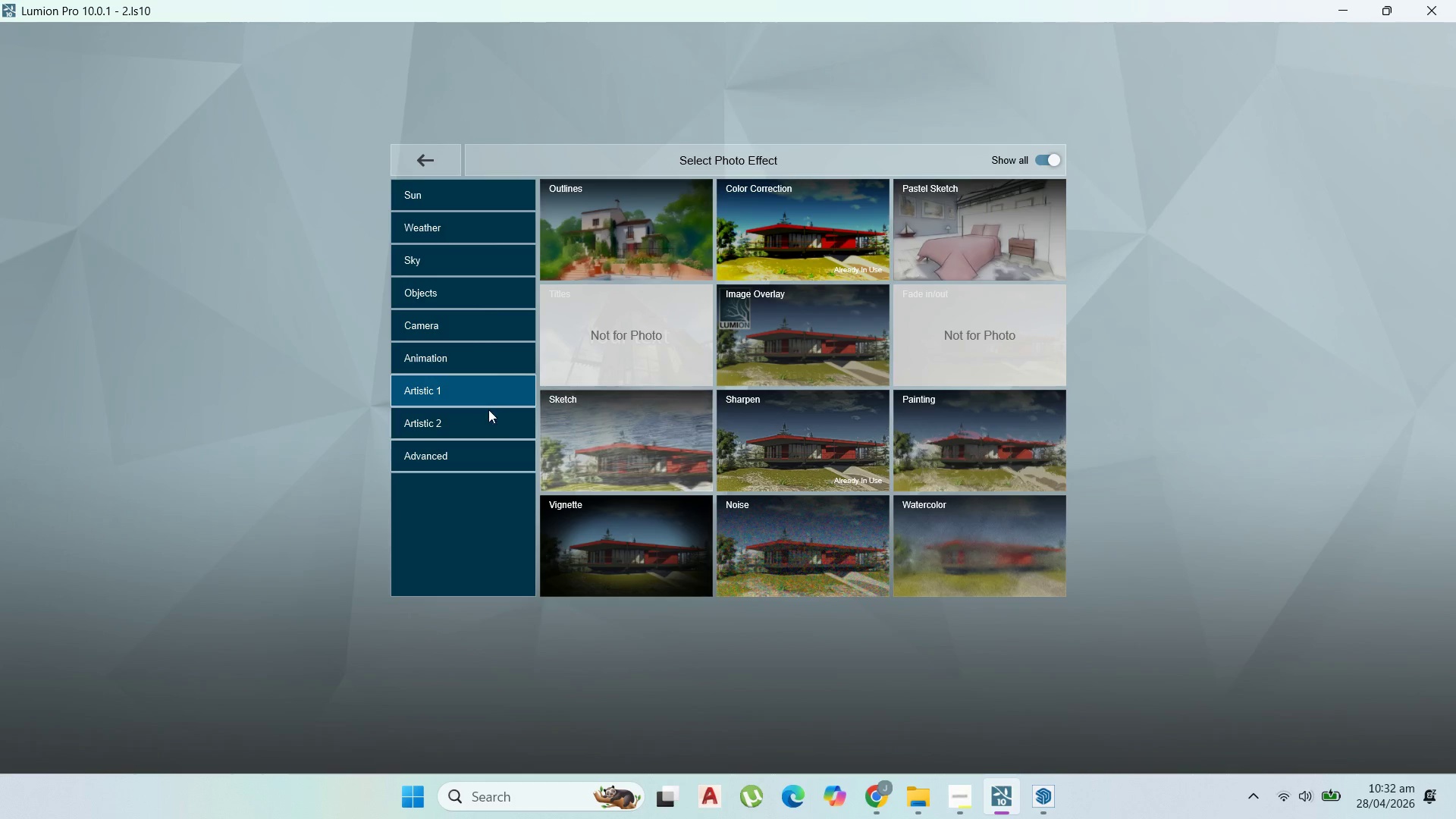 
left_click([449, 433])
 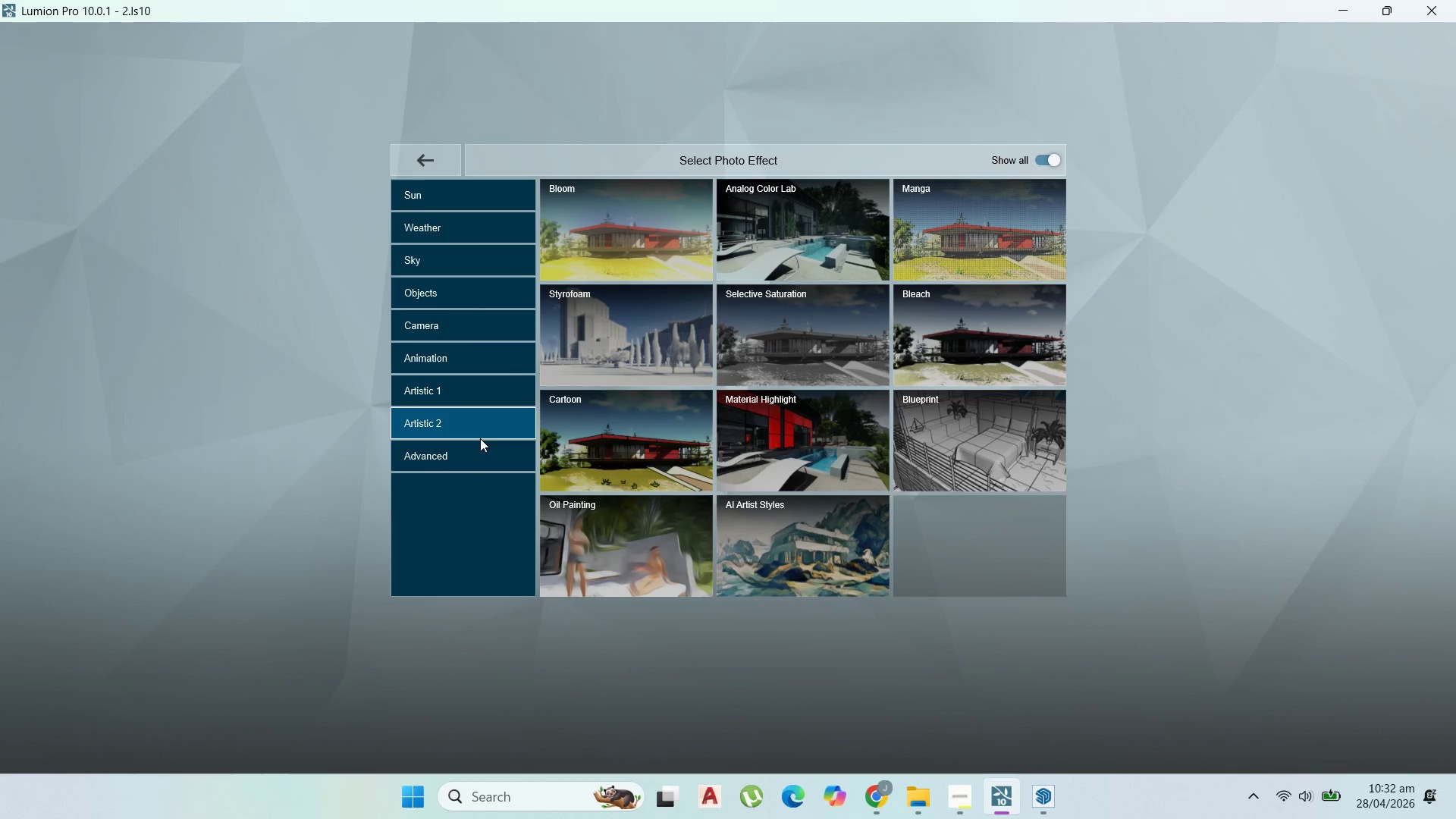 
left_click([468, 457])
 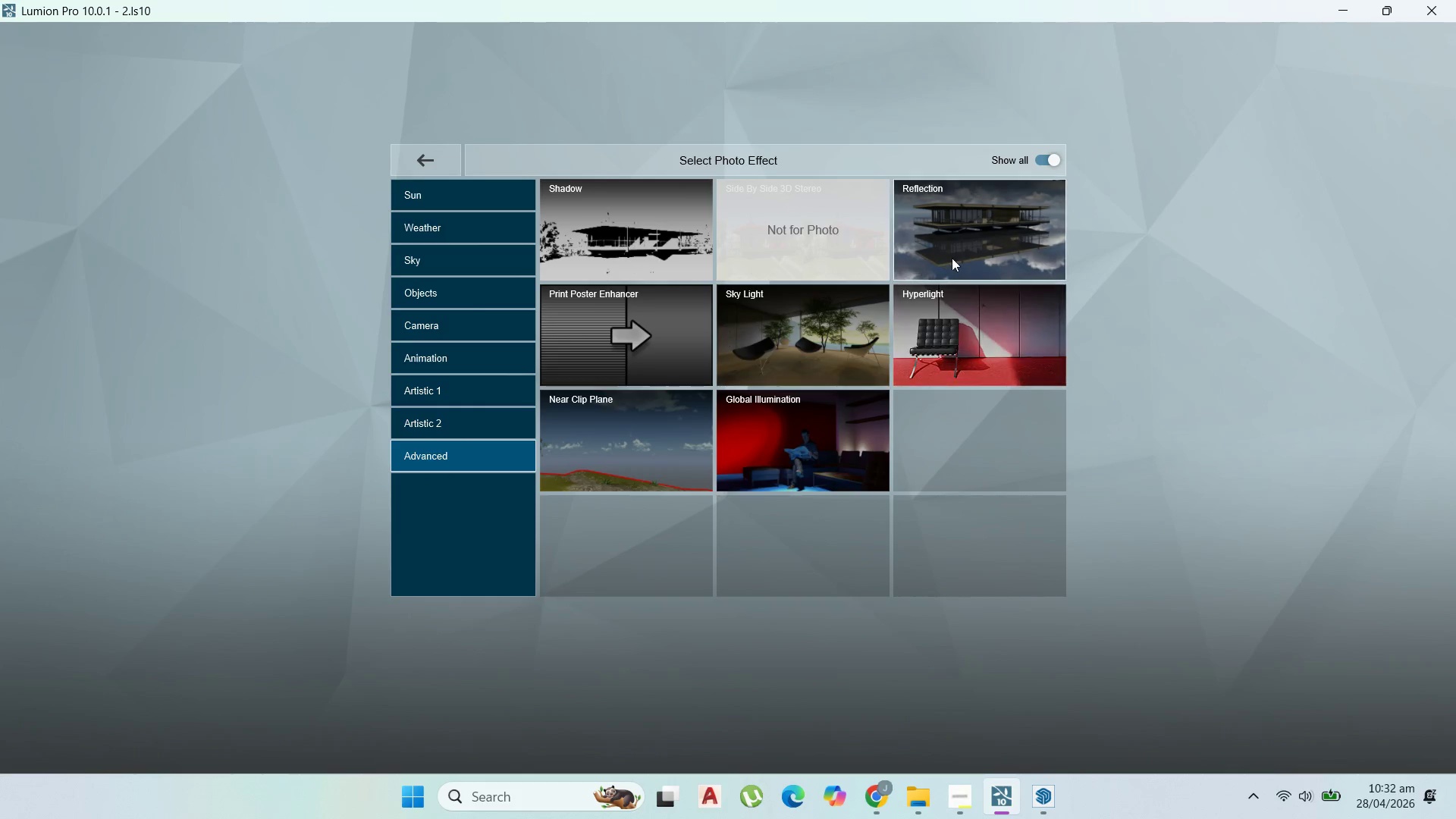 
left_click([949, 252])
 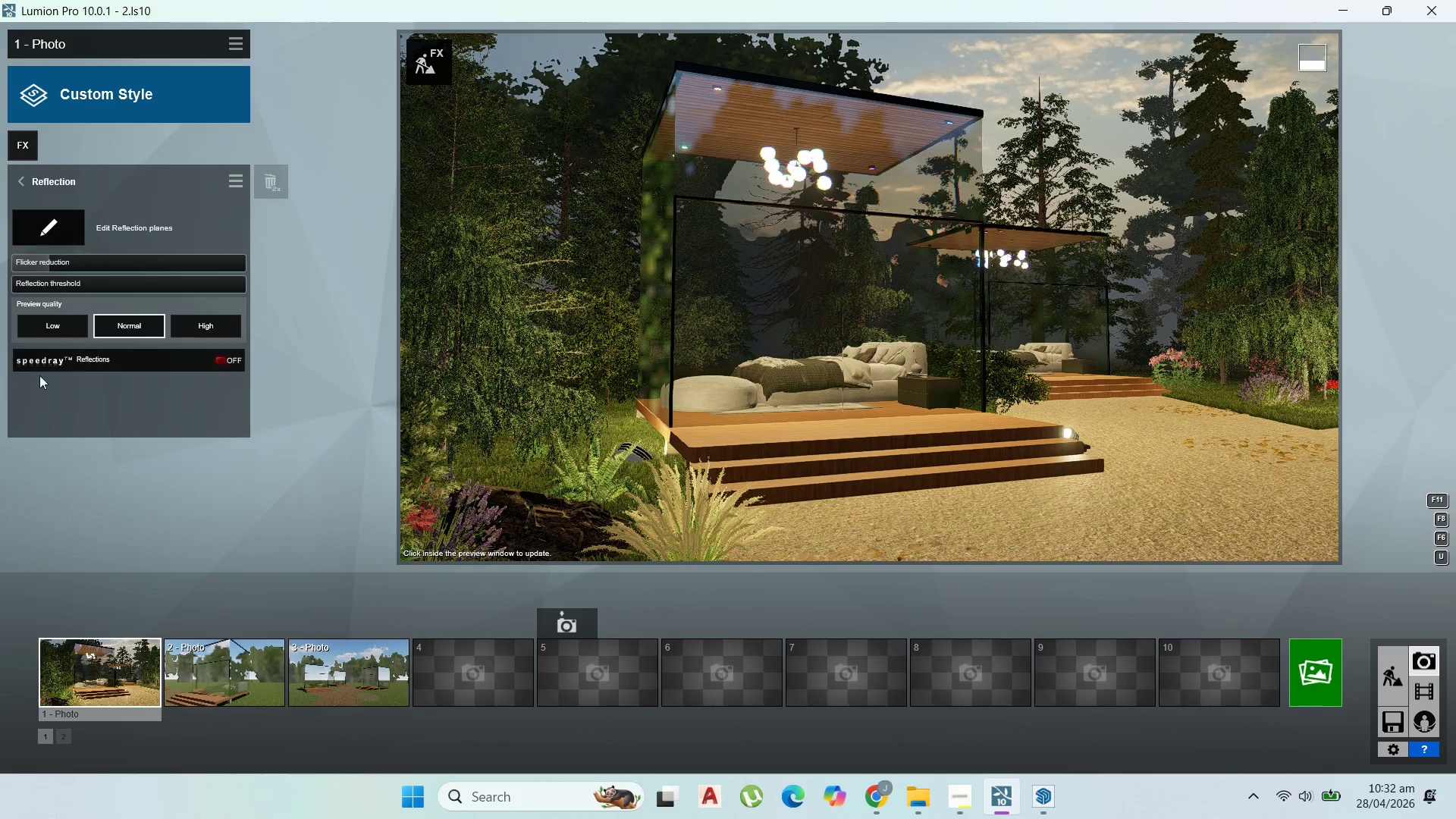 
left_click([220, 356])
 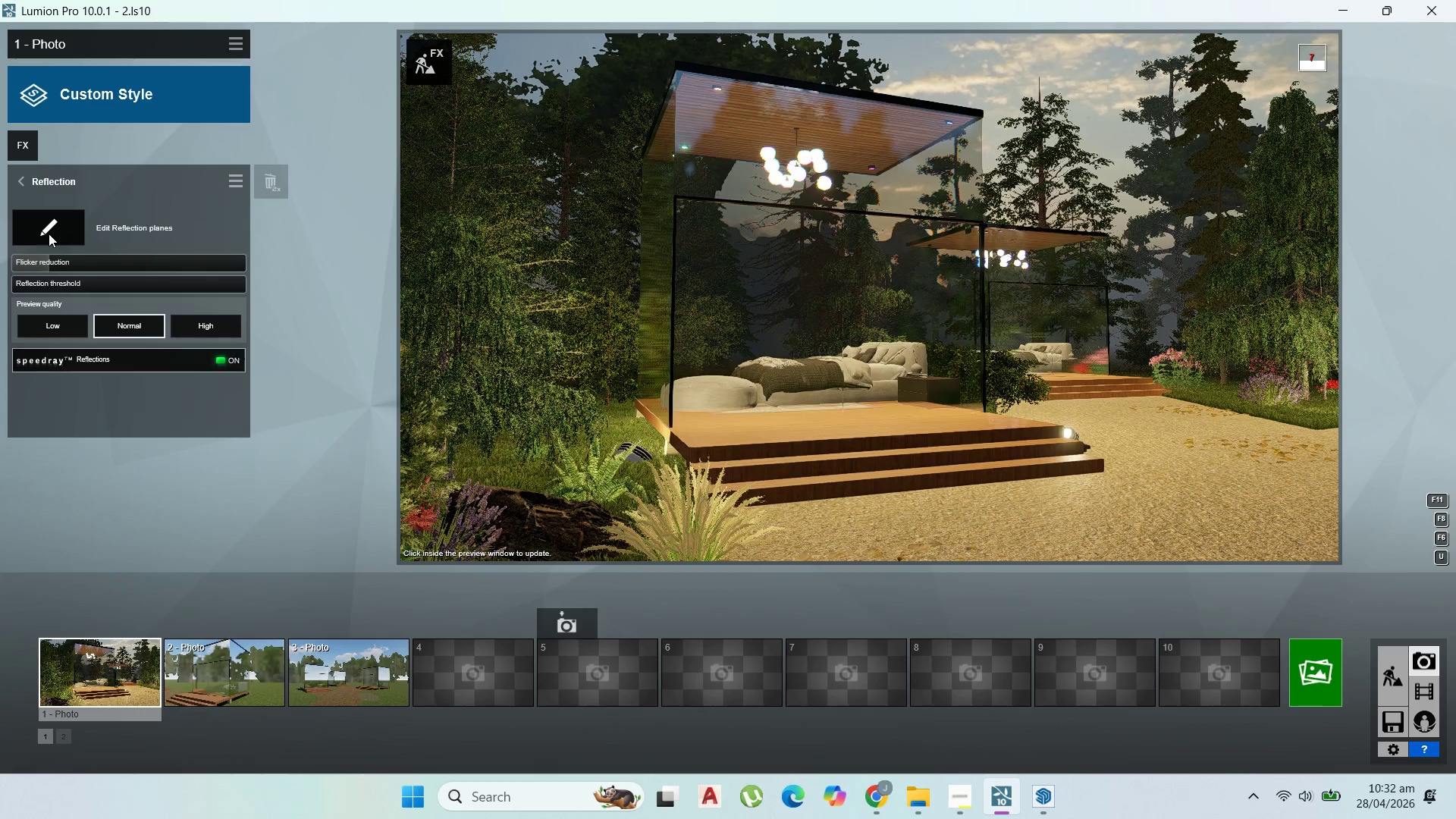 
left_click([49, 229])
 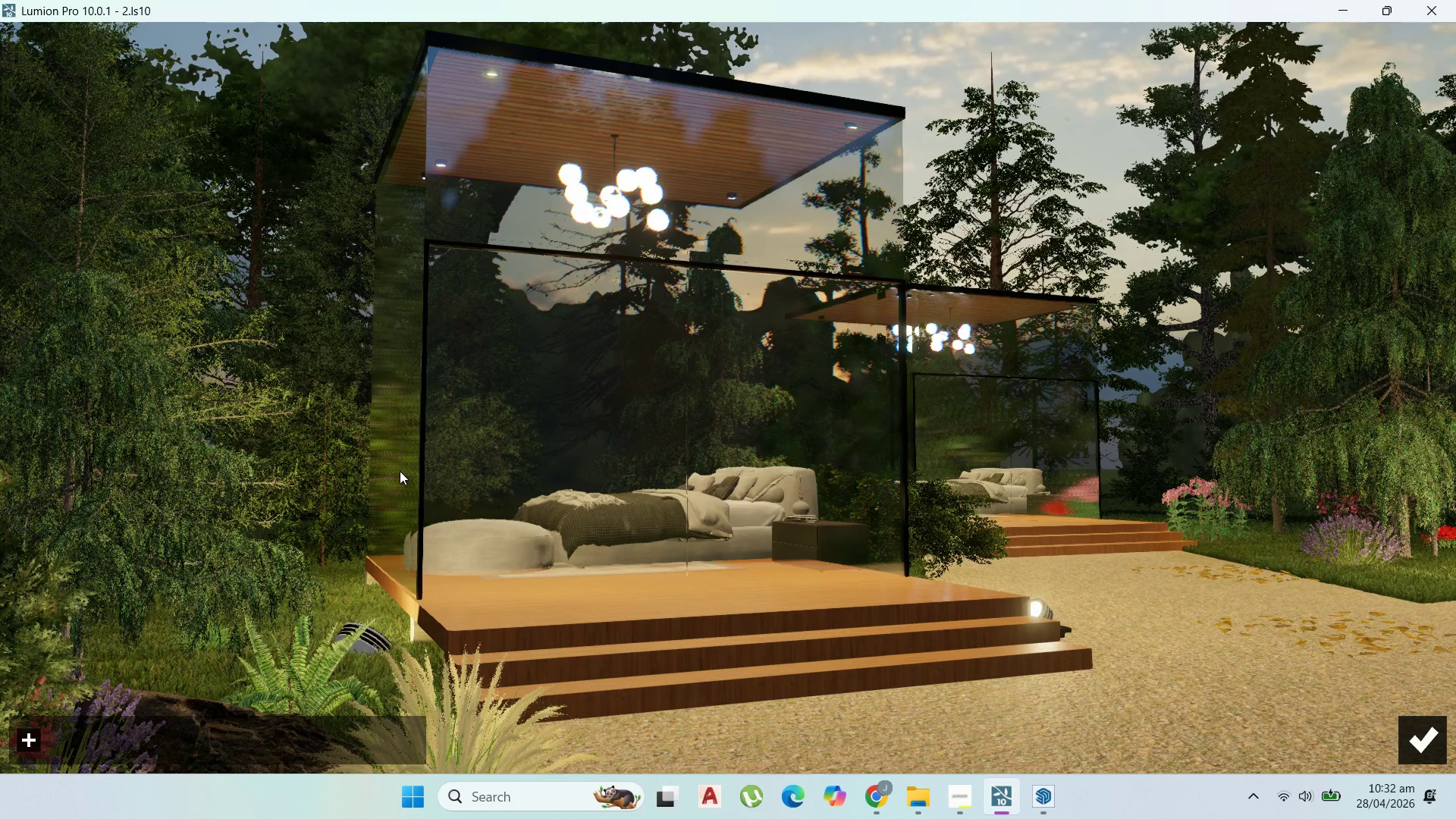 
left_click([33, 735])
 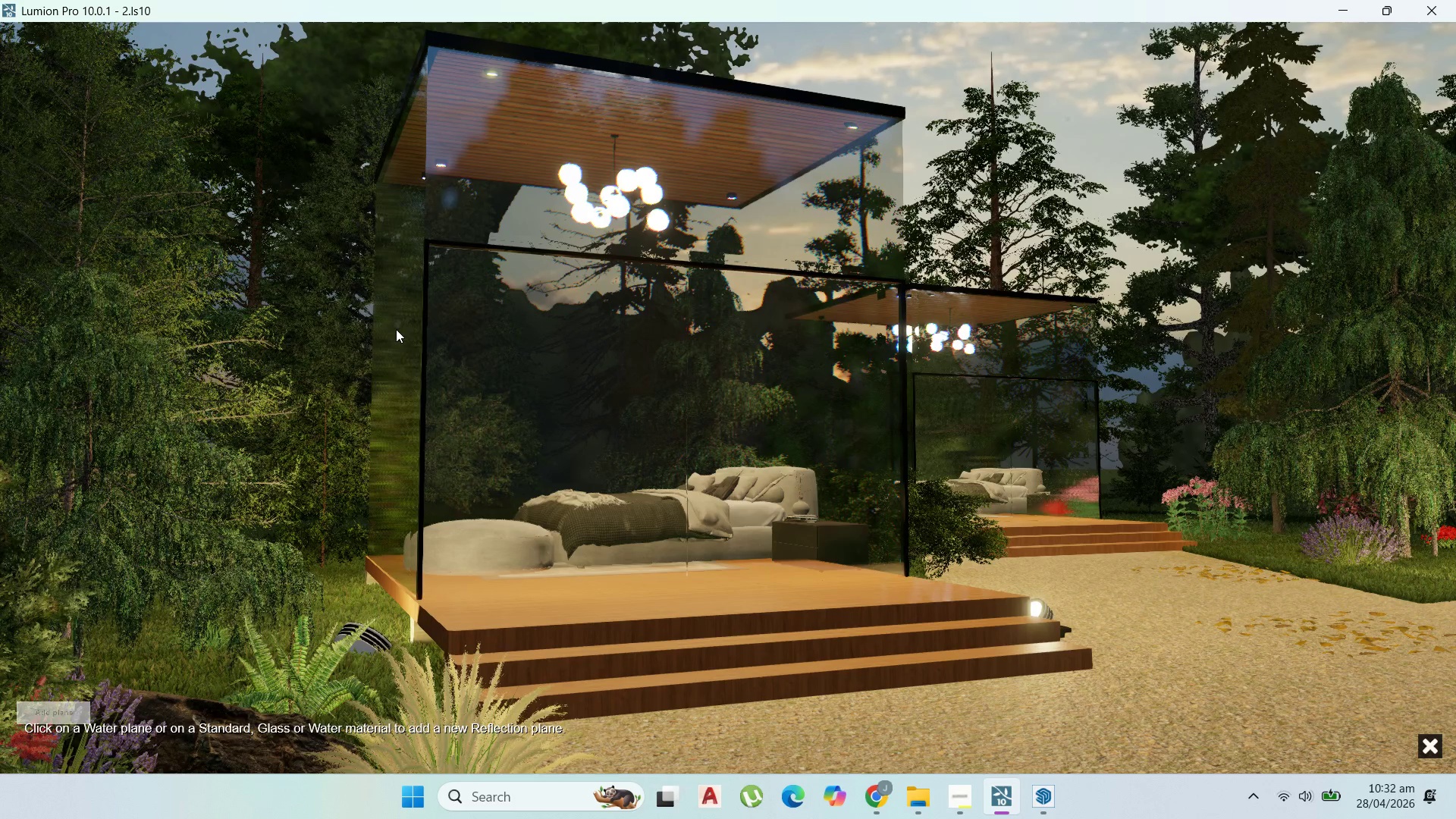 
left_click([396, 329])
 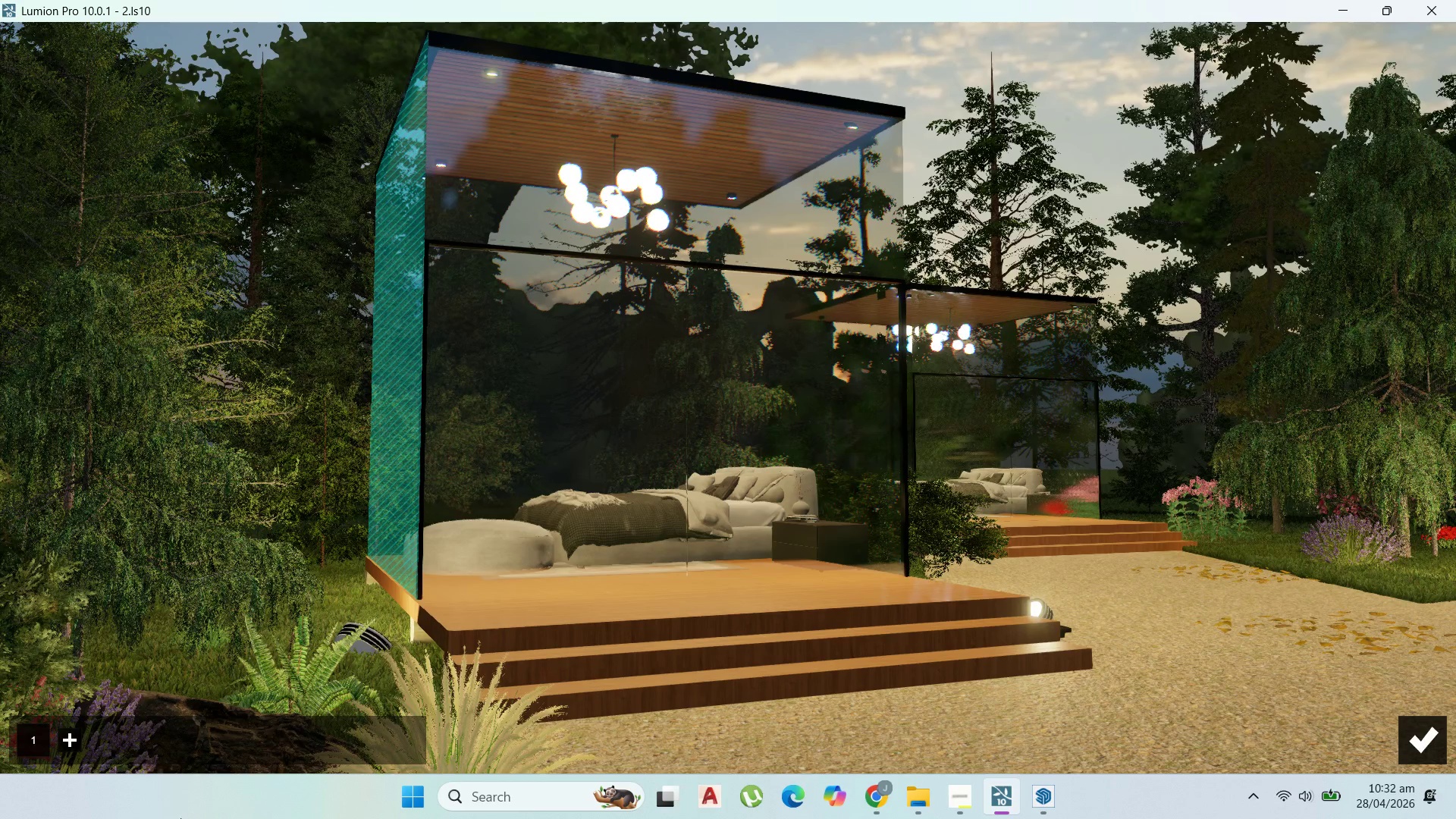 
left_click([70, 737])
 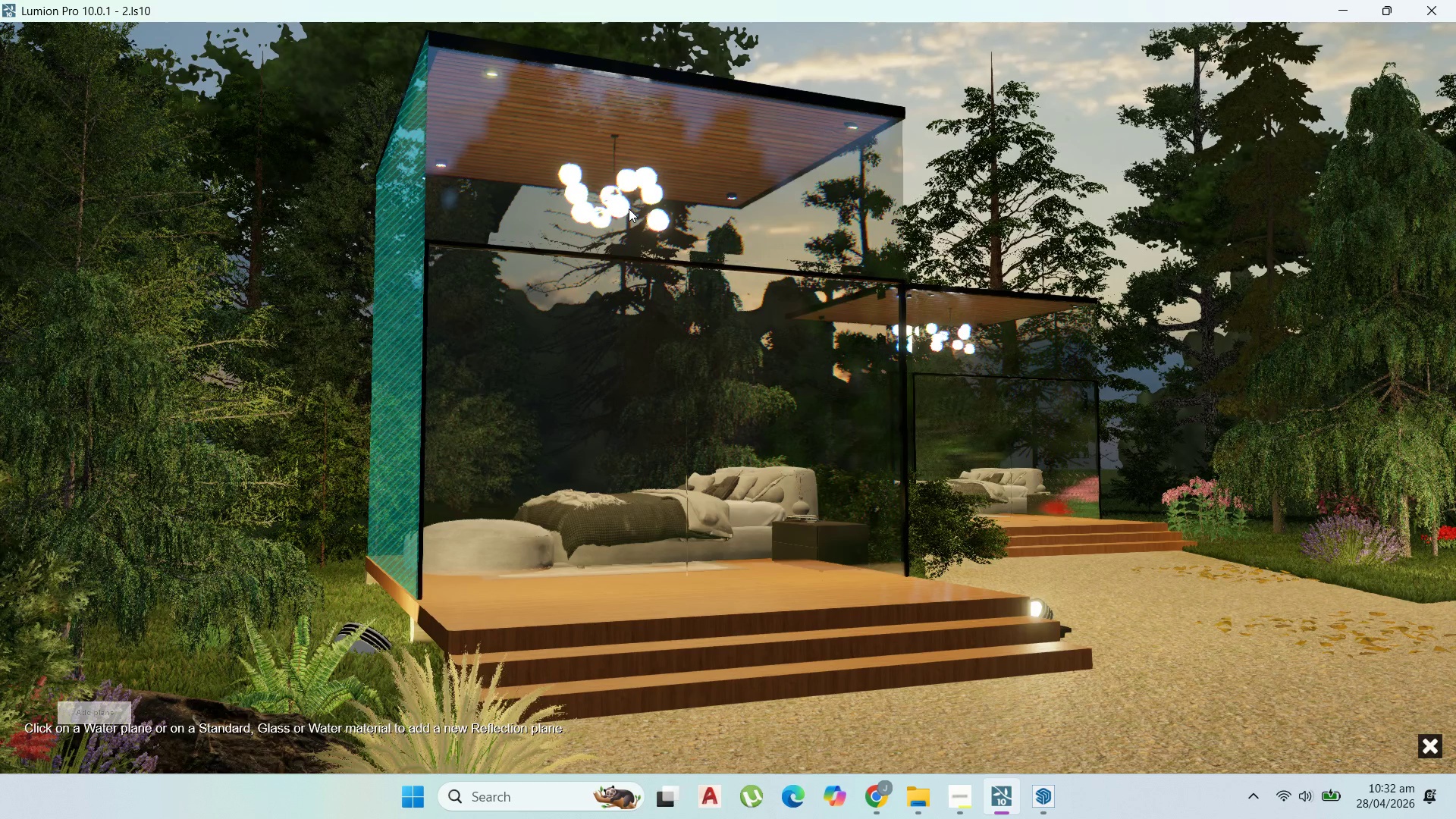 
left_click([629, 209])
 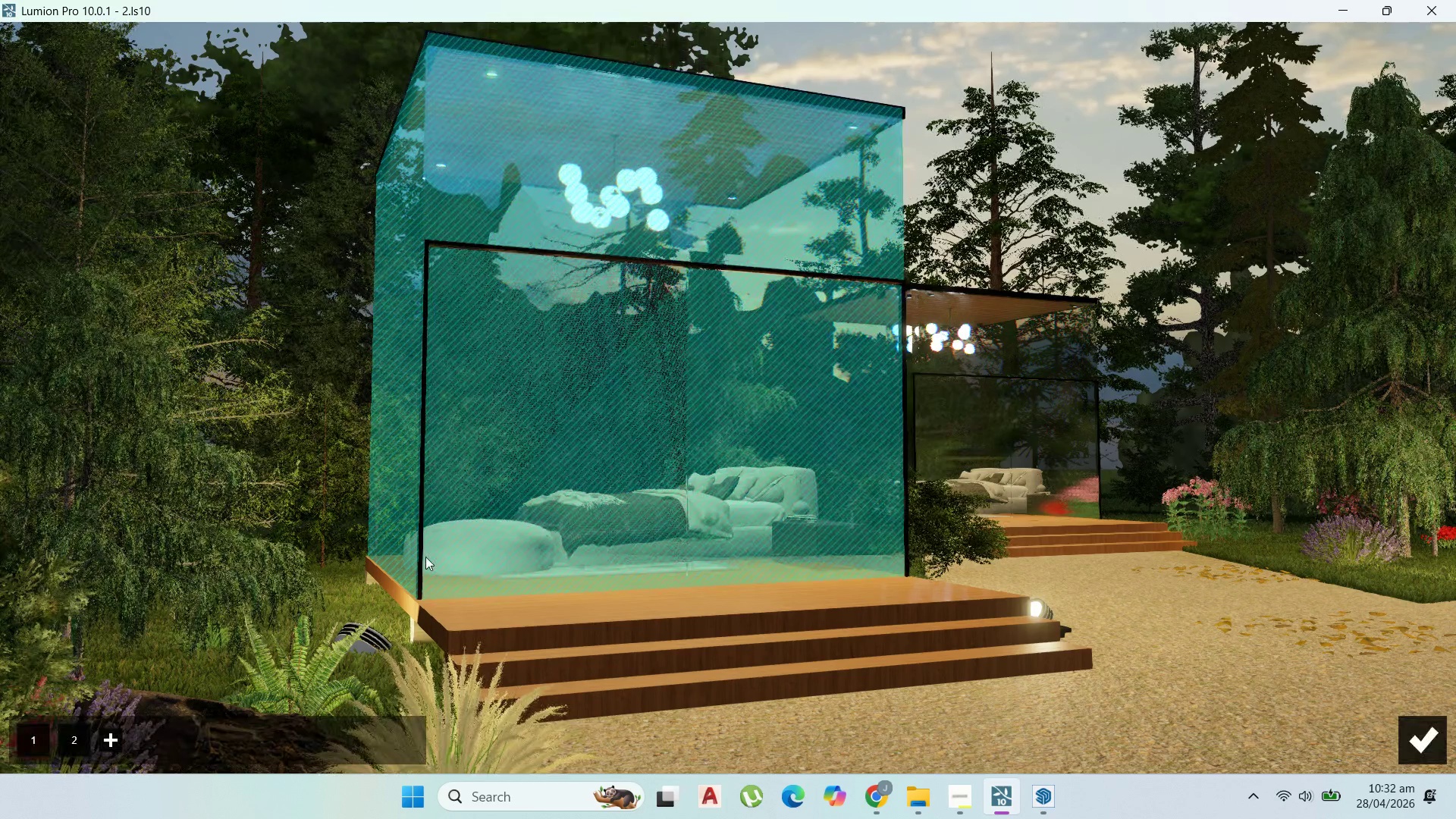 
wait(8.36)
 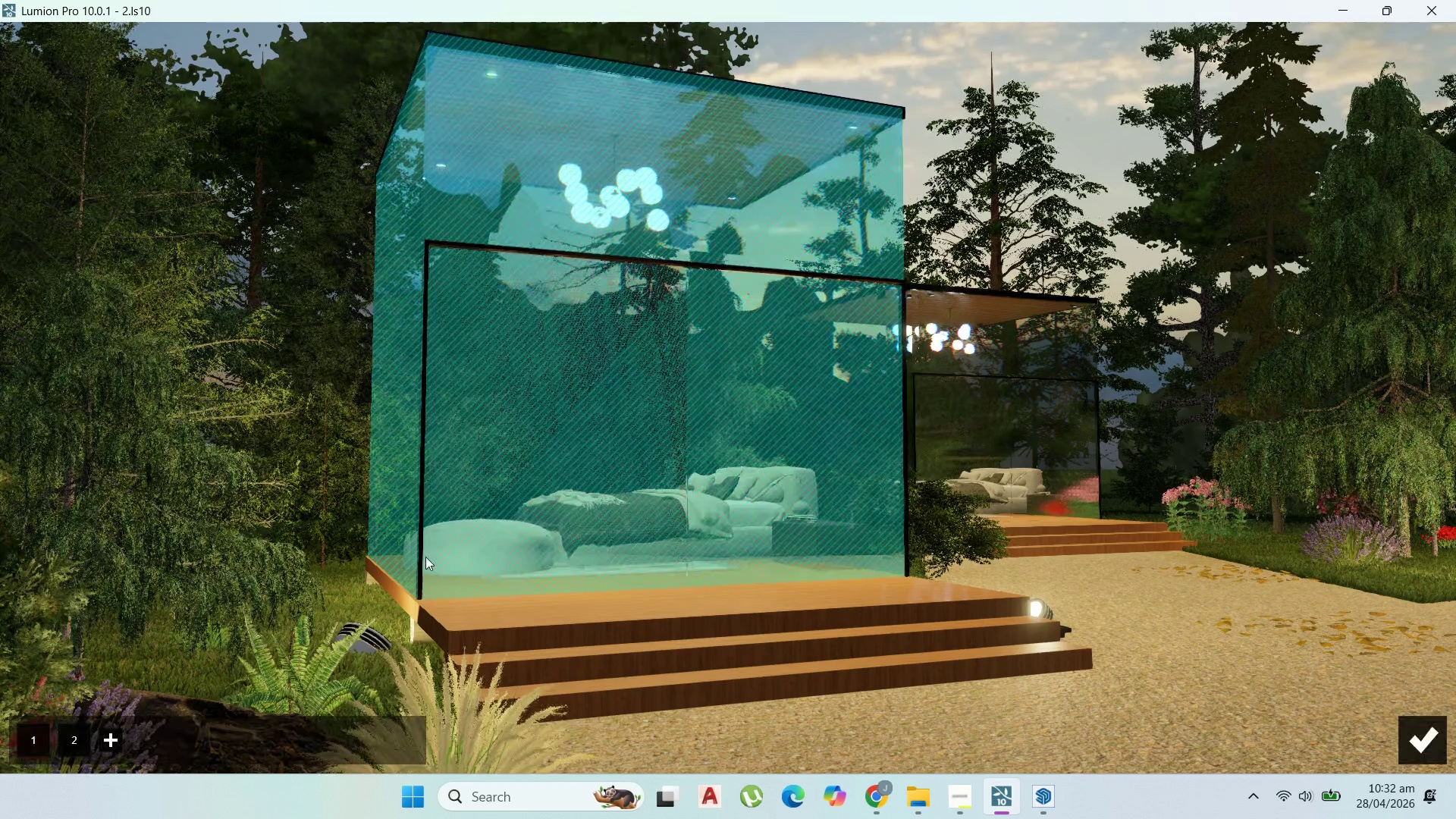 
left_click([638, 399])
 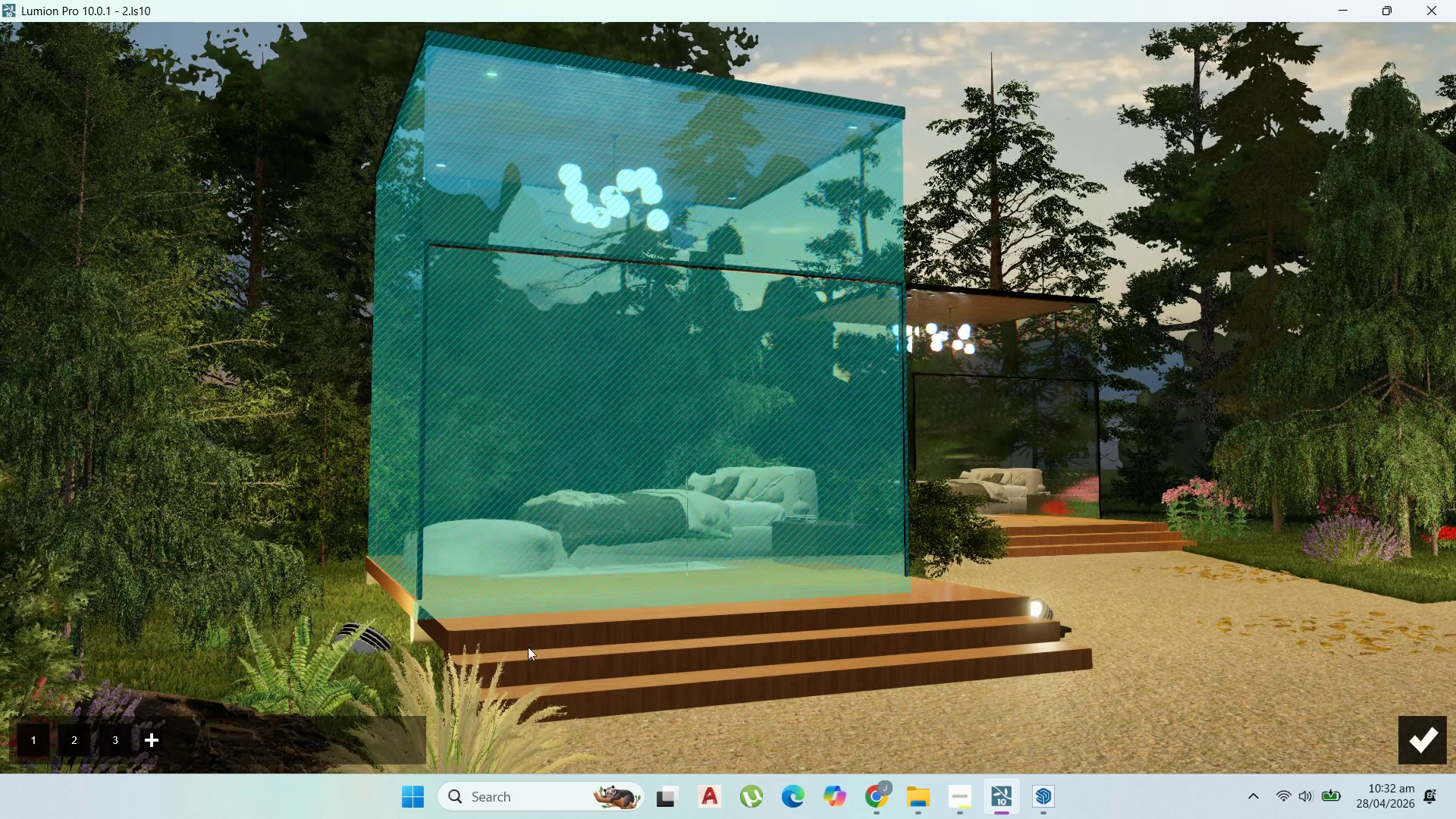 
wait(8.58)
 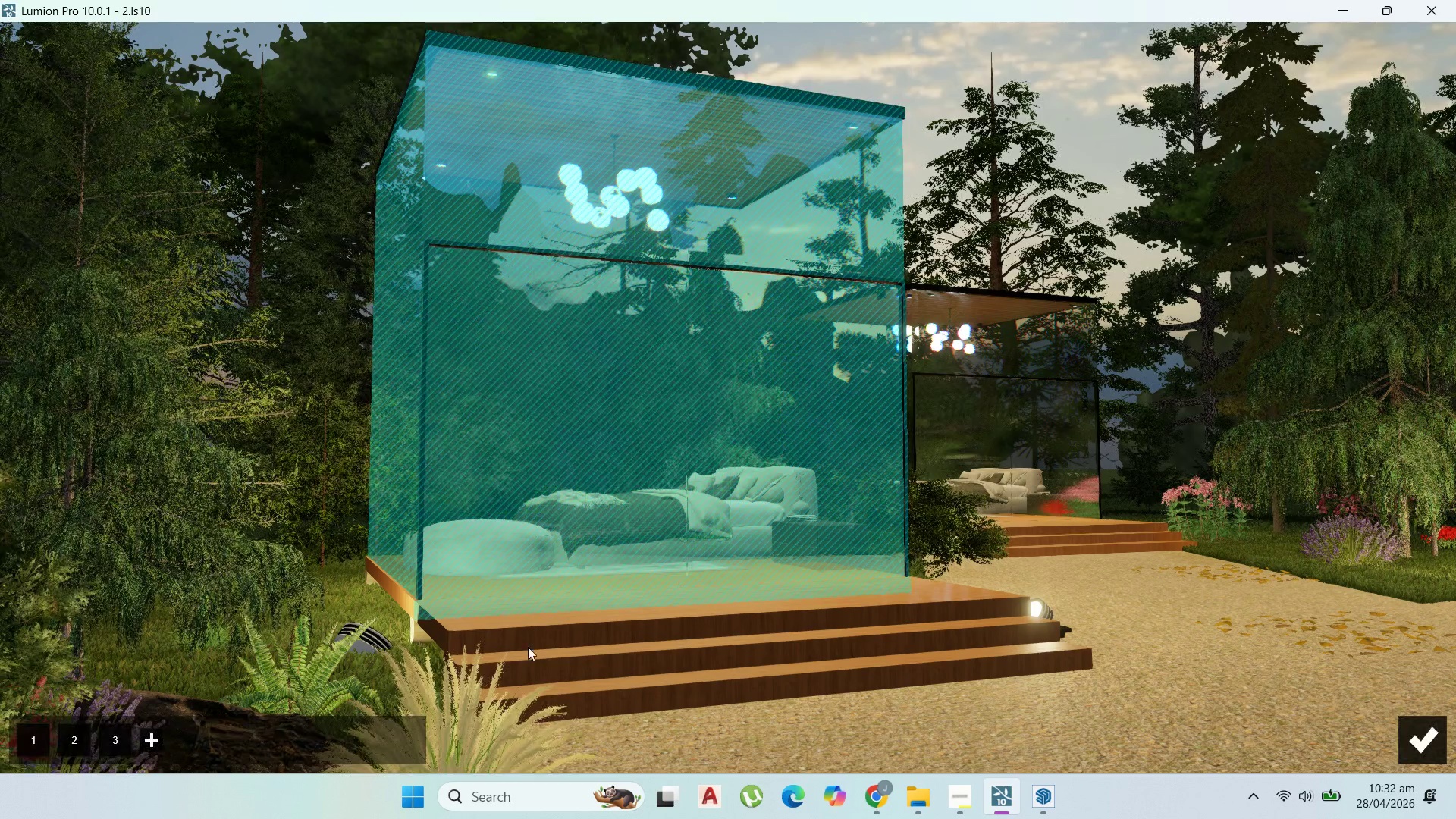 
left_click([1000, 349])
 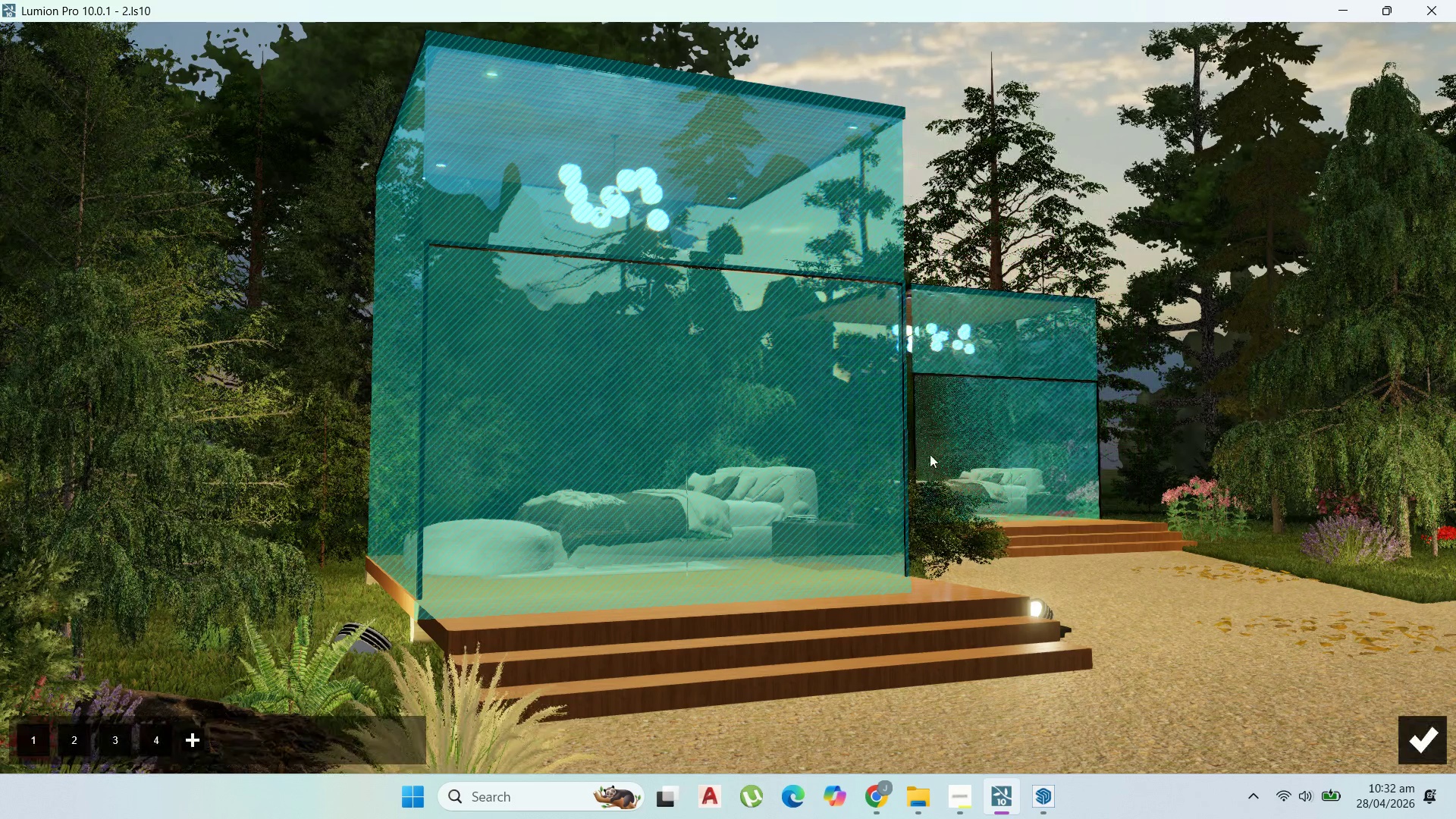 
left_click([190, 738])
 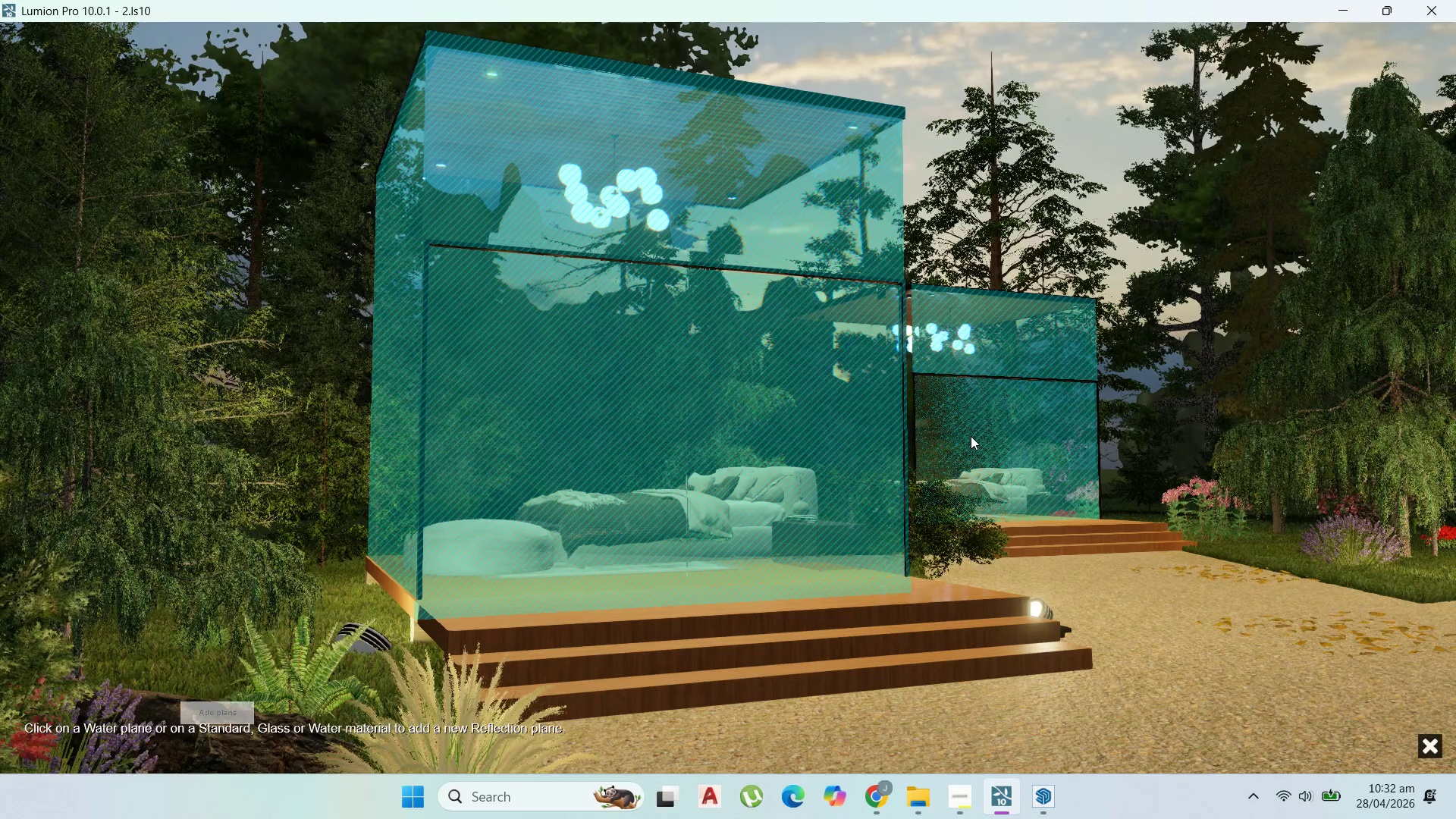 
left_click([971, 436])
 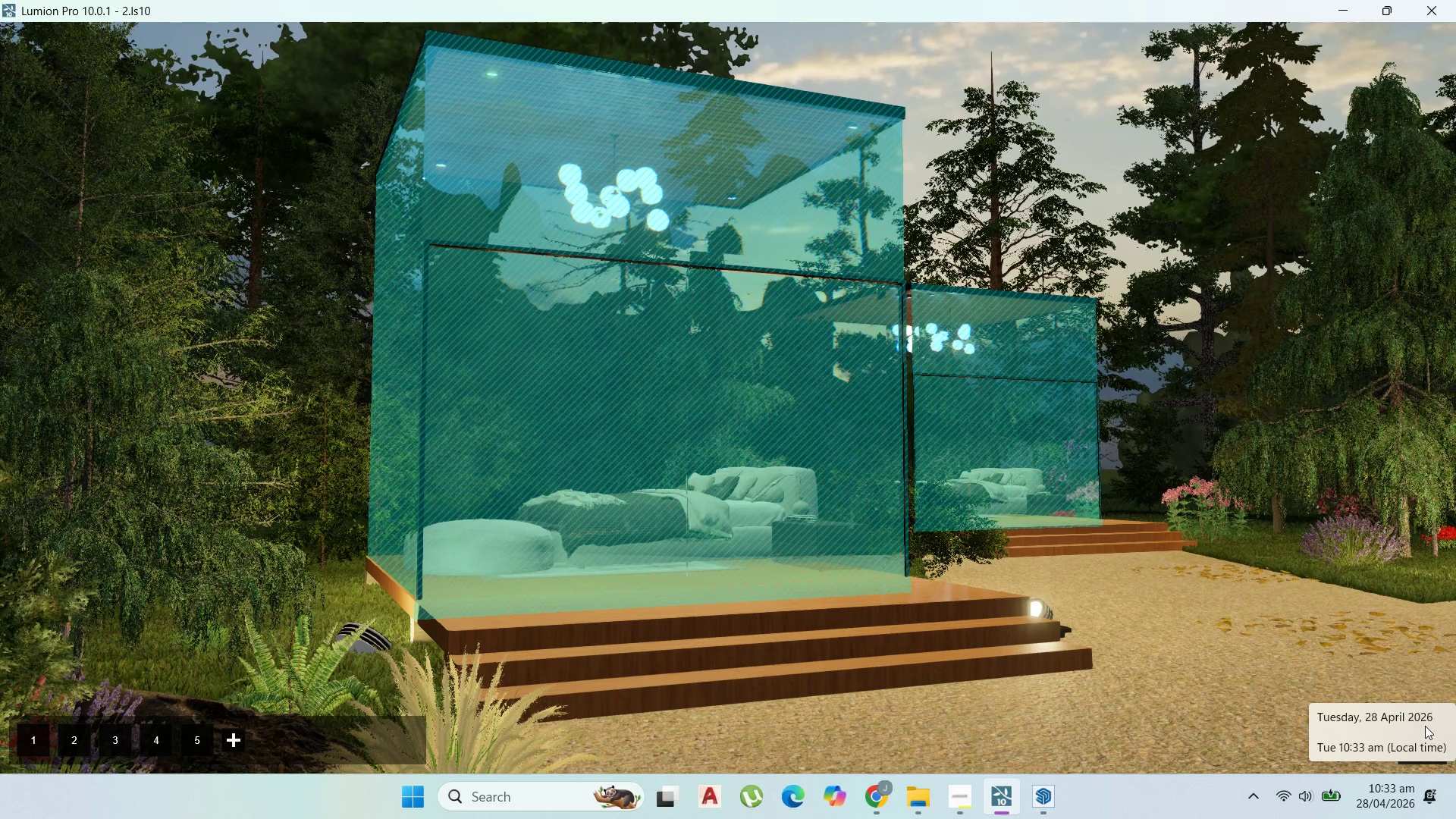 
wait(7.65)
 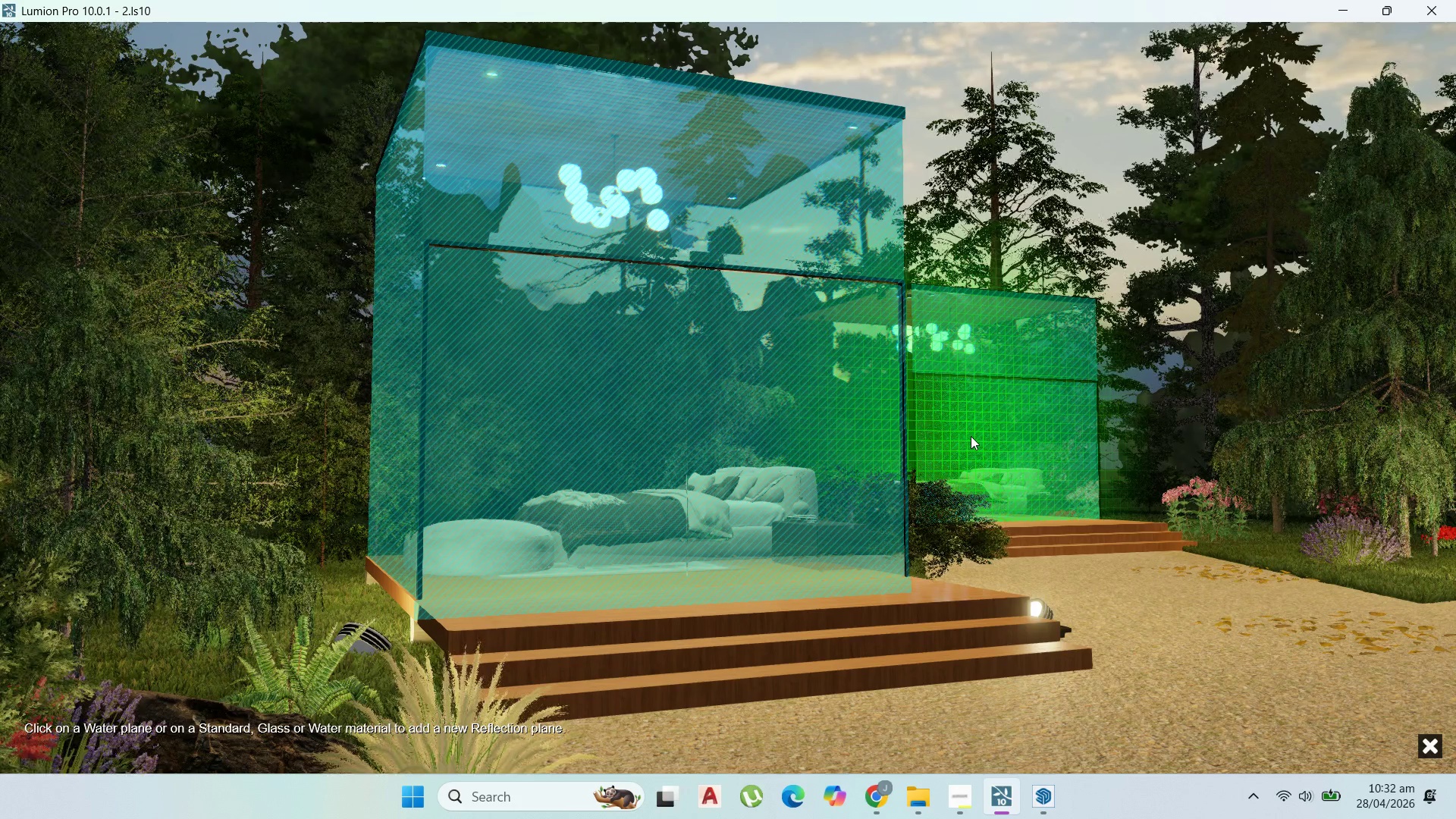 
mouse_move([1395, 705])
 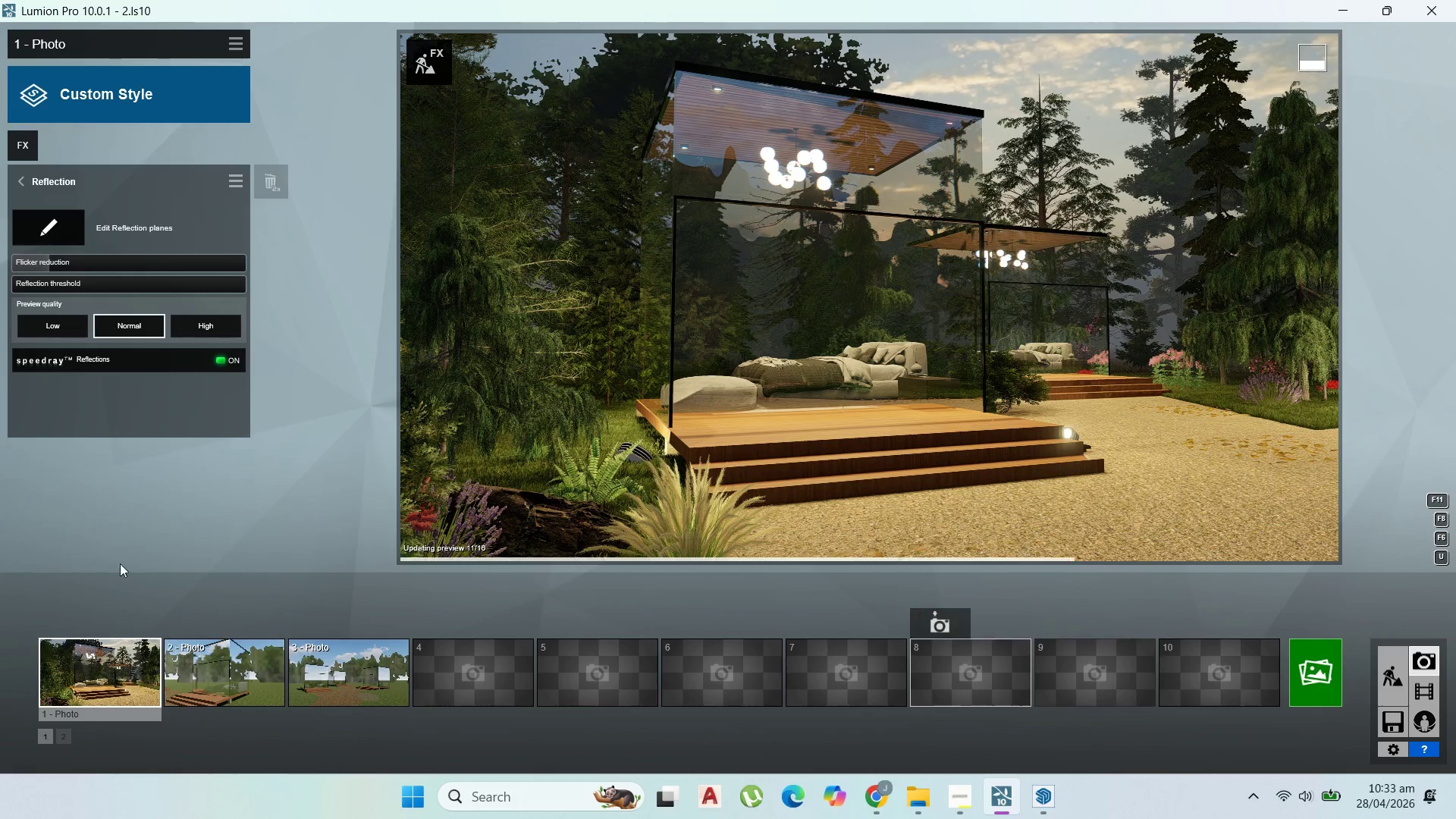 
wait(7.89)
 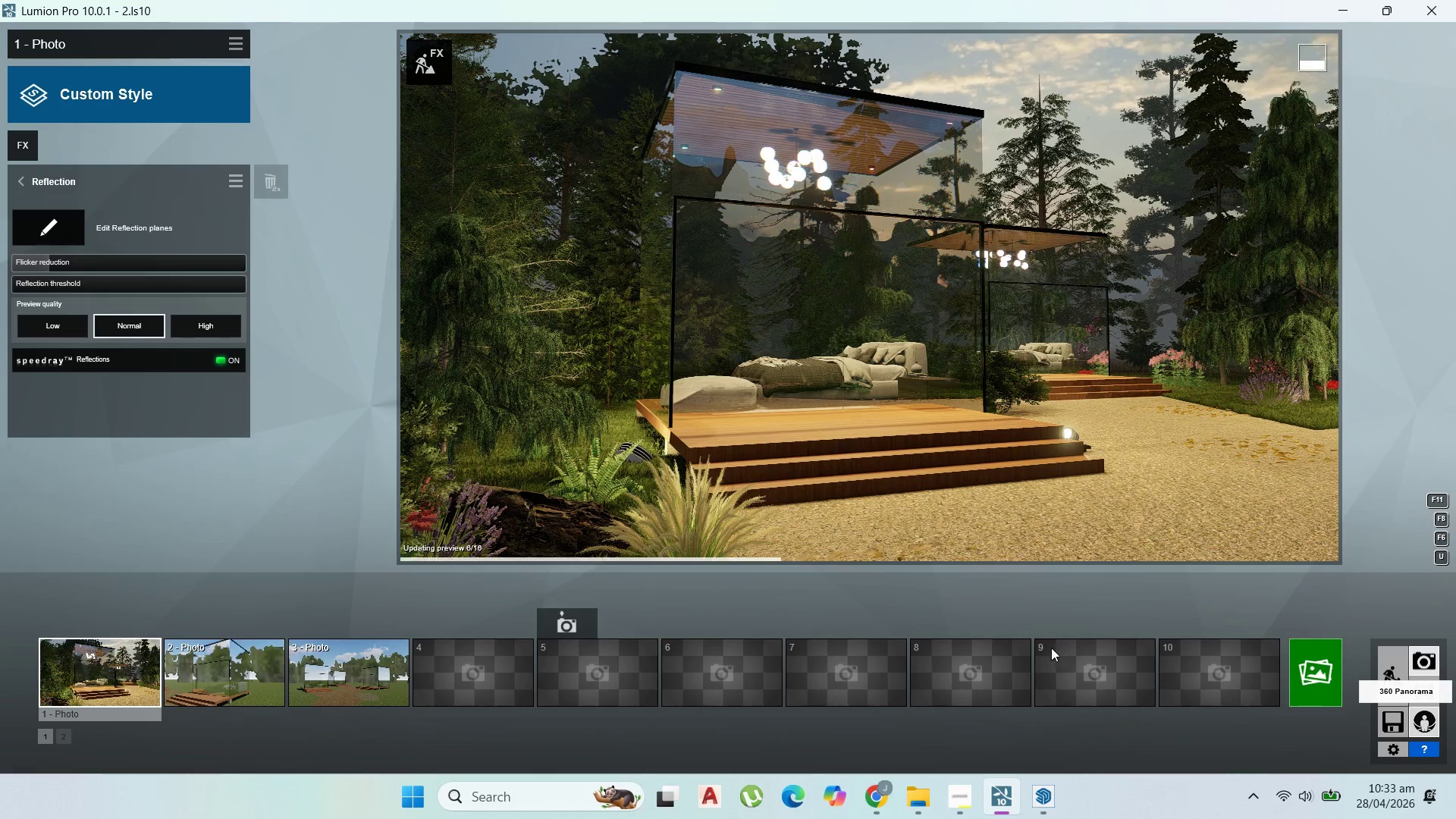 
left_click([21, 151])
 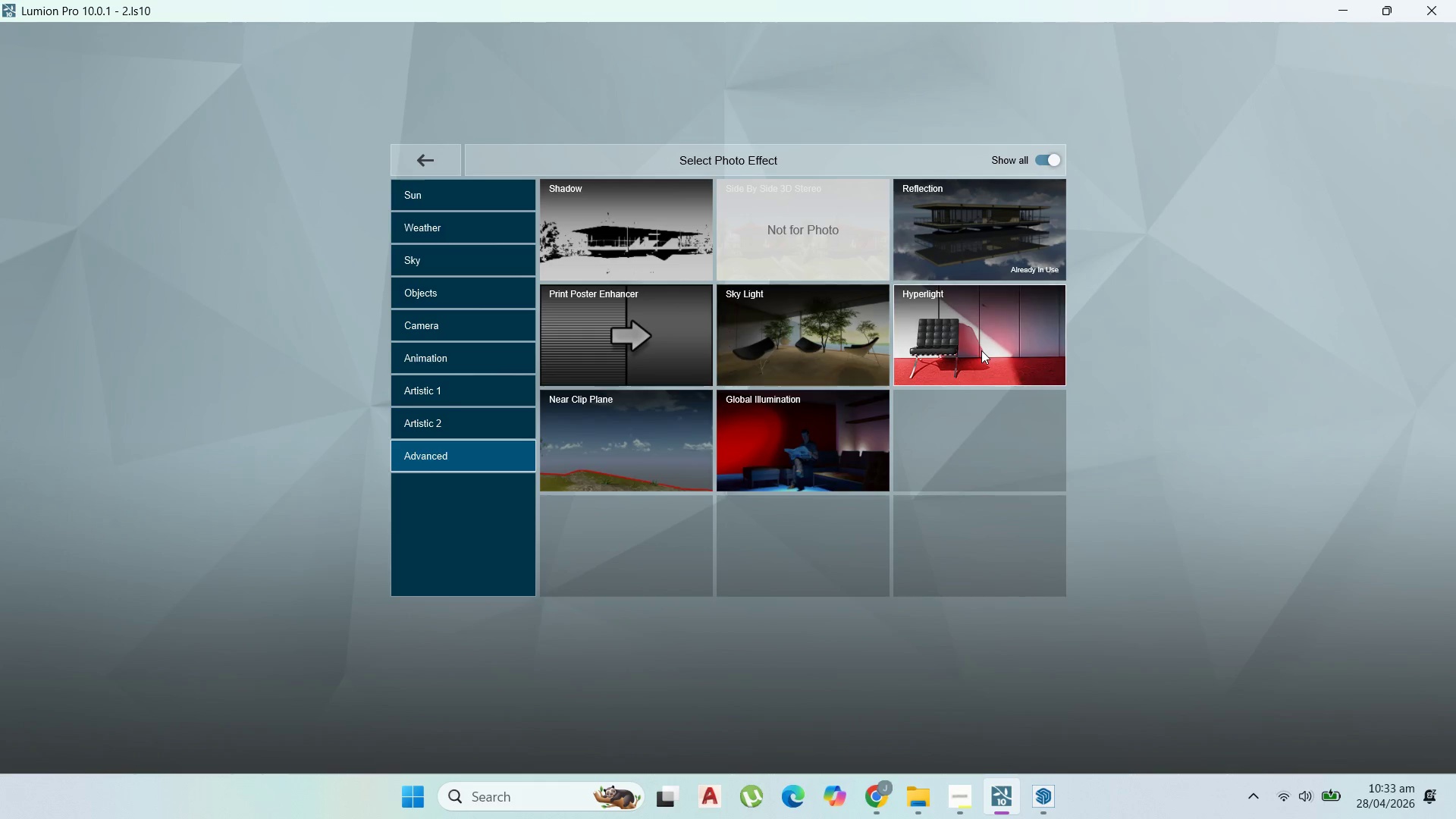 
wait(5.38)
 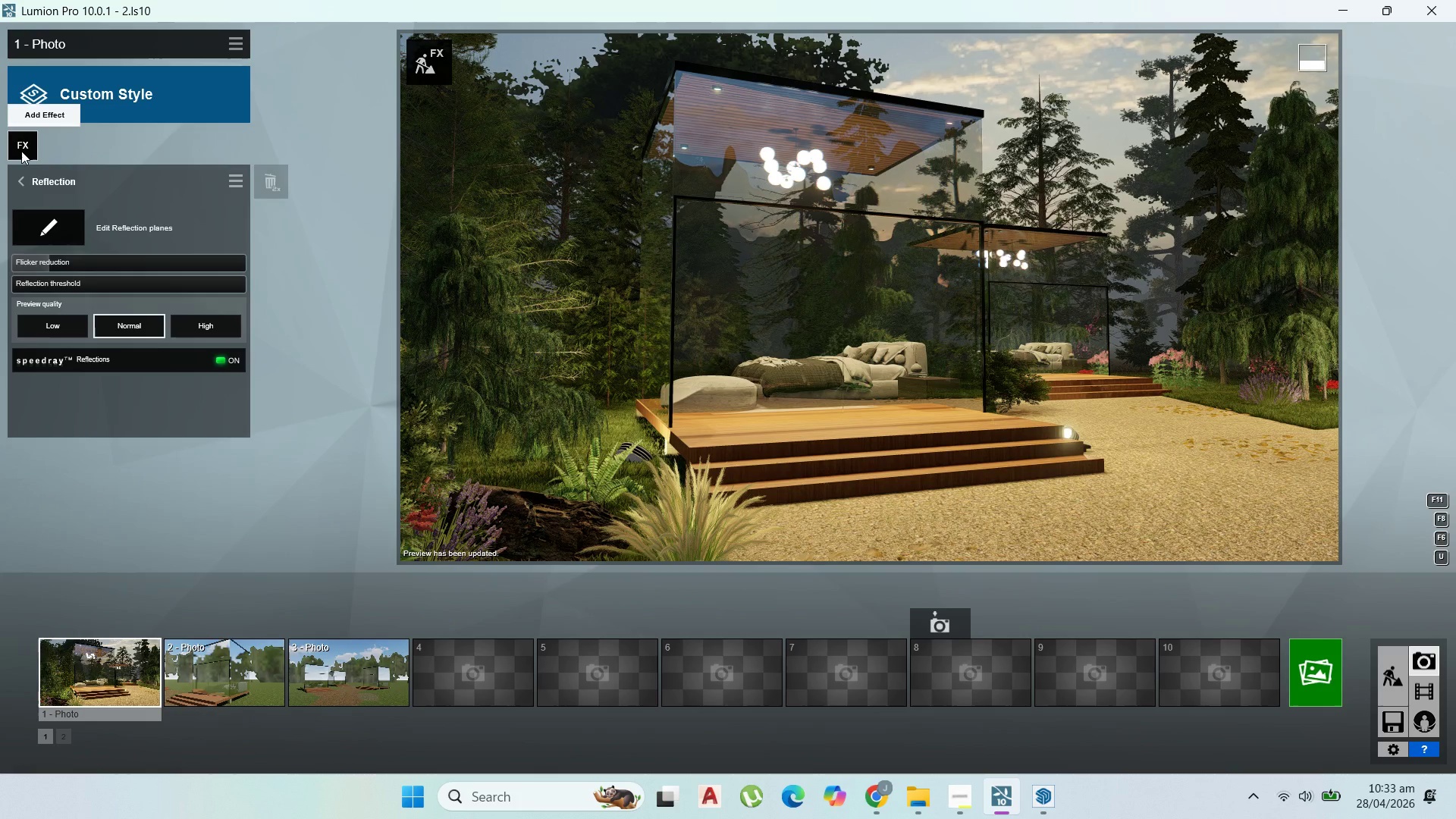 
left_click([981, 350])
 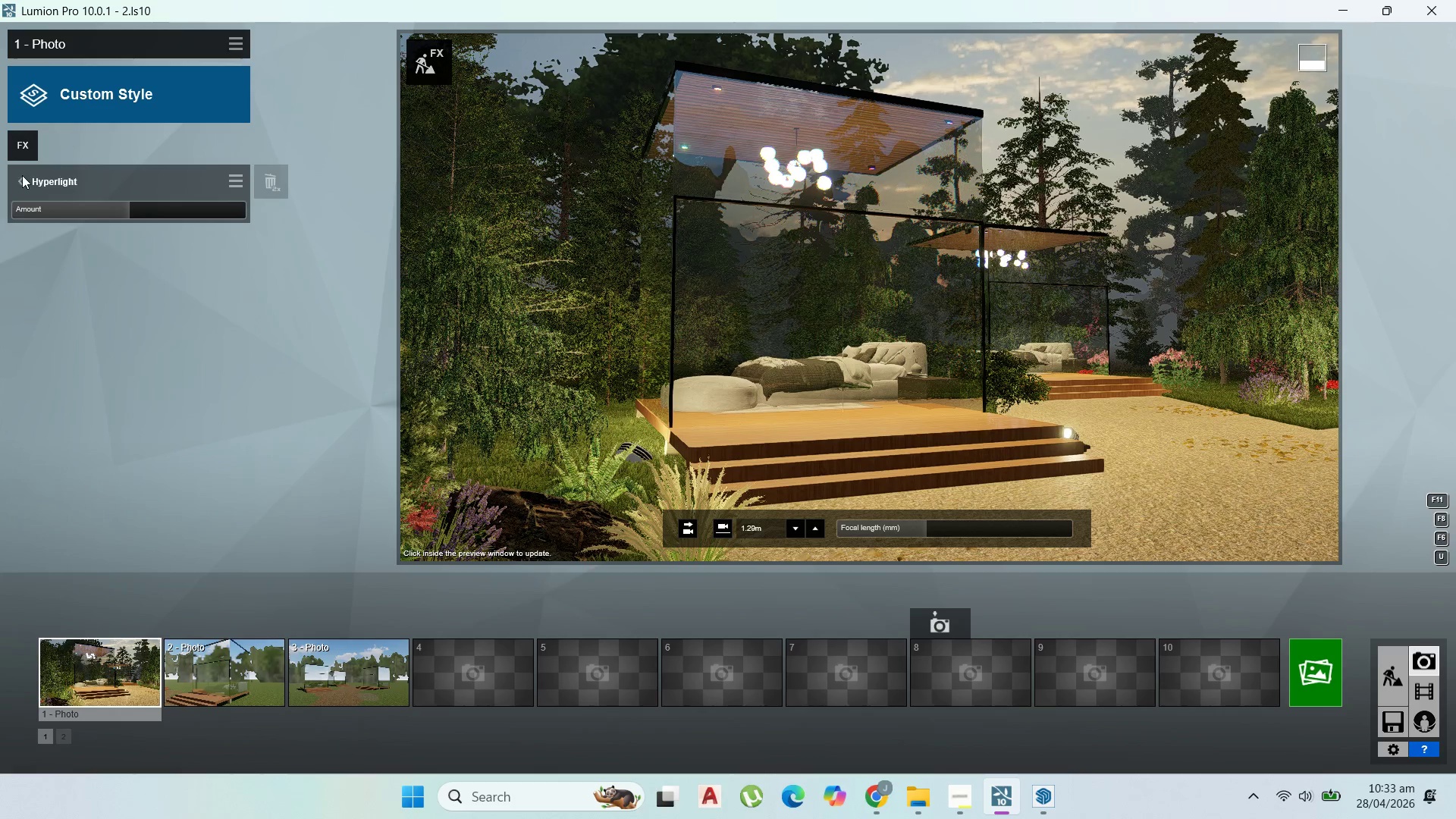 
wait(5.12)
 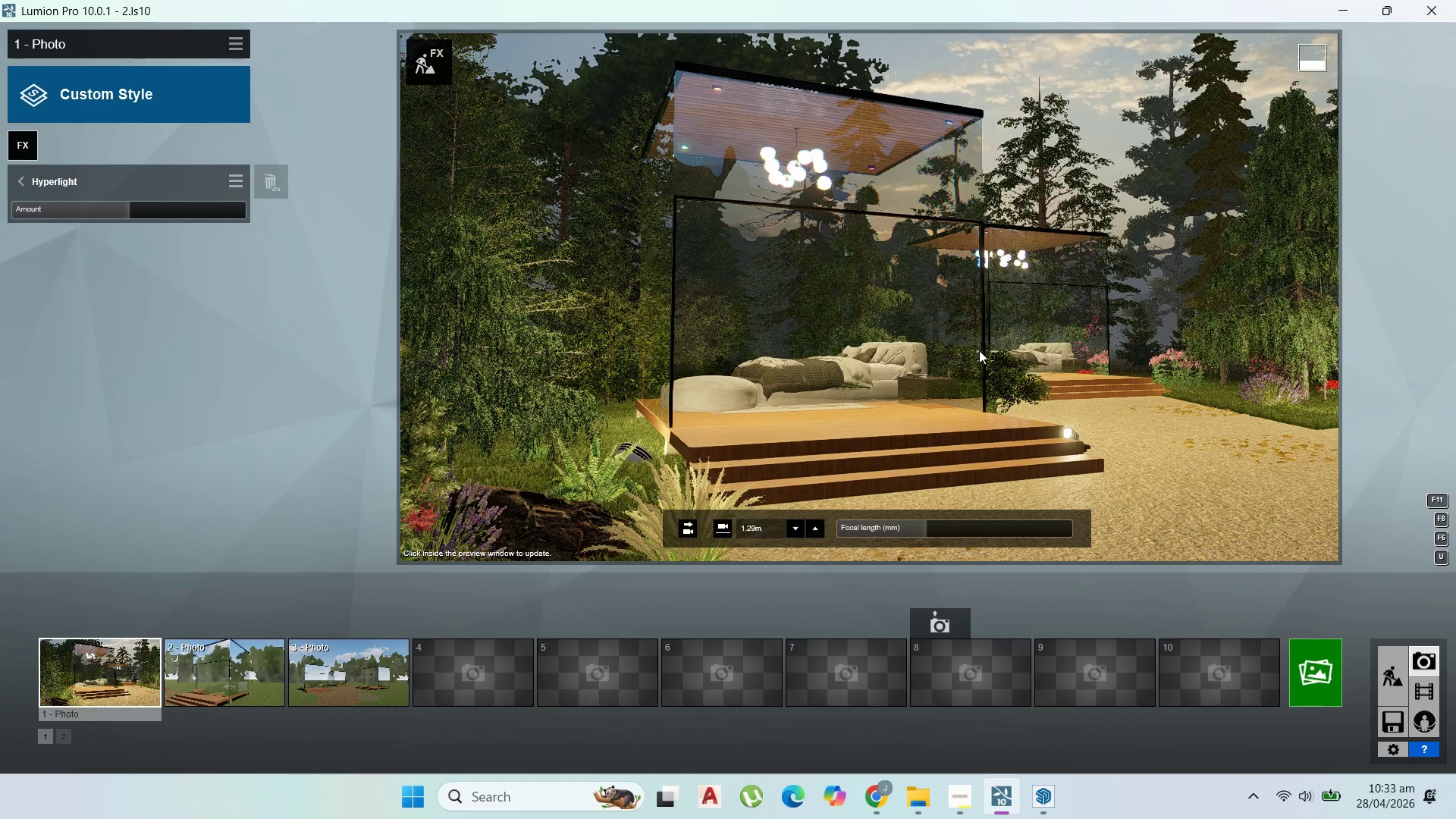 
double_click([285, 180])
 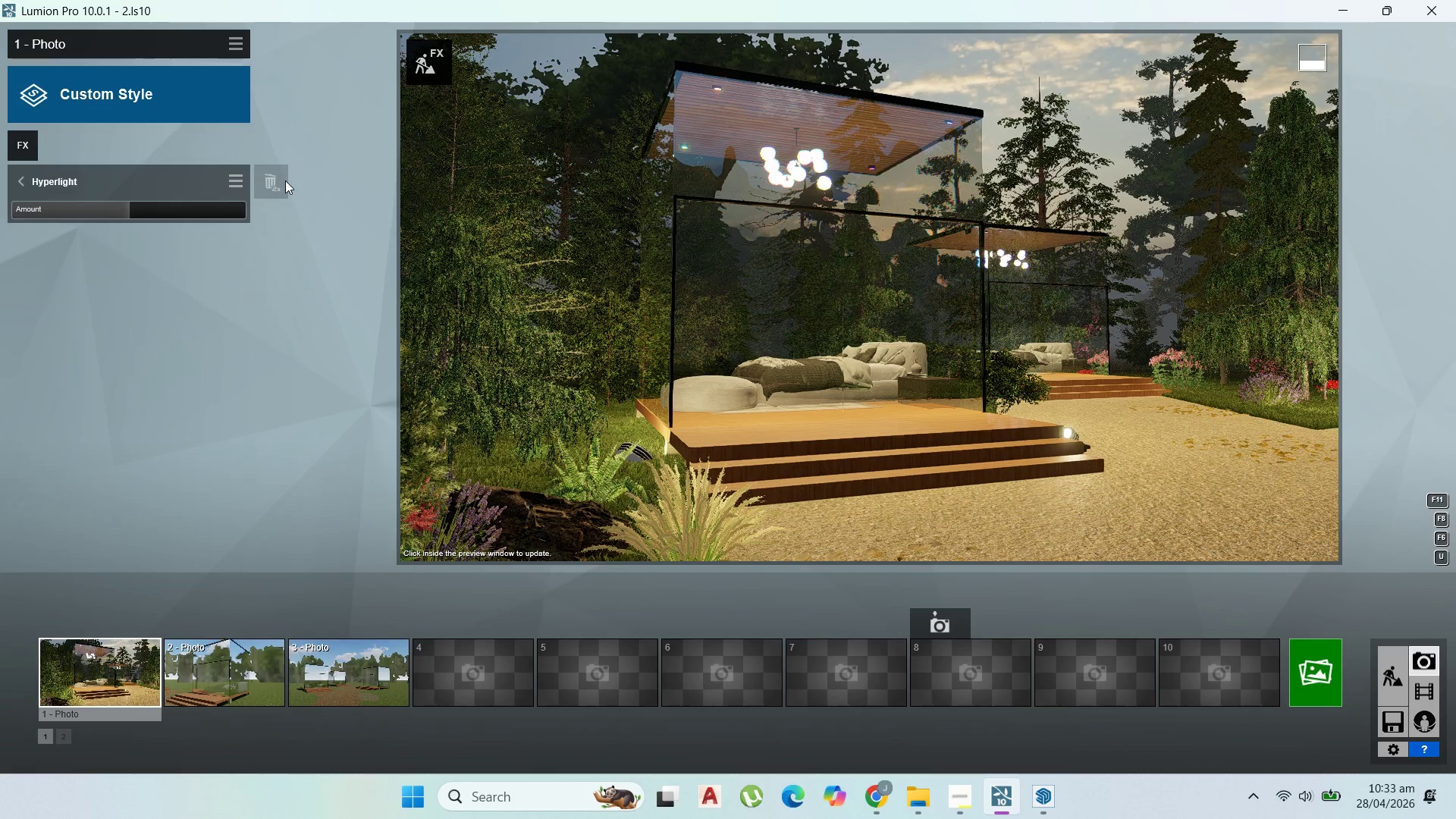 
triple_click([285, 180])
 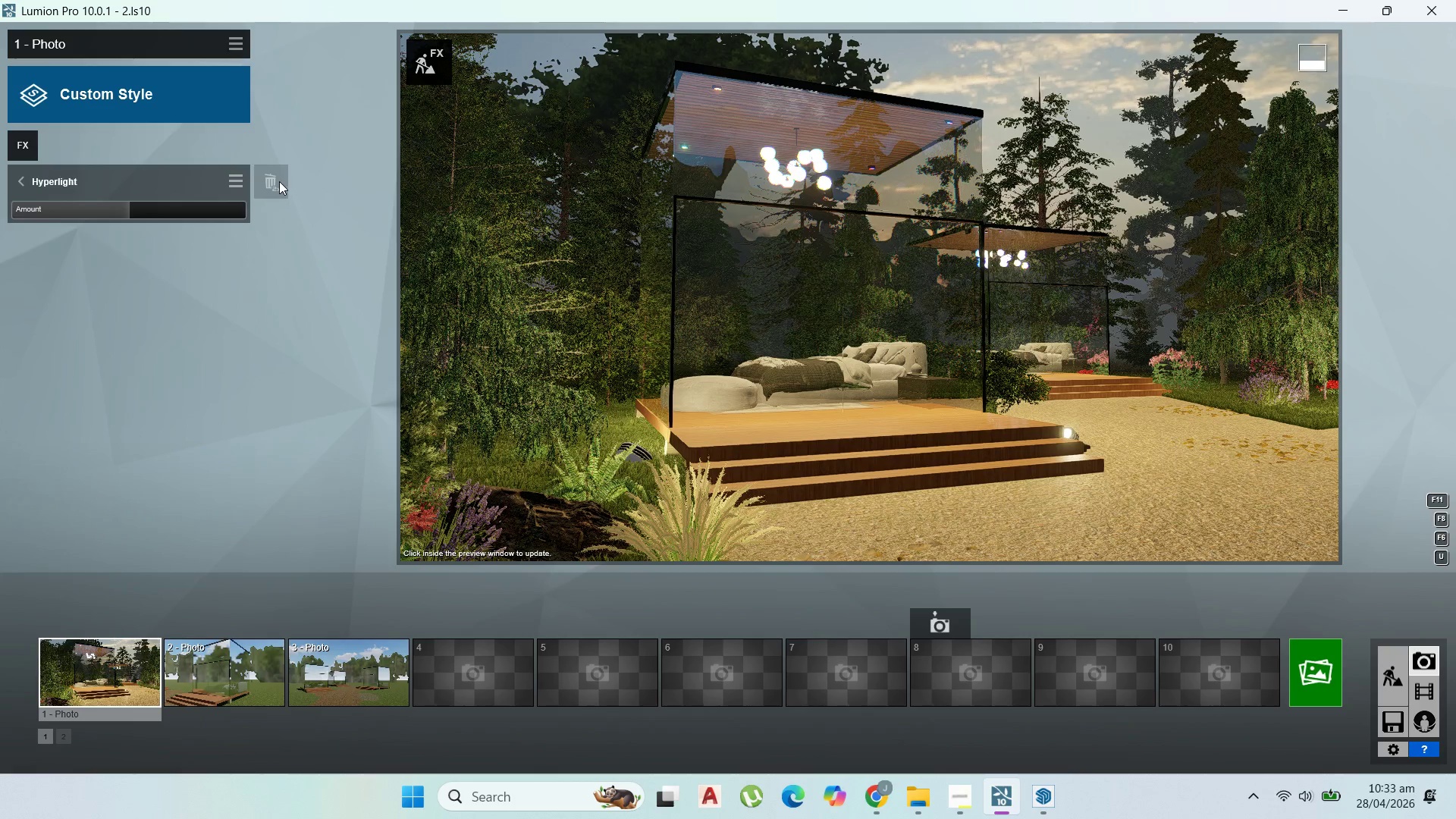 
triple_click([279, 181])
 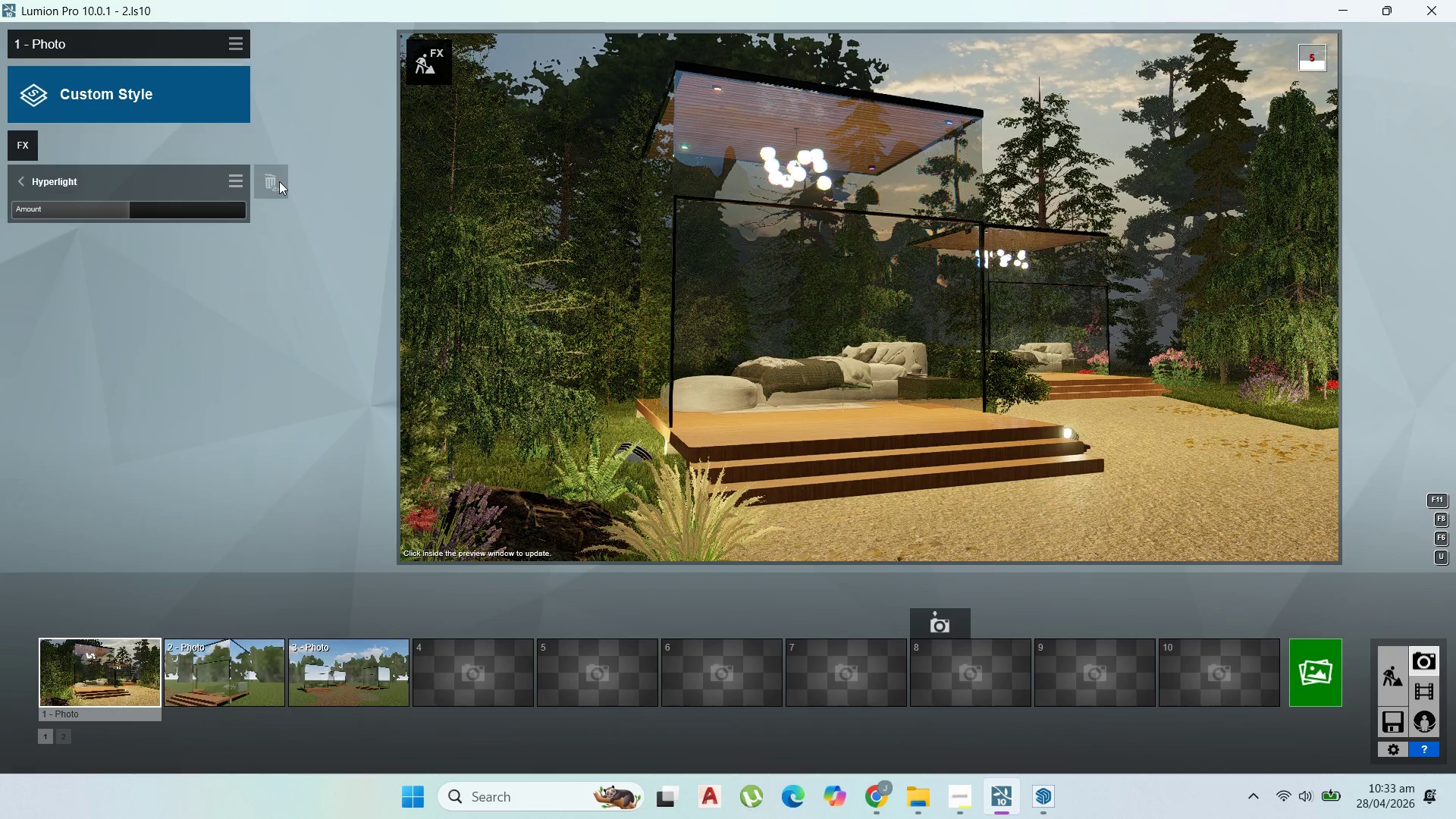 
triple_click([279, 181])
 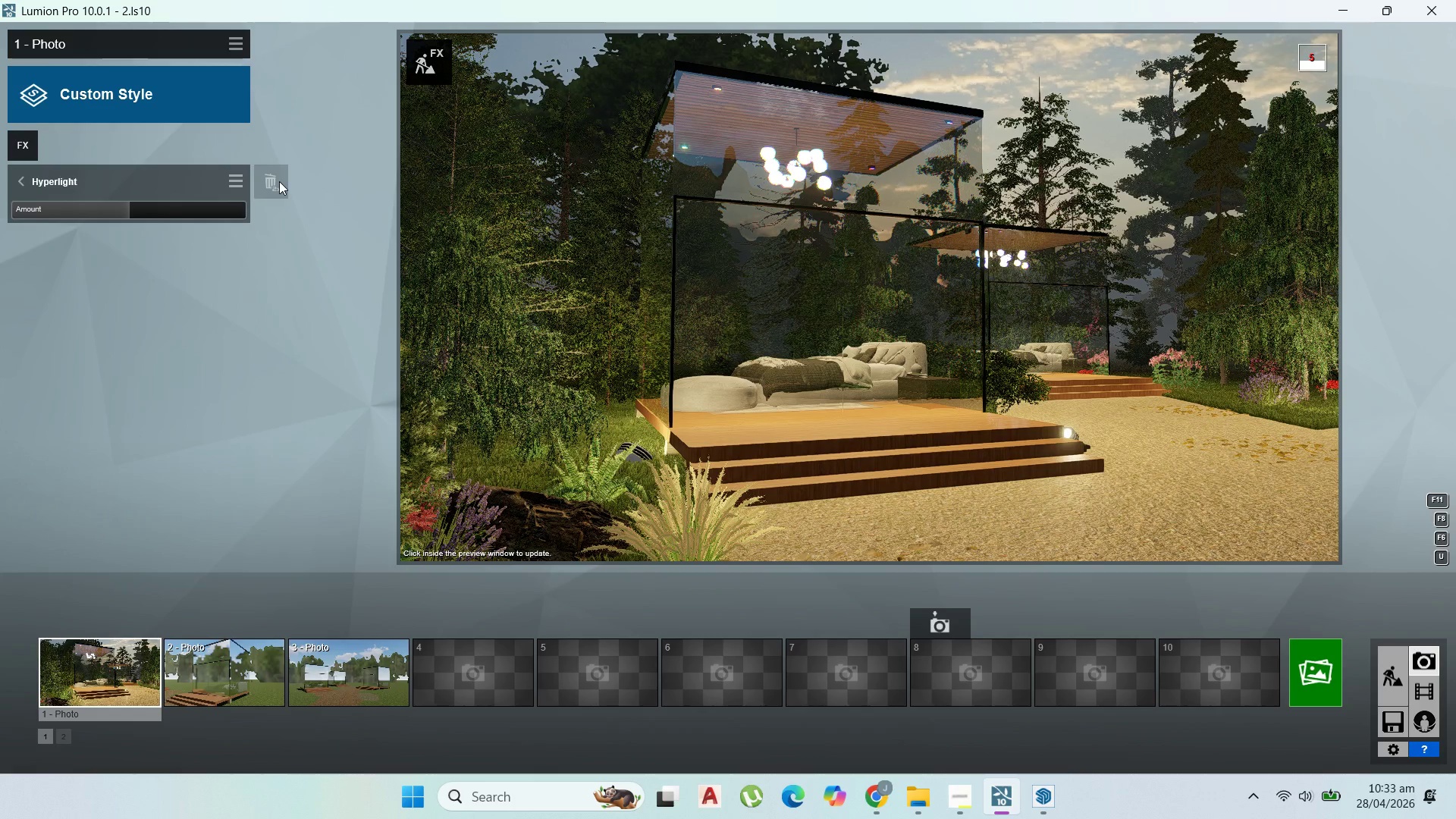 
triple_click([279, 181])
 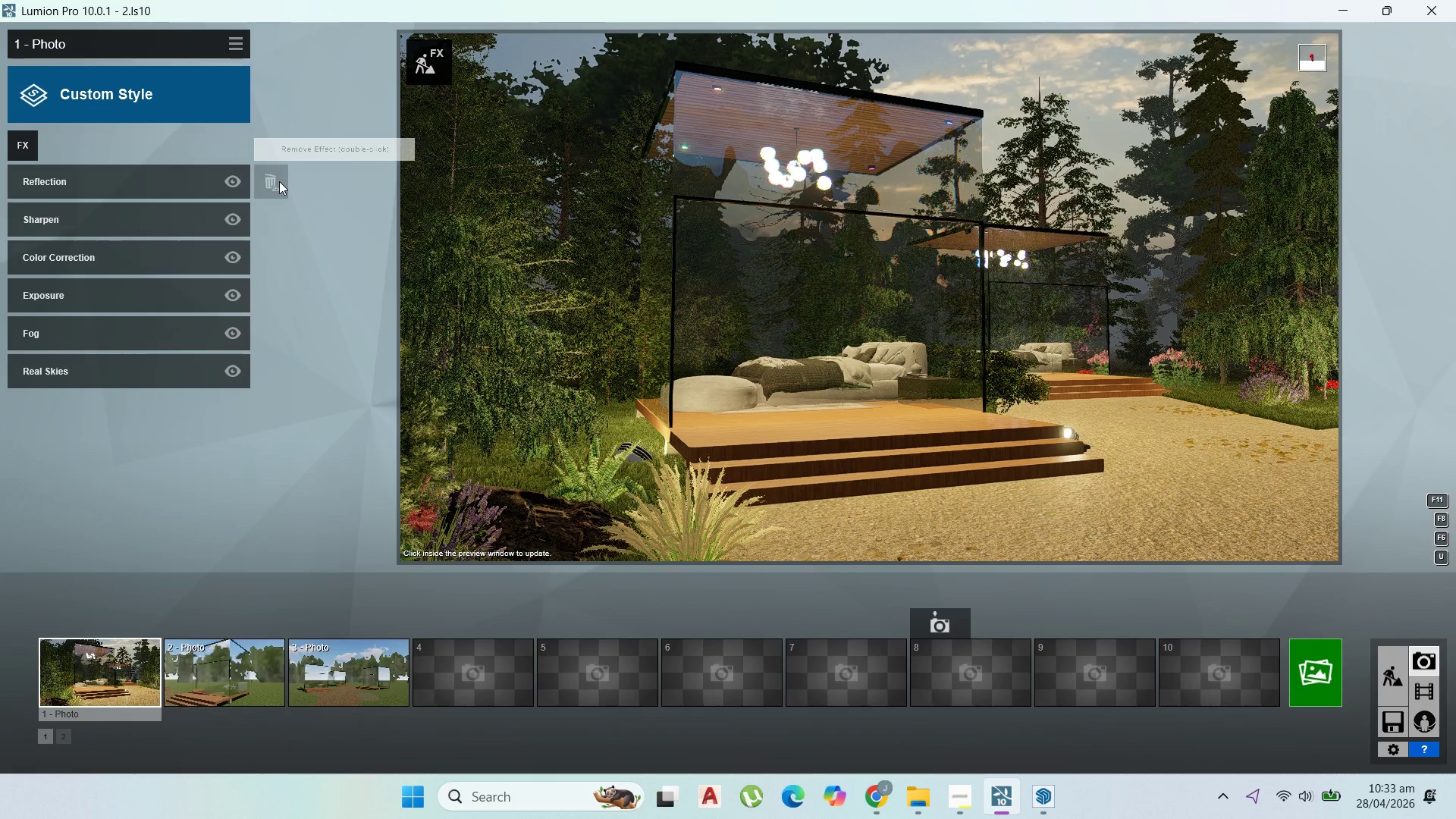 
left_click([30, 145])
 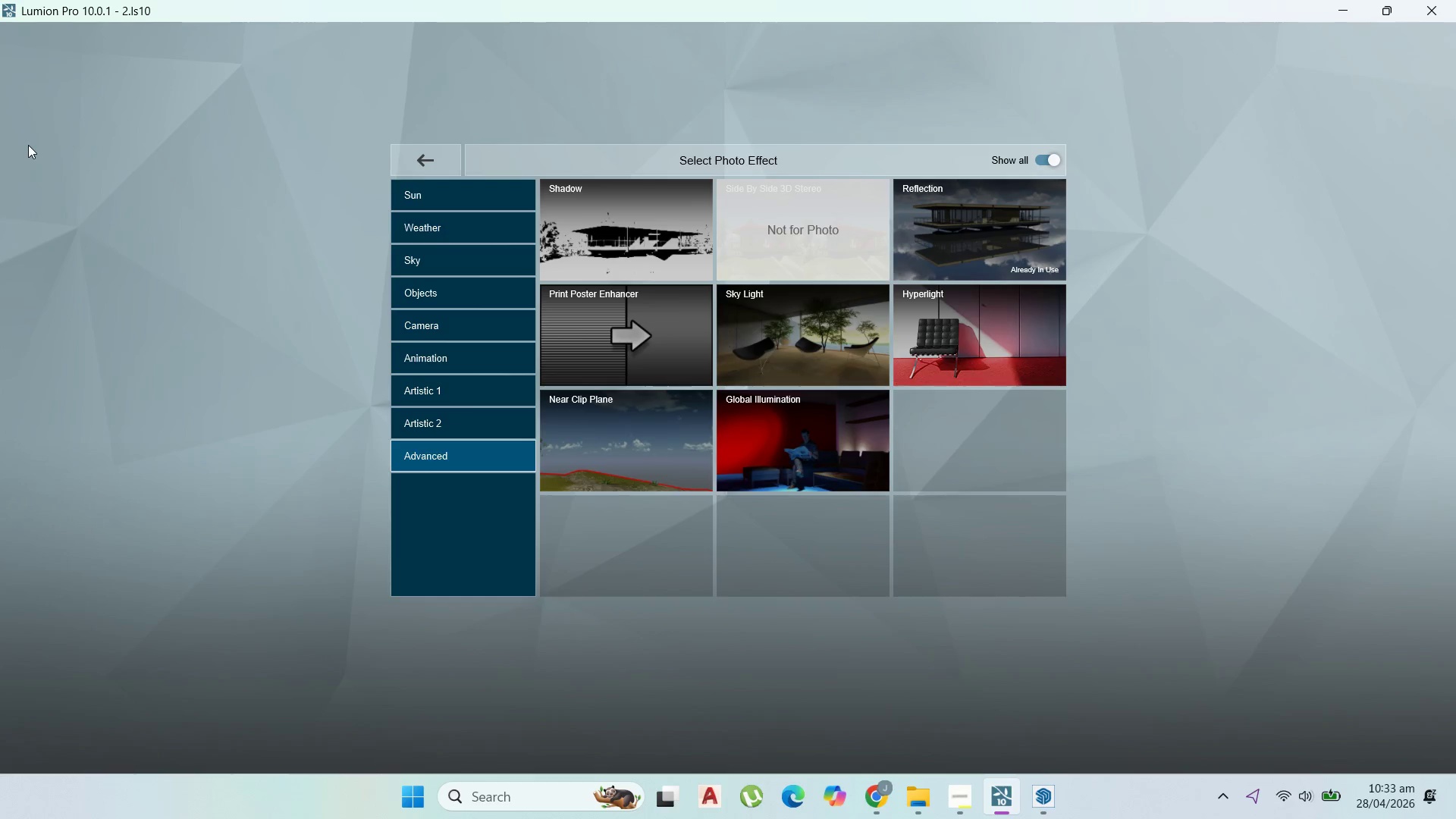 
left_click([781, 430])
 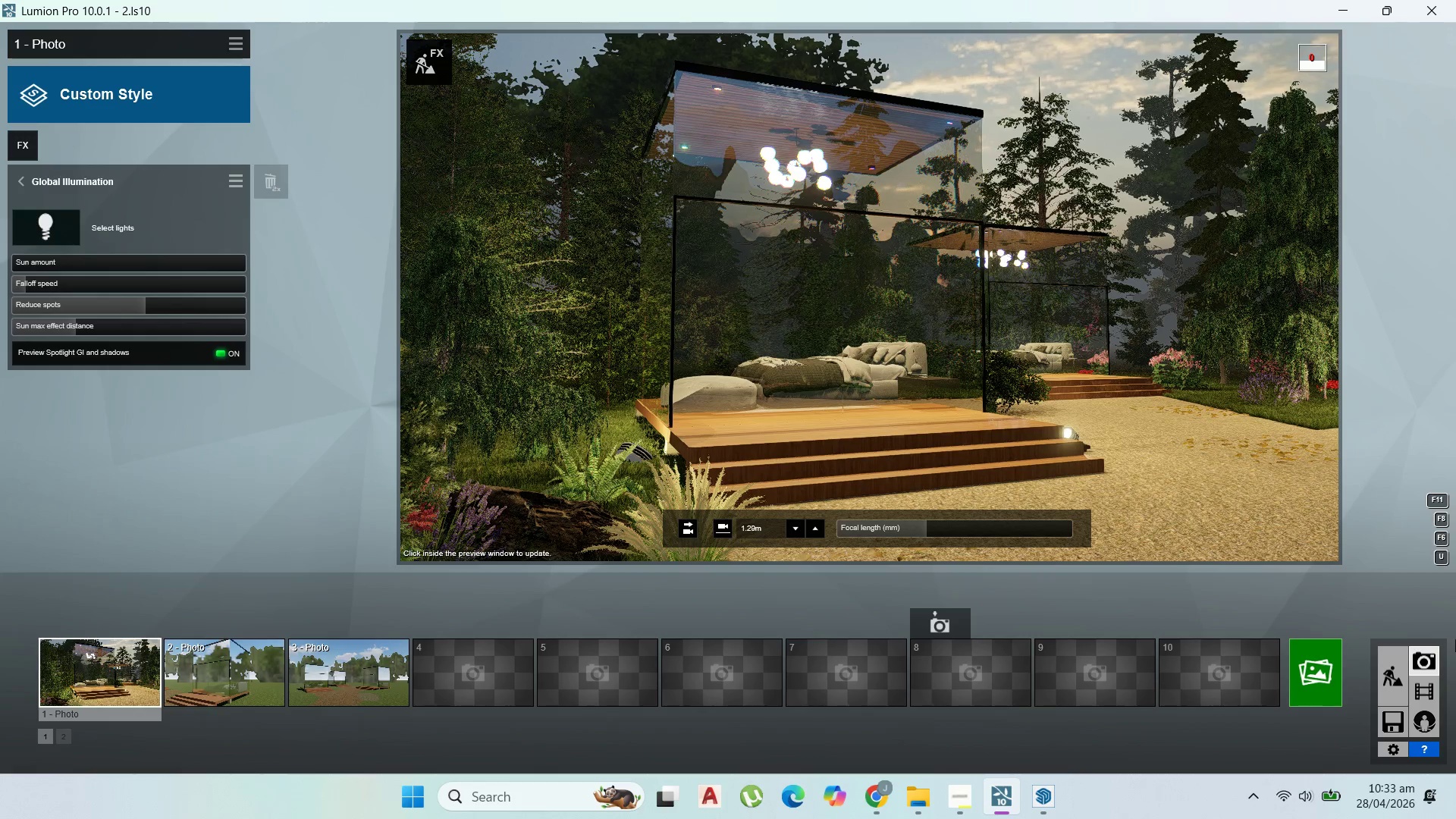 
wait(7.22)
 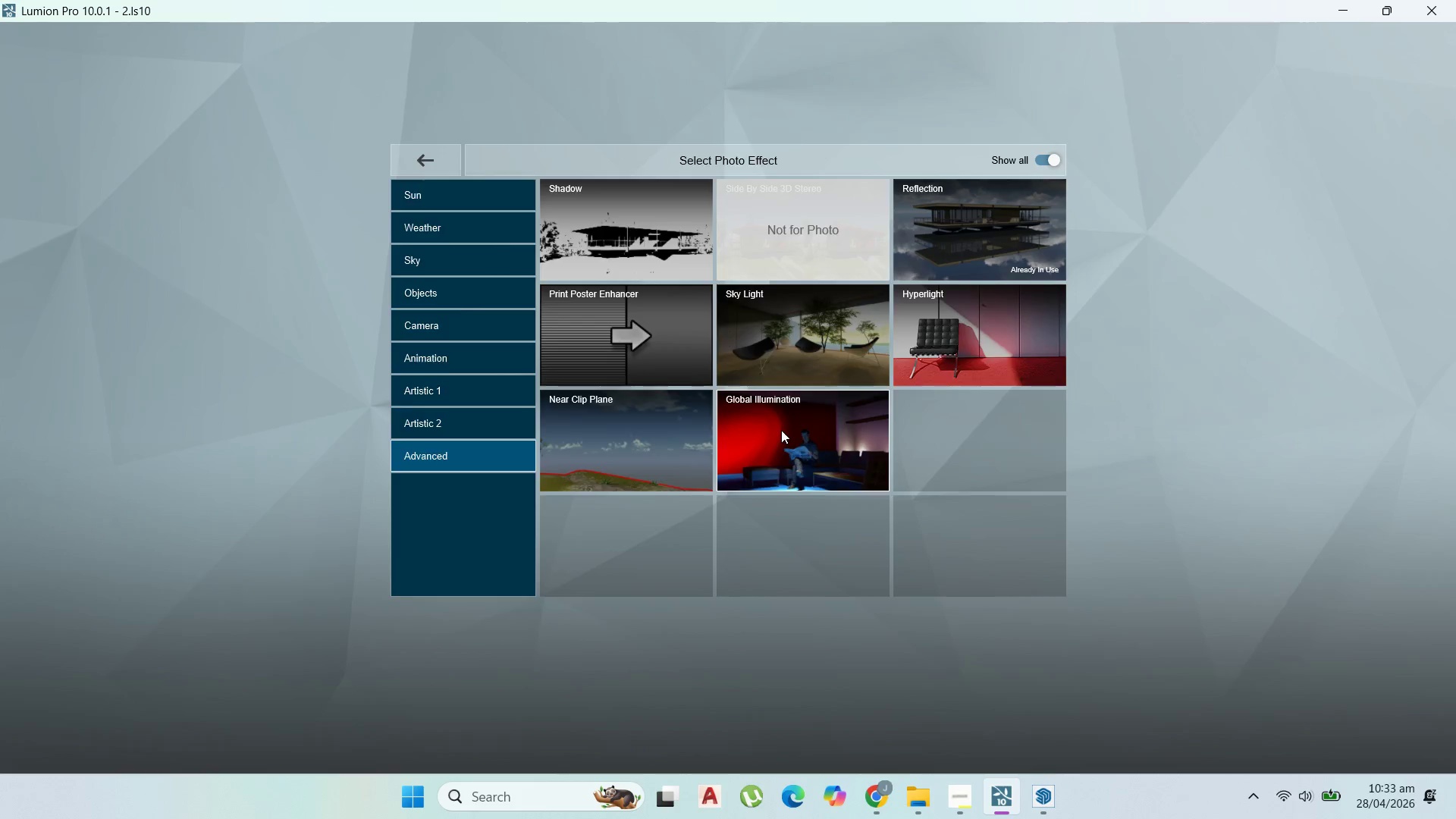 
left_click([17, 180])
 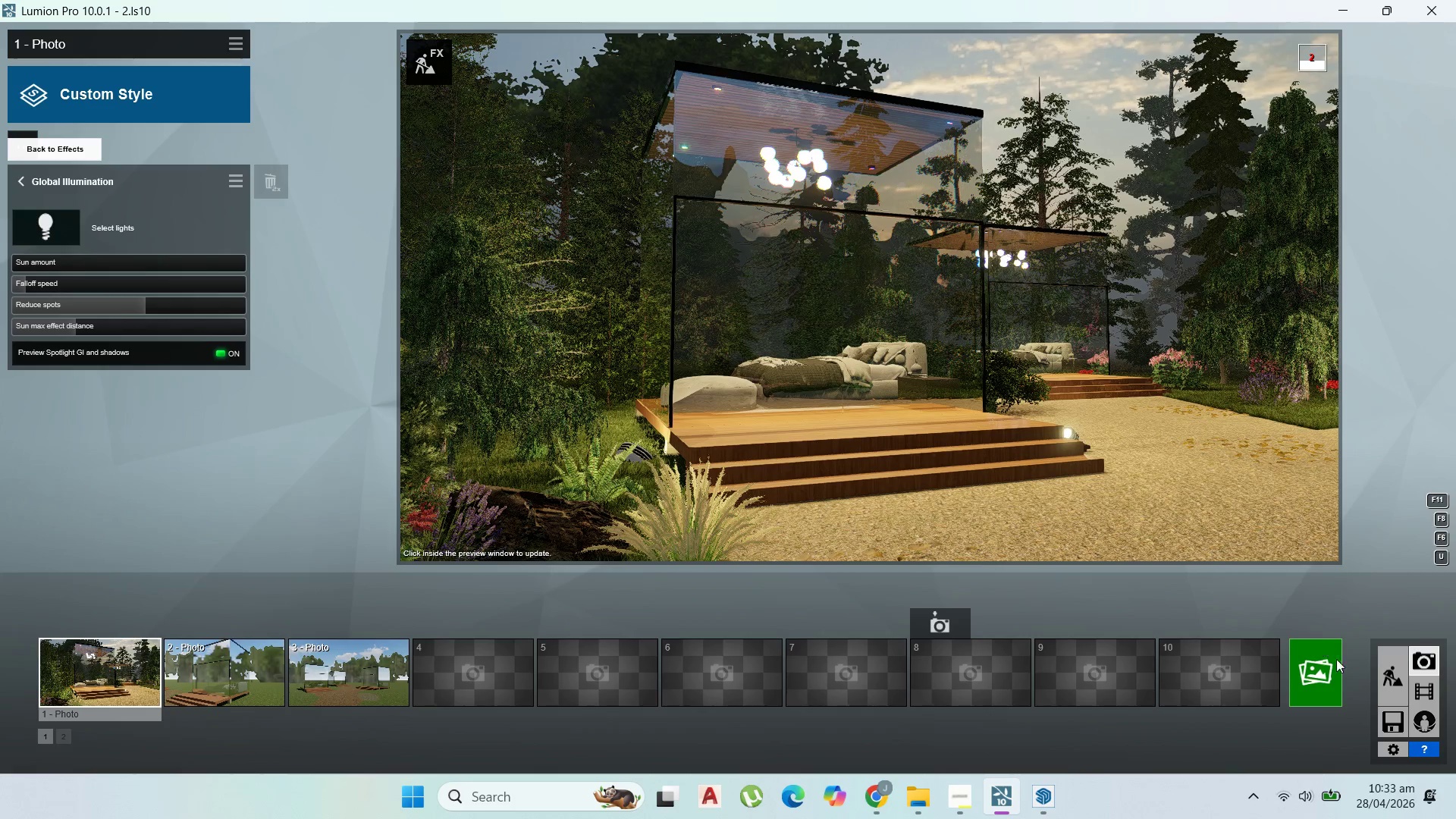 
left_click([1384, 685])
 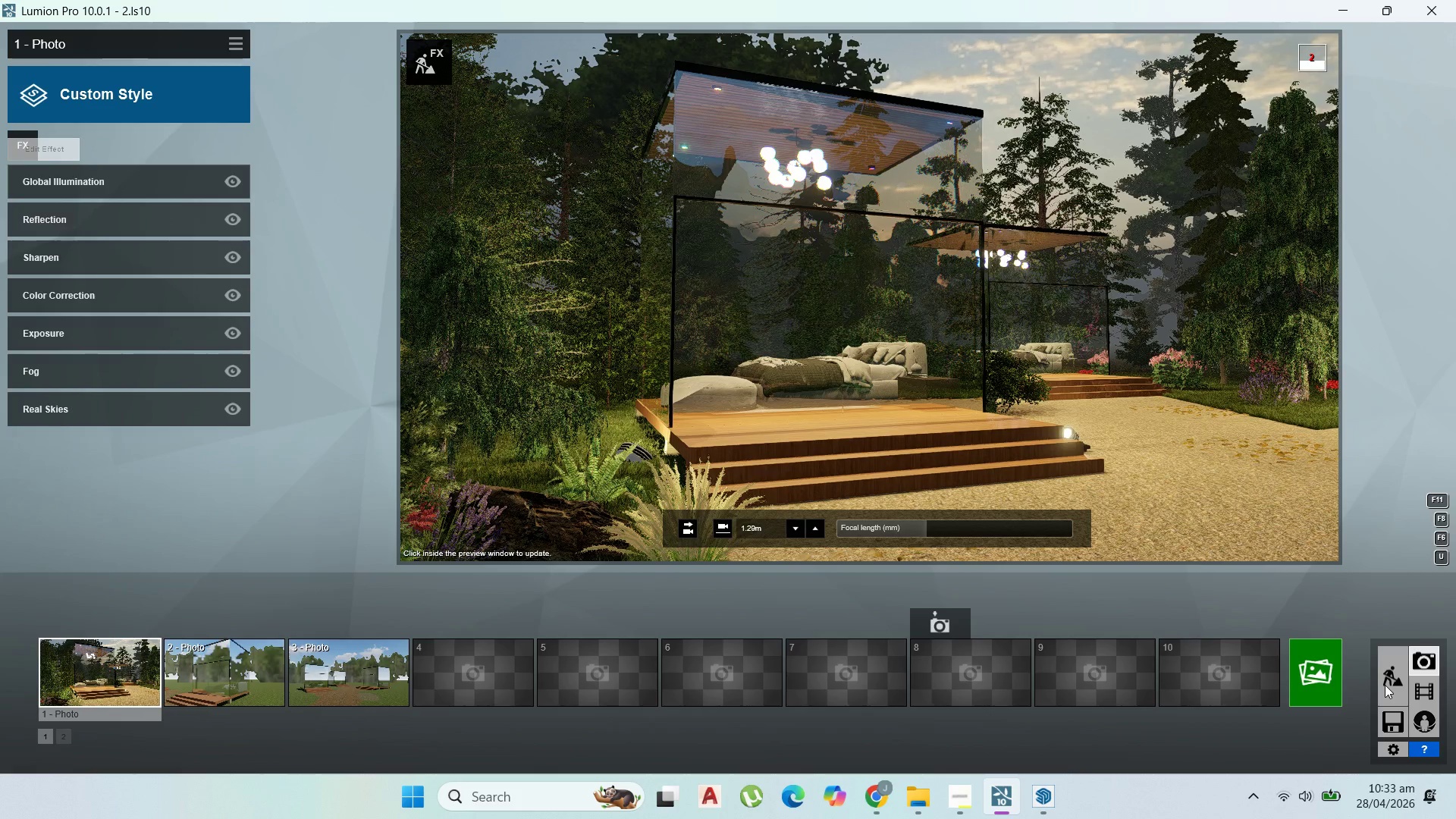 
left_click([1385, 685])
 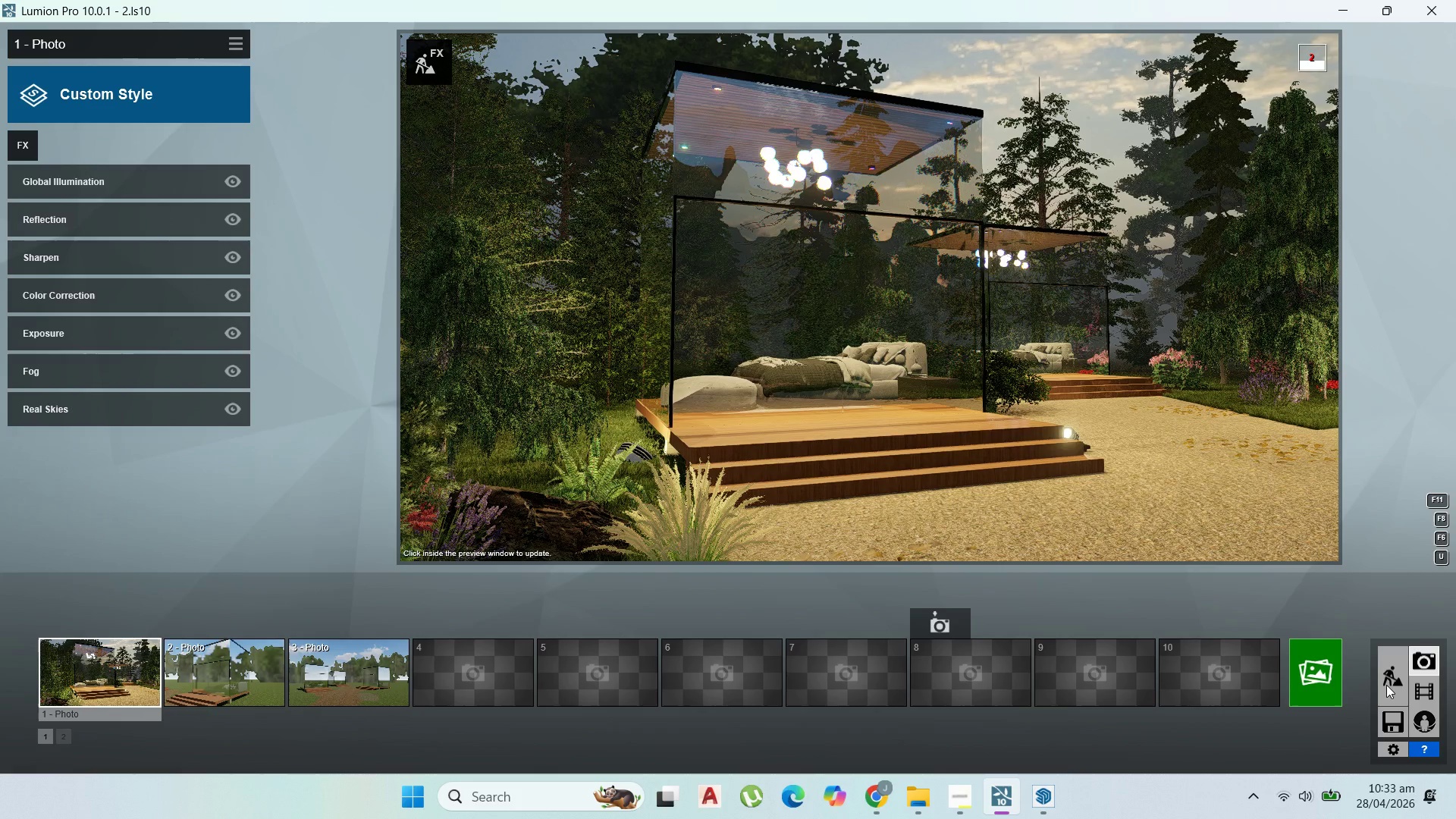 
left_click([1386, 685])
 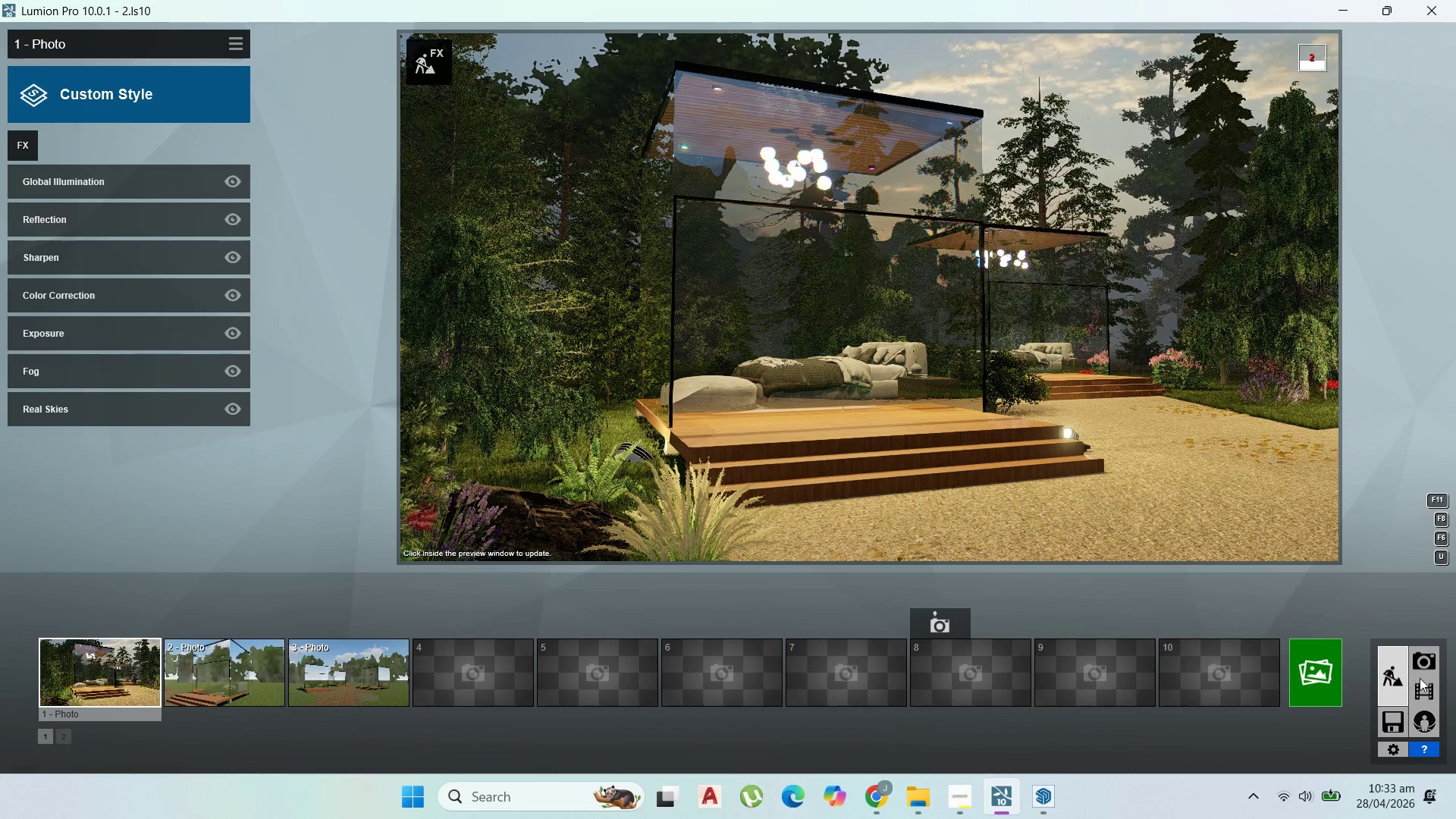 
double_click([1399, 676])
 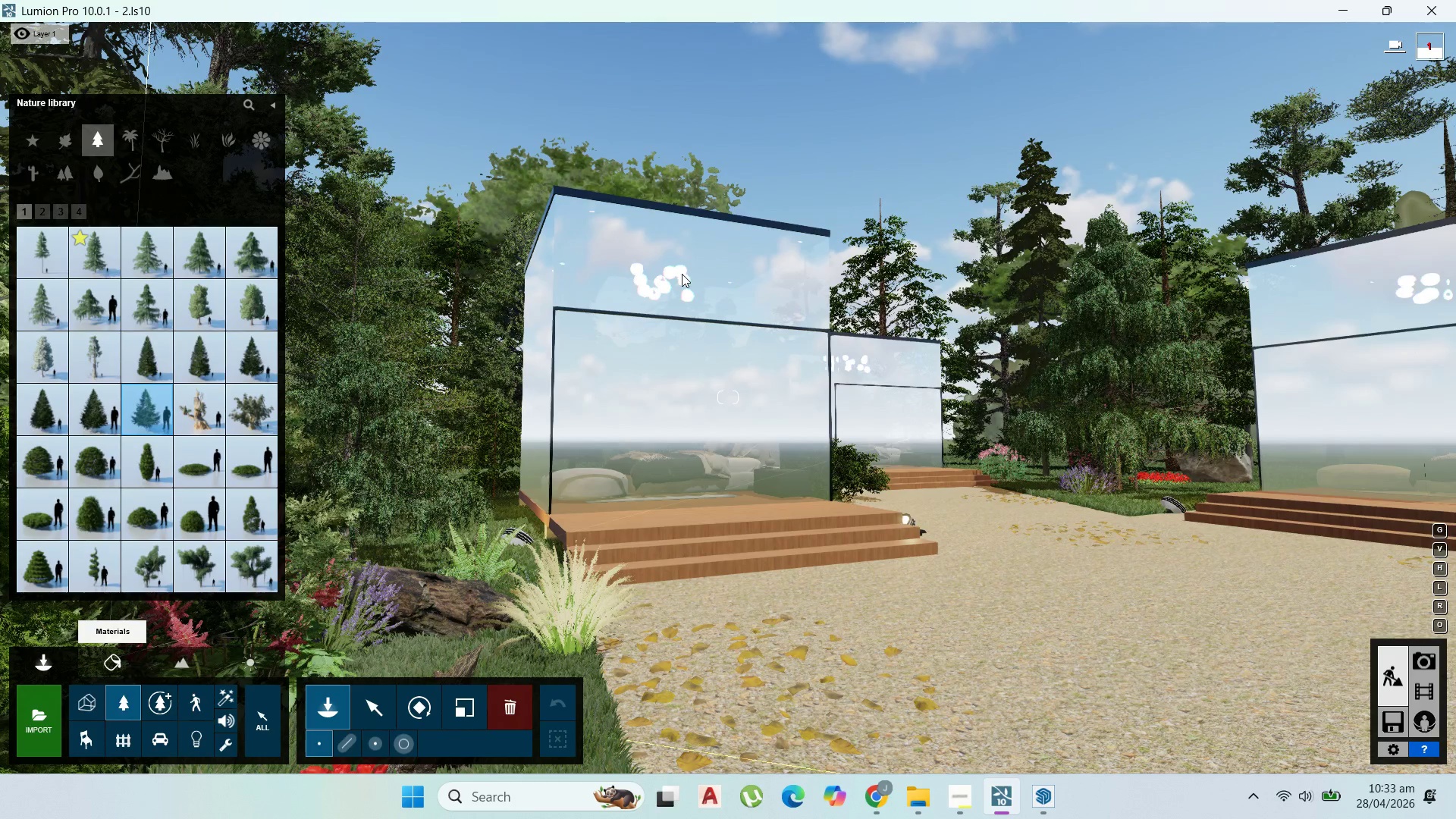 
left_click([682, 274])
 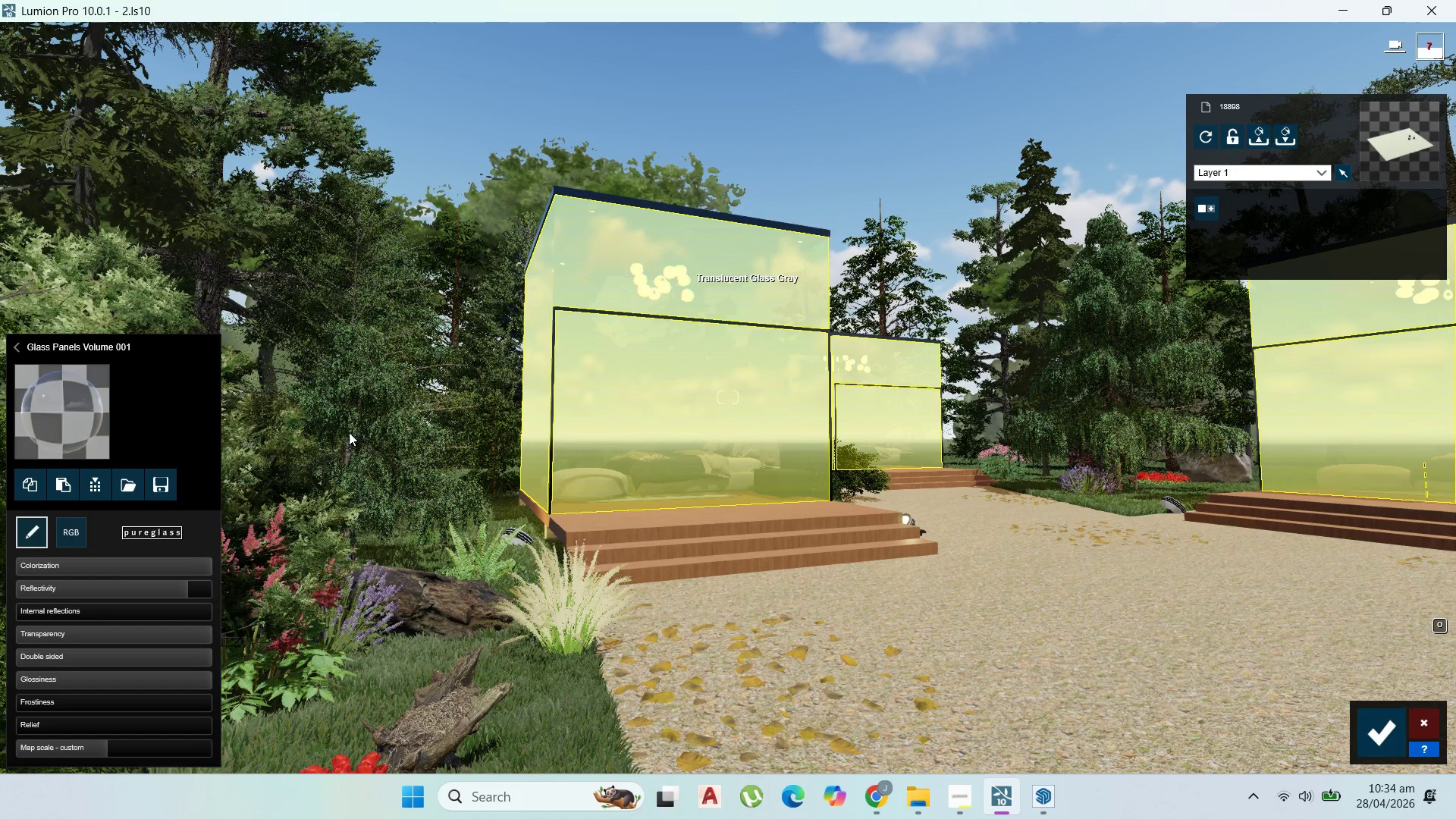 
wait(5.78)
 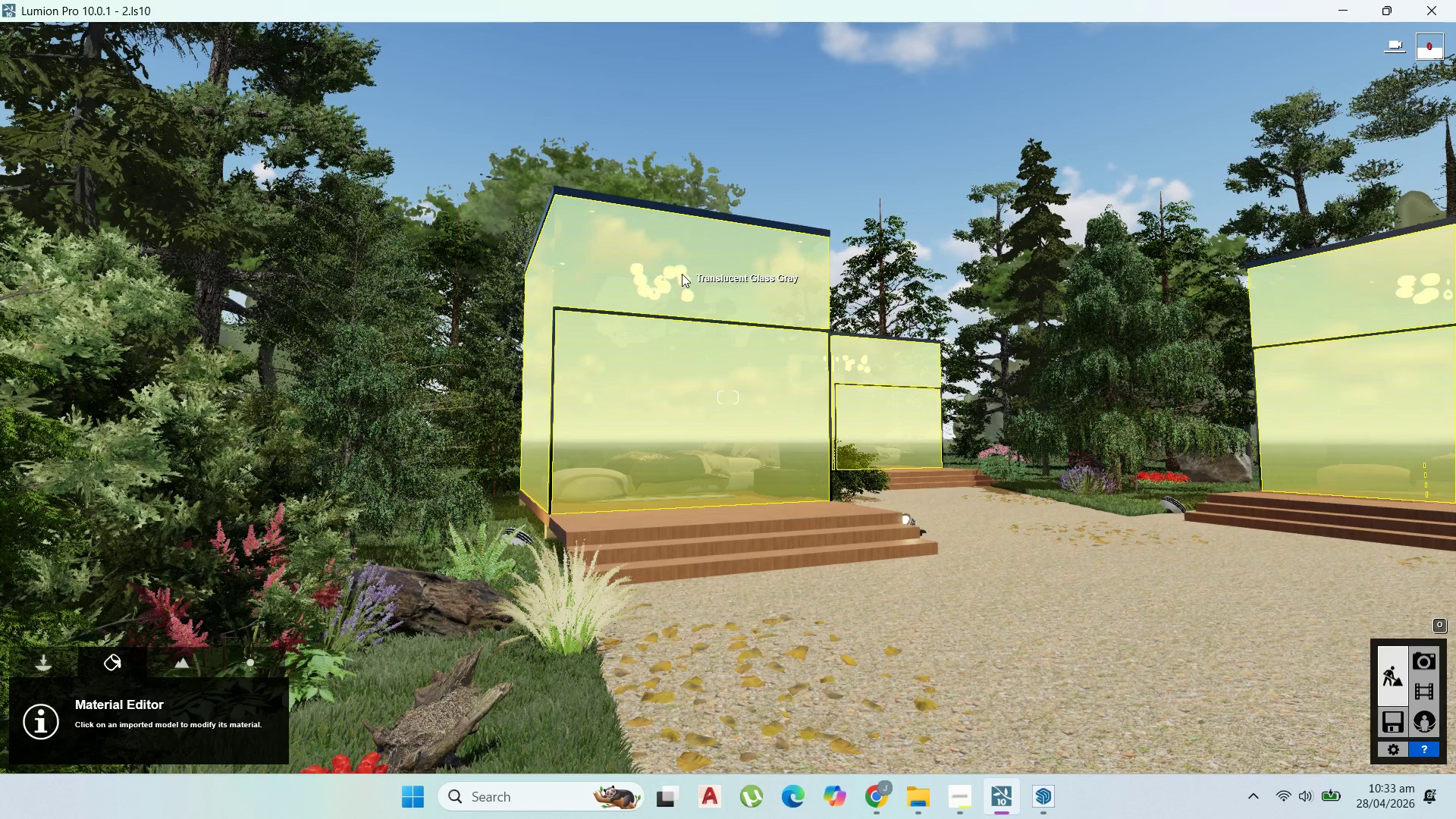 
left_click_drag(start_coordinate=[196, 592], to_coordinate=[209, 595])
 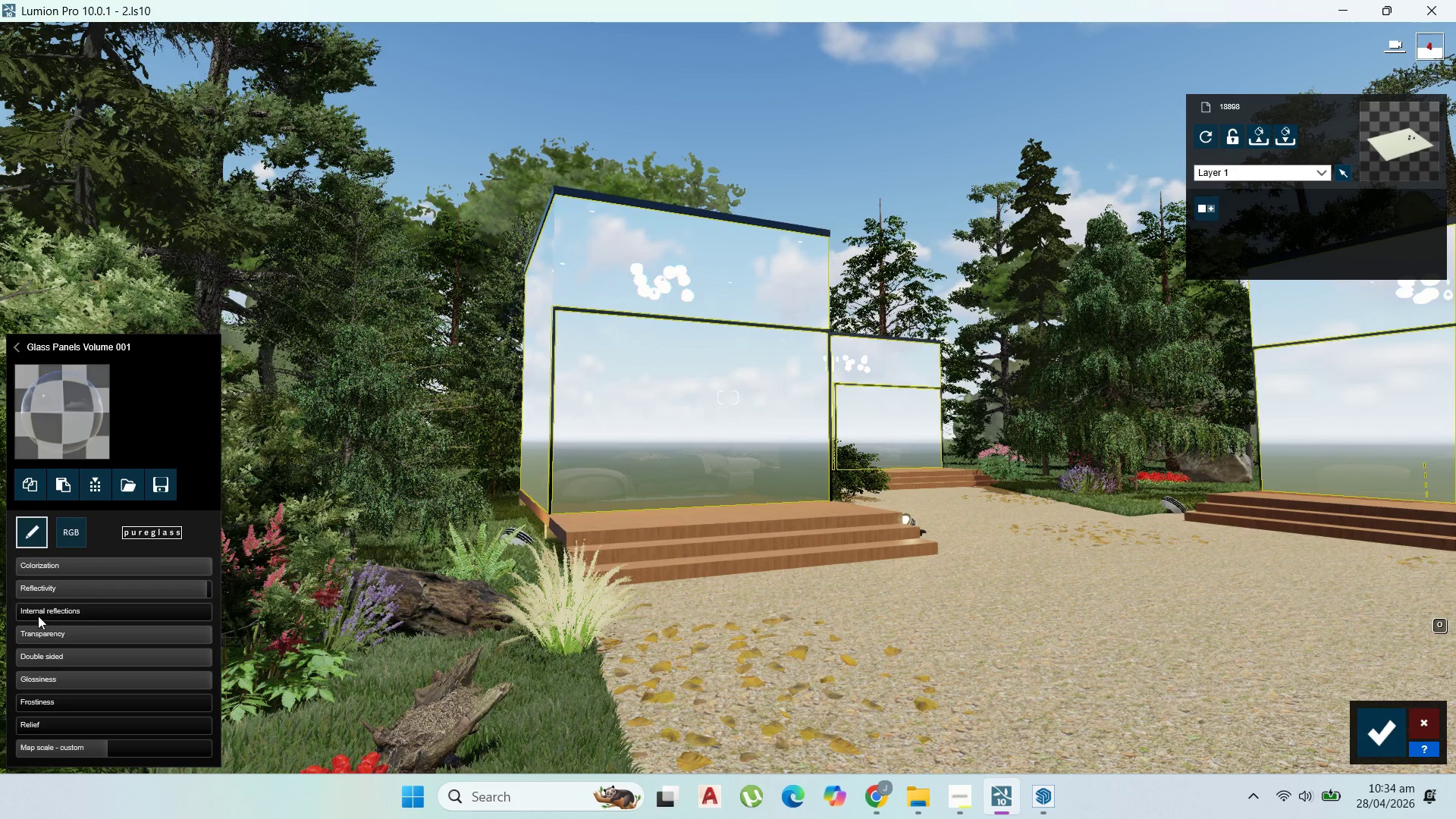 
left_click_drag(start_coordinate=[38, 614], to_coordinate=[83, 614])
 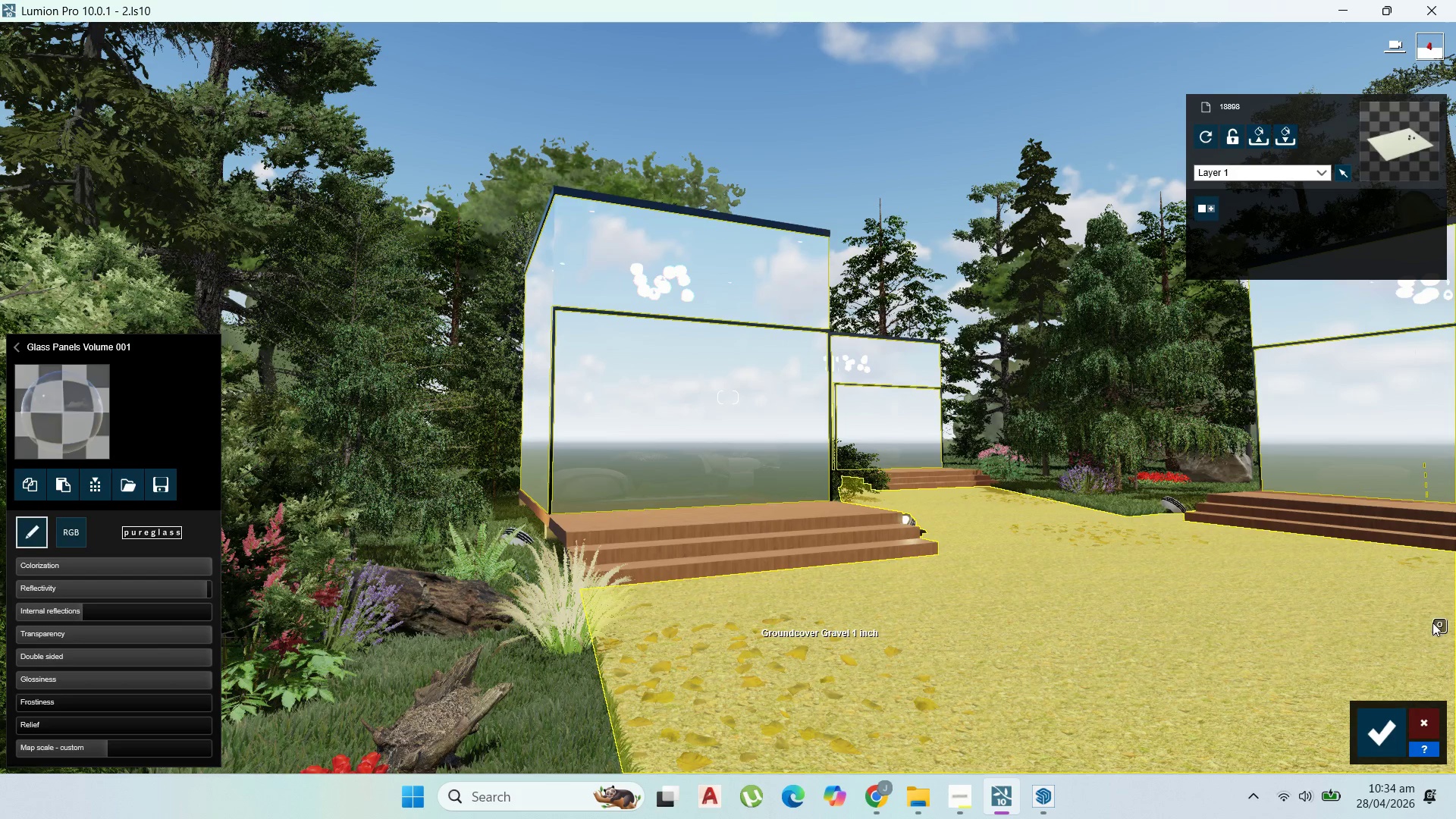 
left_click([1382, 726])
 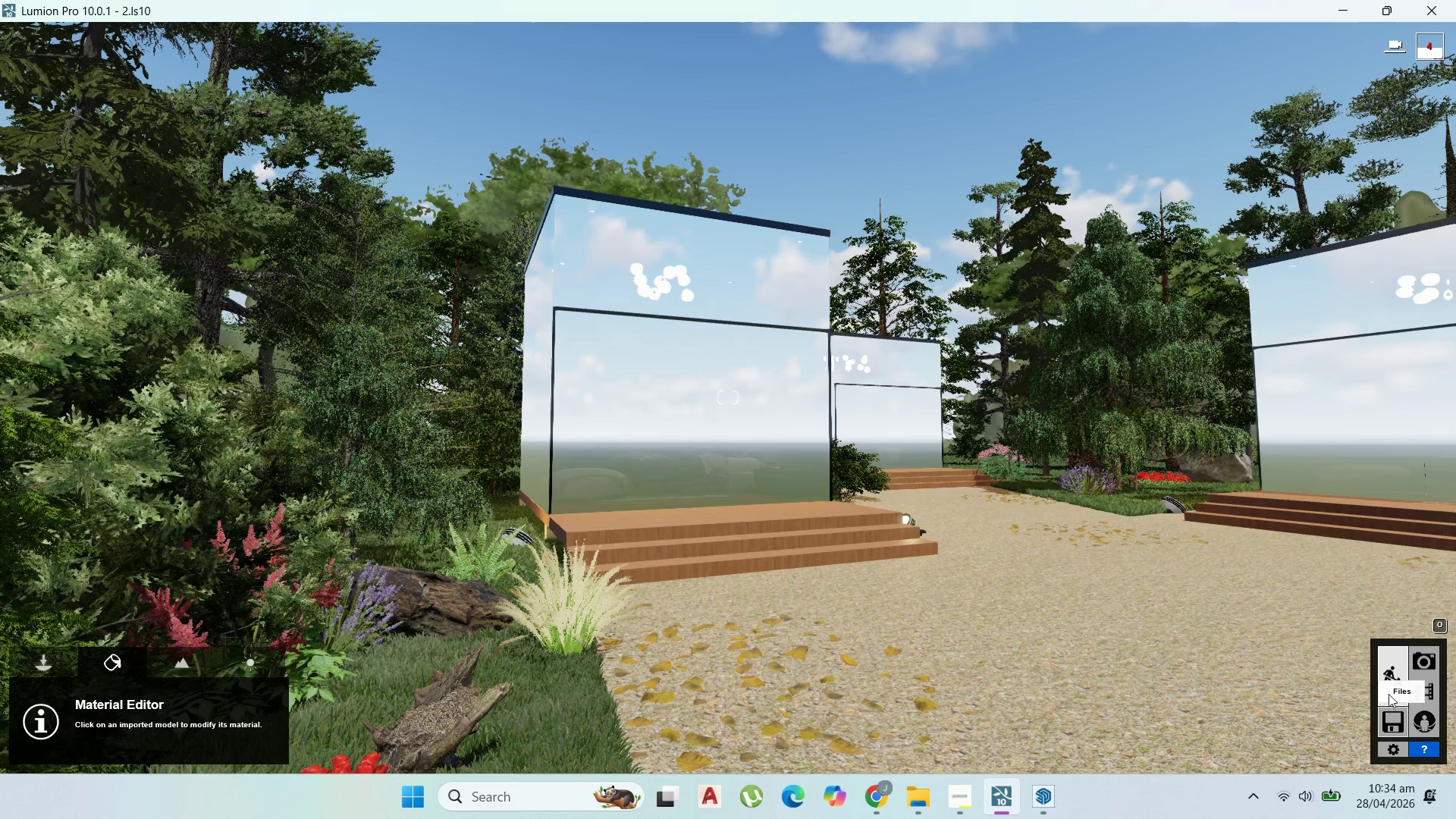 
double_click([1428, 657])
 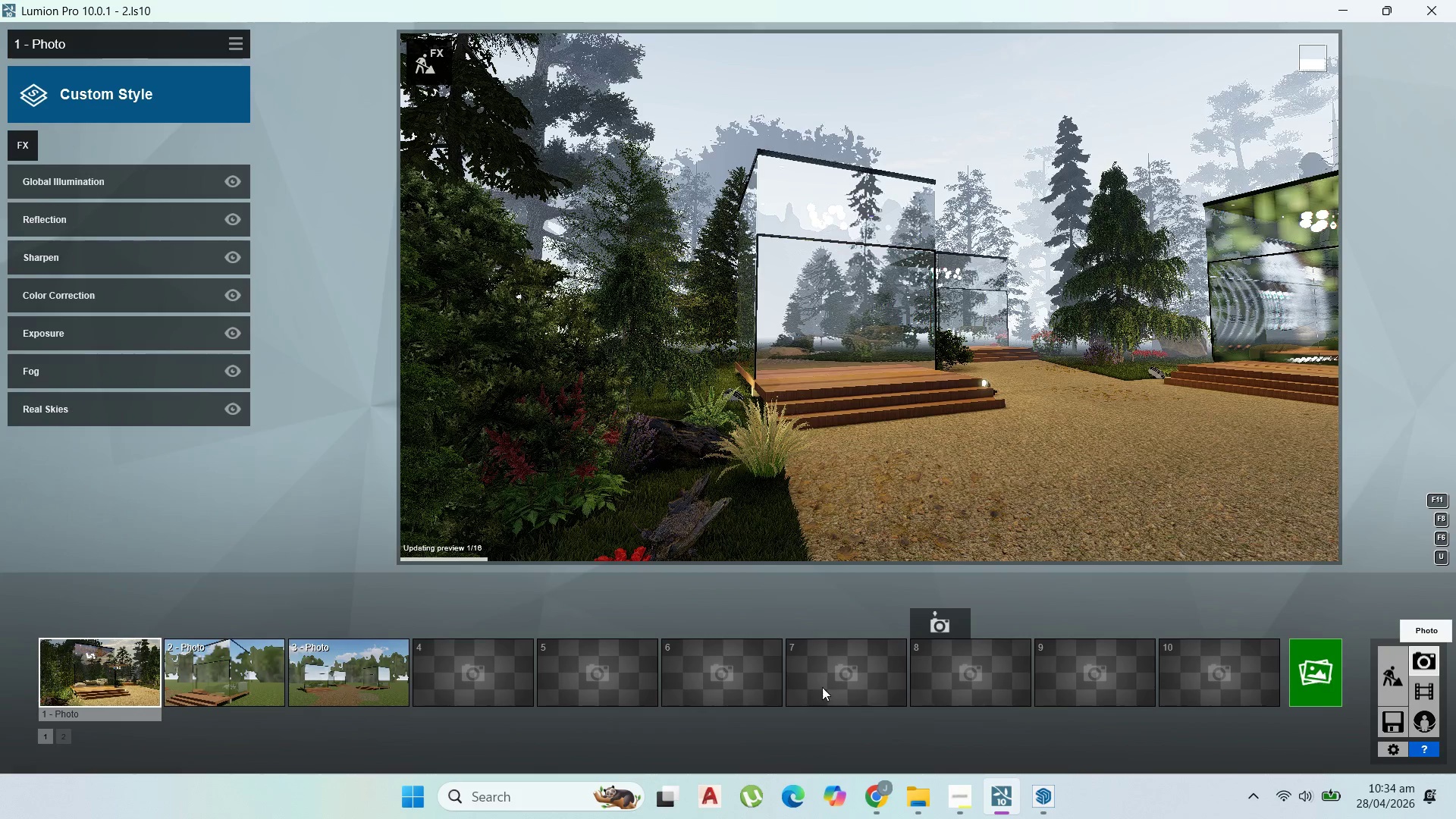 
wait(6.44)
 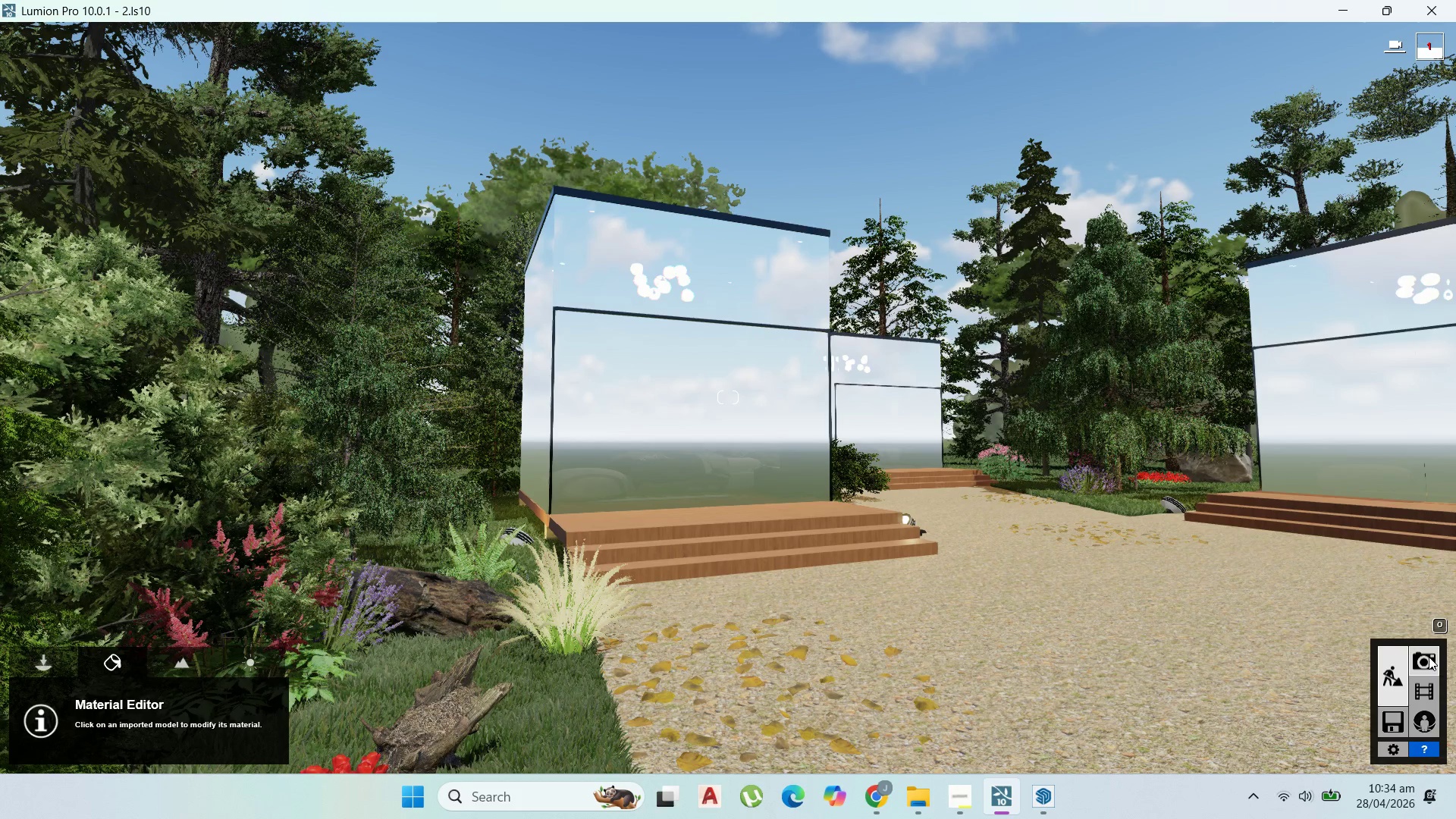 
left_click([113, 667])
 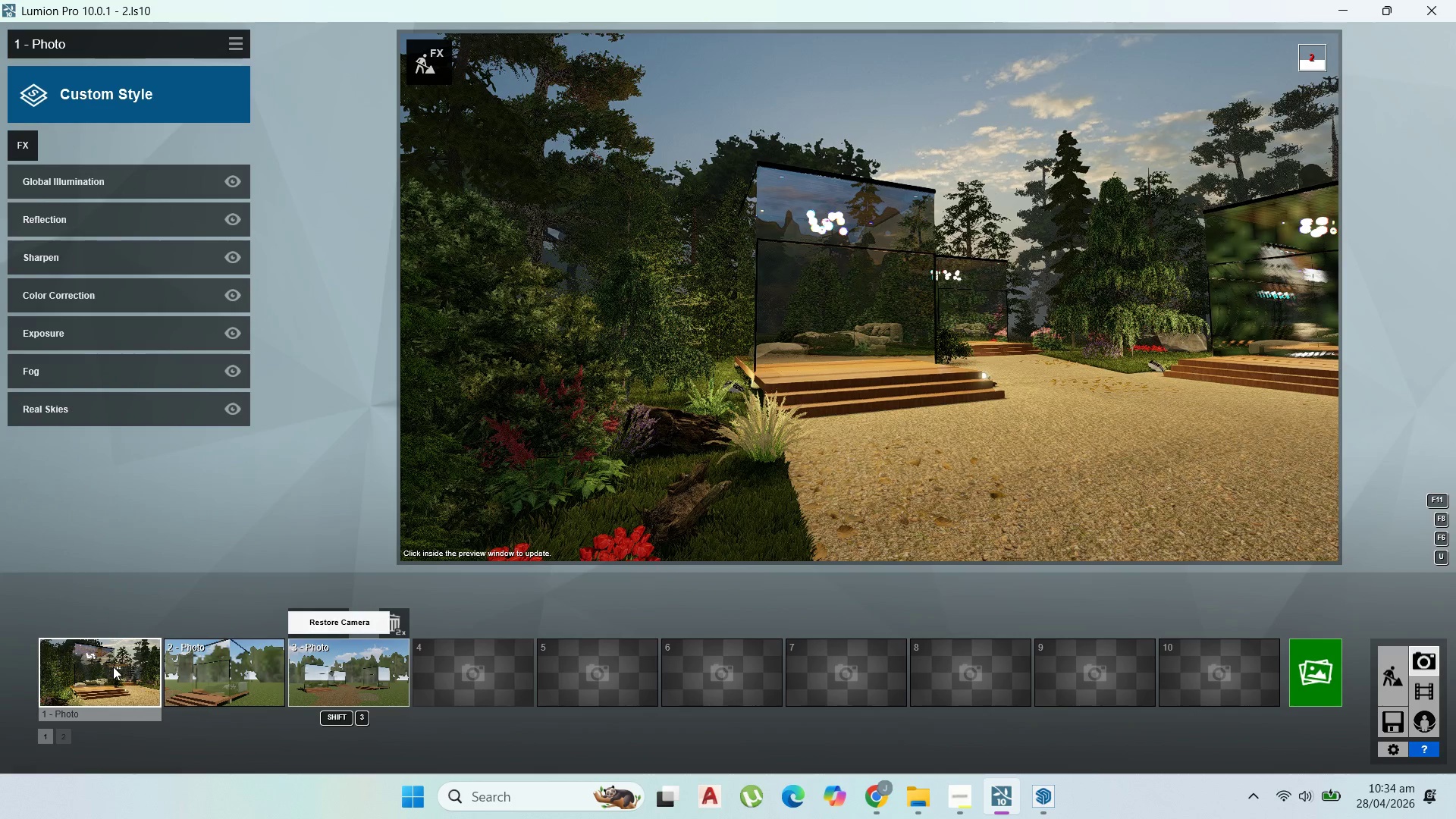 
left_click([113, 667])
 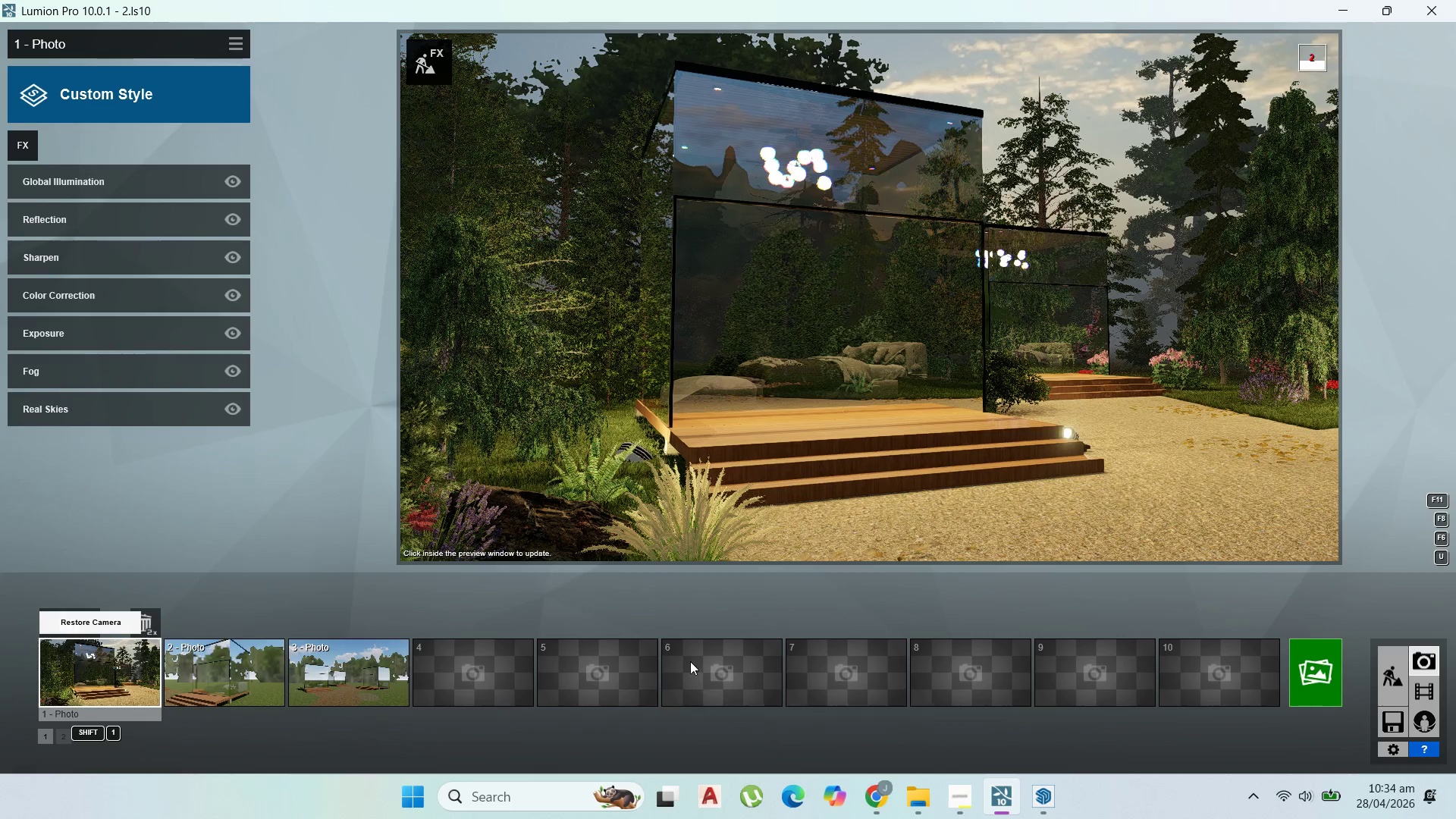 
wait(5.72)
 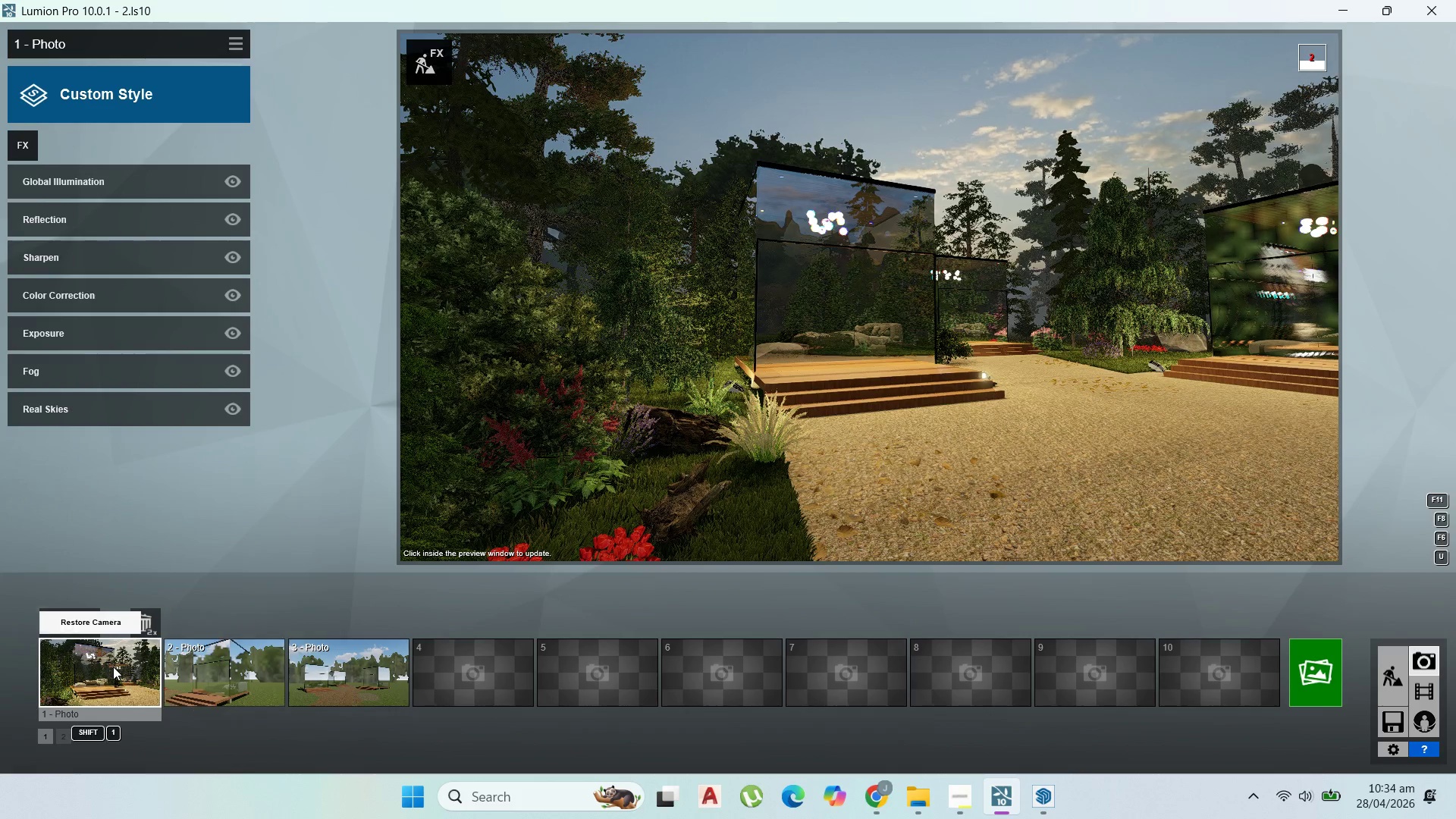 
mouse_move([1381, 664])
 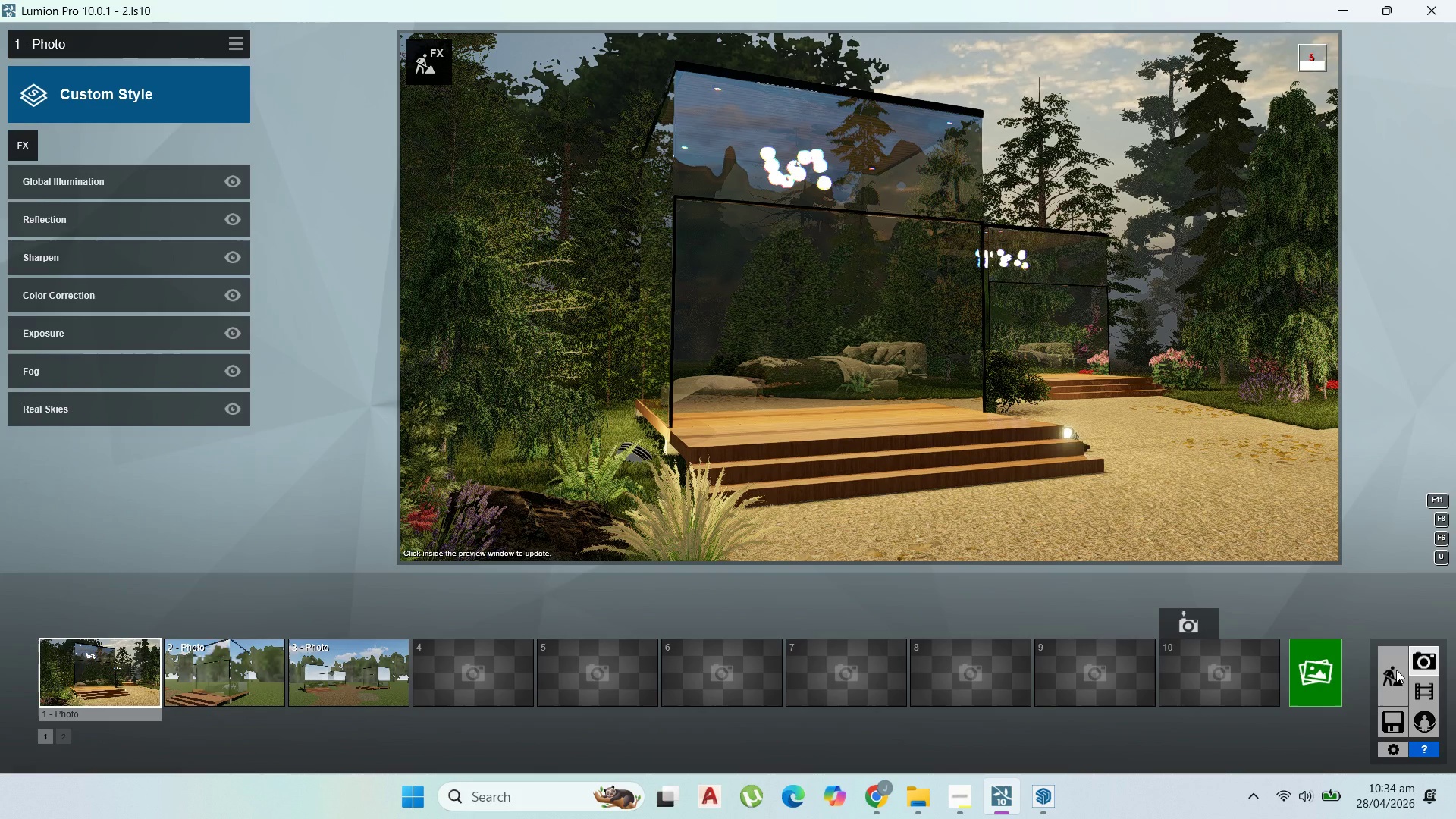 
left_click([1396, 670])
 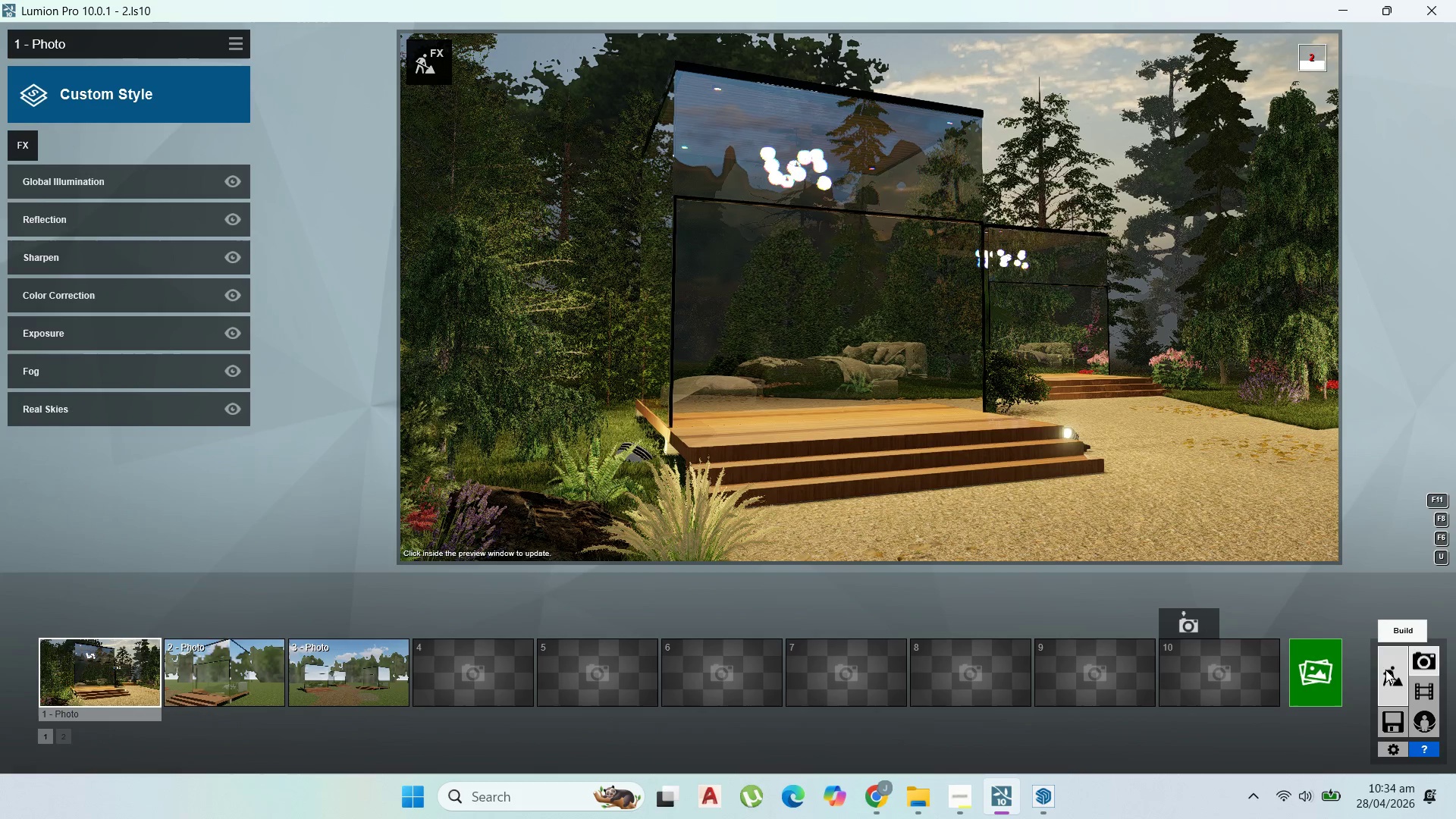 
mouse_move([561, 463])
 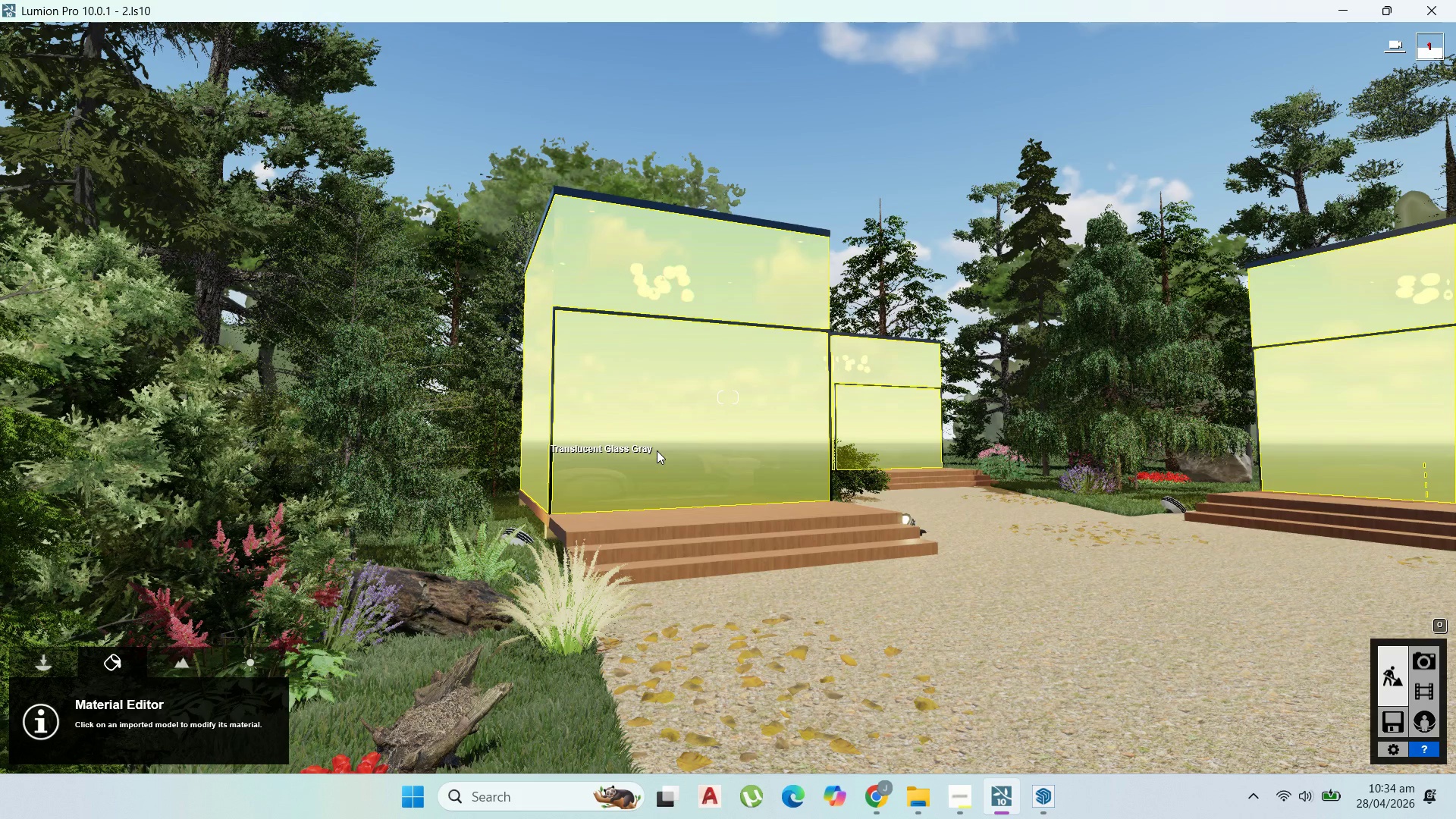 
left_click([656, 450])
 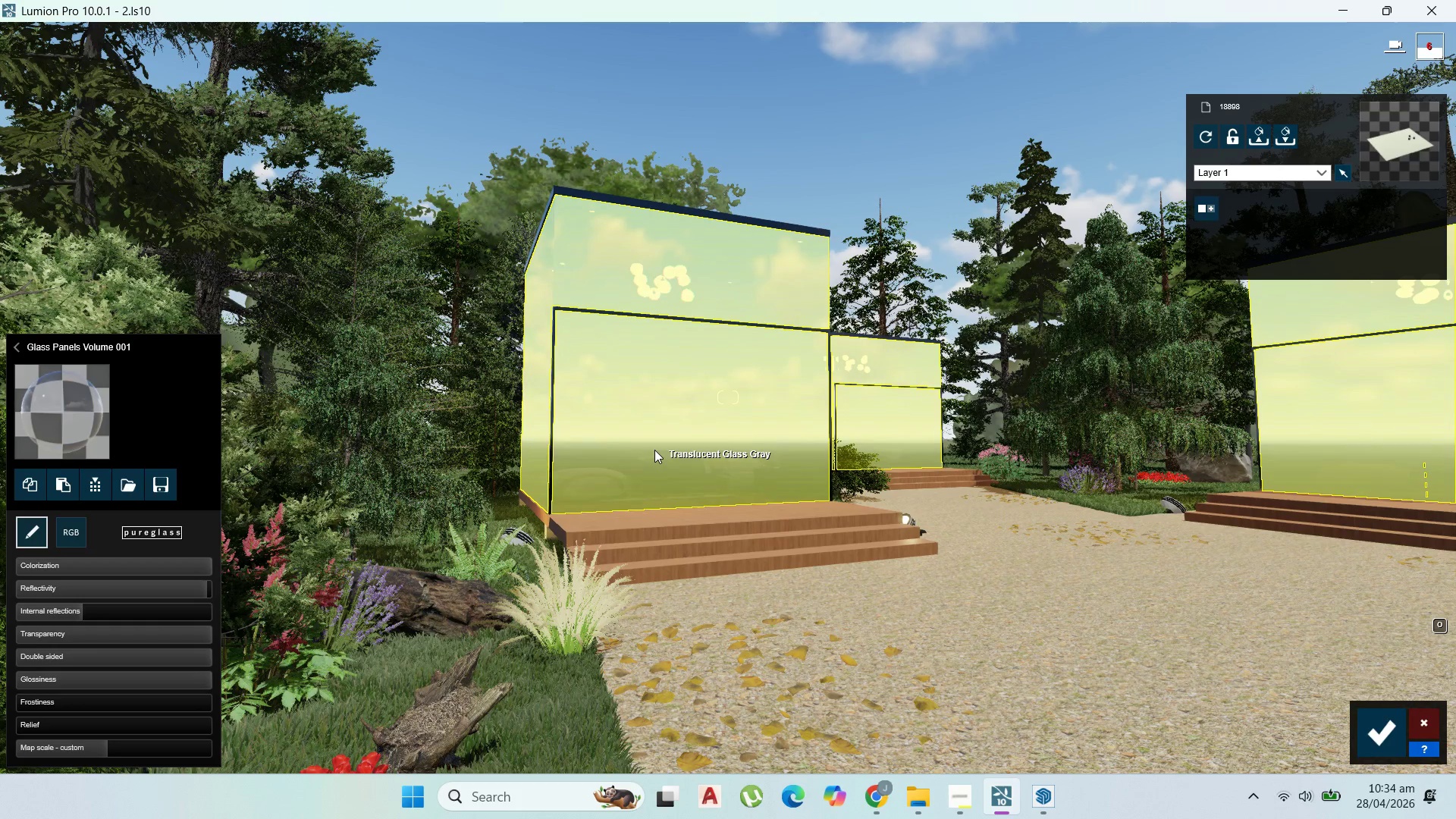 
wait(8.59)
 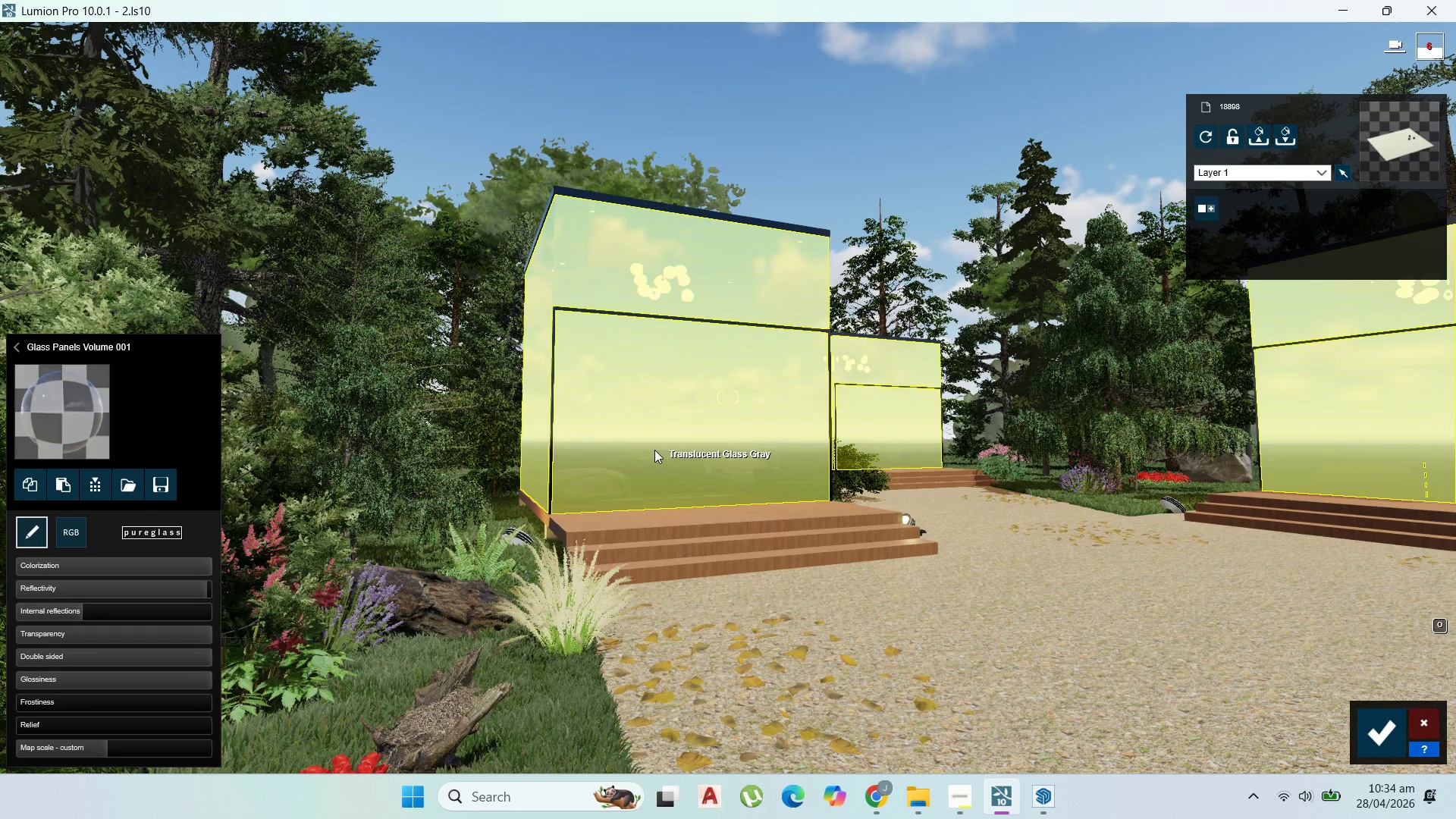 
left_click_drag(start_coordinate=[187, 594], to_coordinate=[201, 593])
 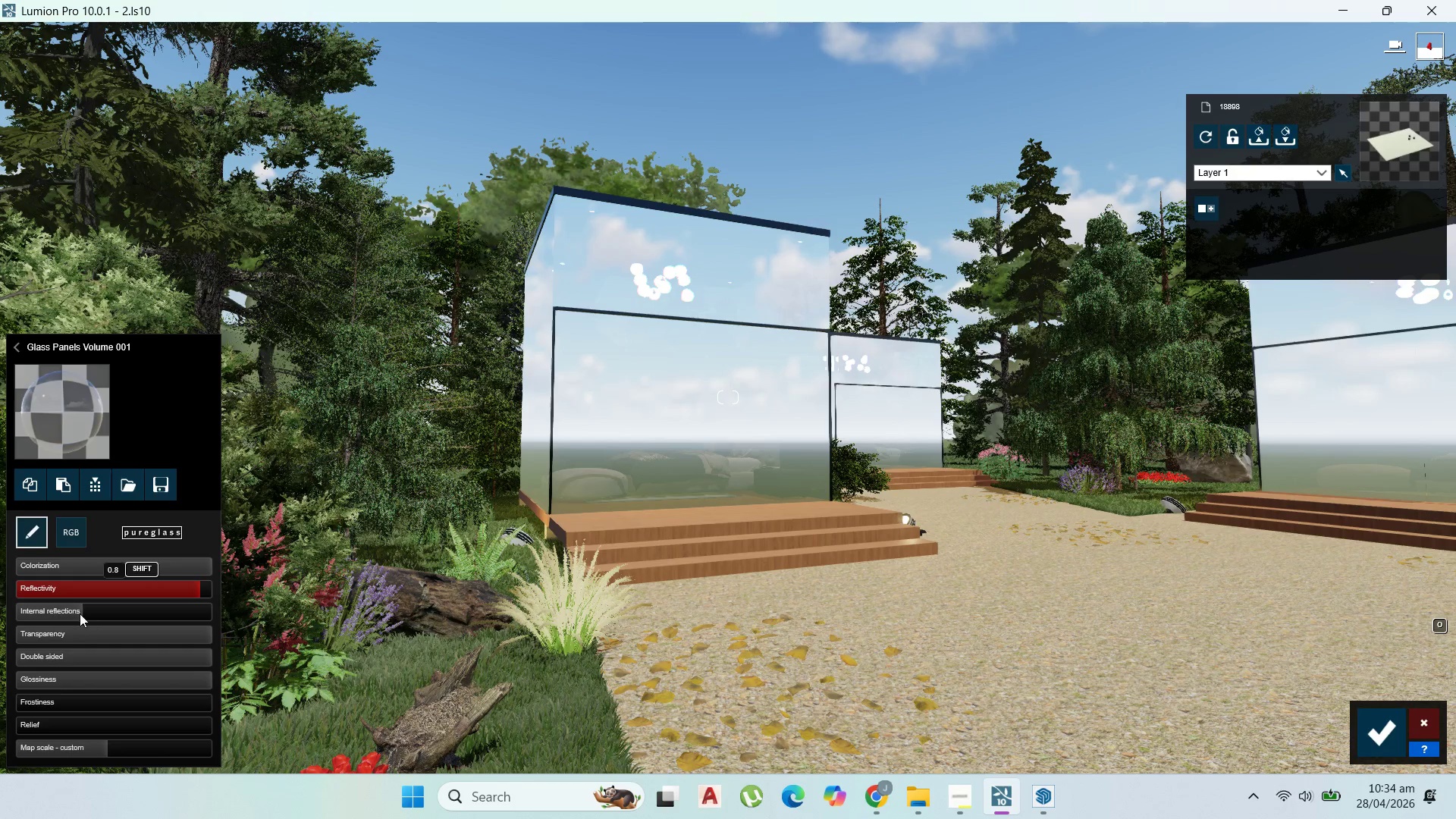 
left_click_drag(start_coordinate=[74, 607], to_coordinate=[60, 609])
 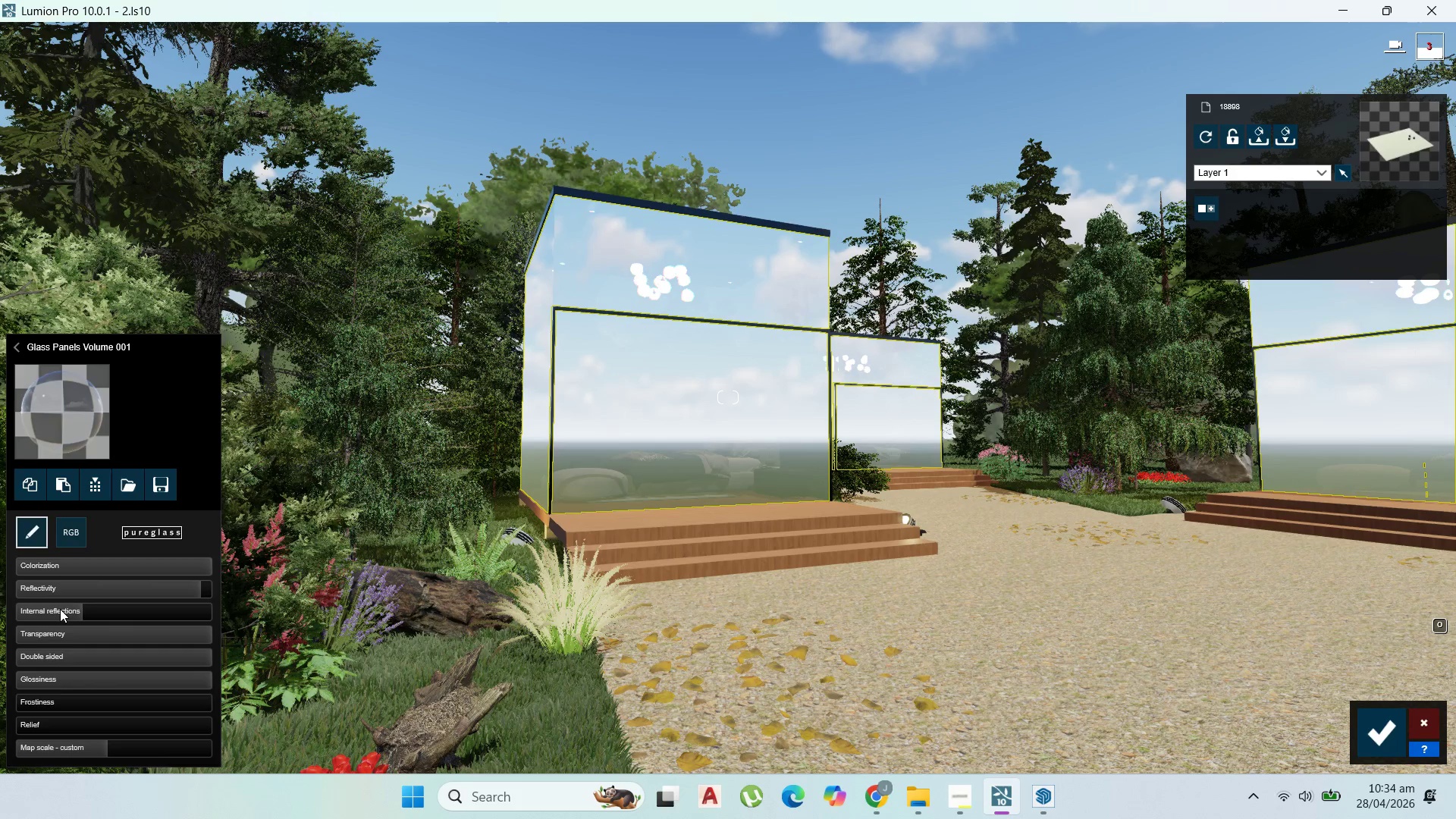 
left_click_drag(start_coordinate=[60, 609], to_coordinate=[64, 612])
 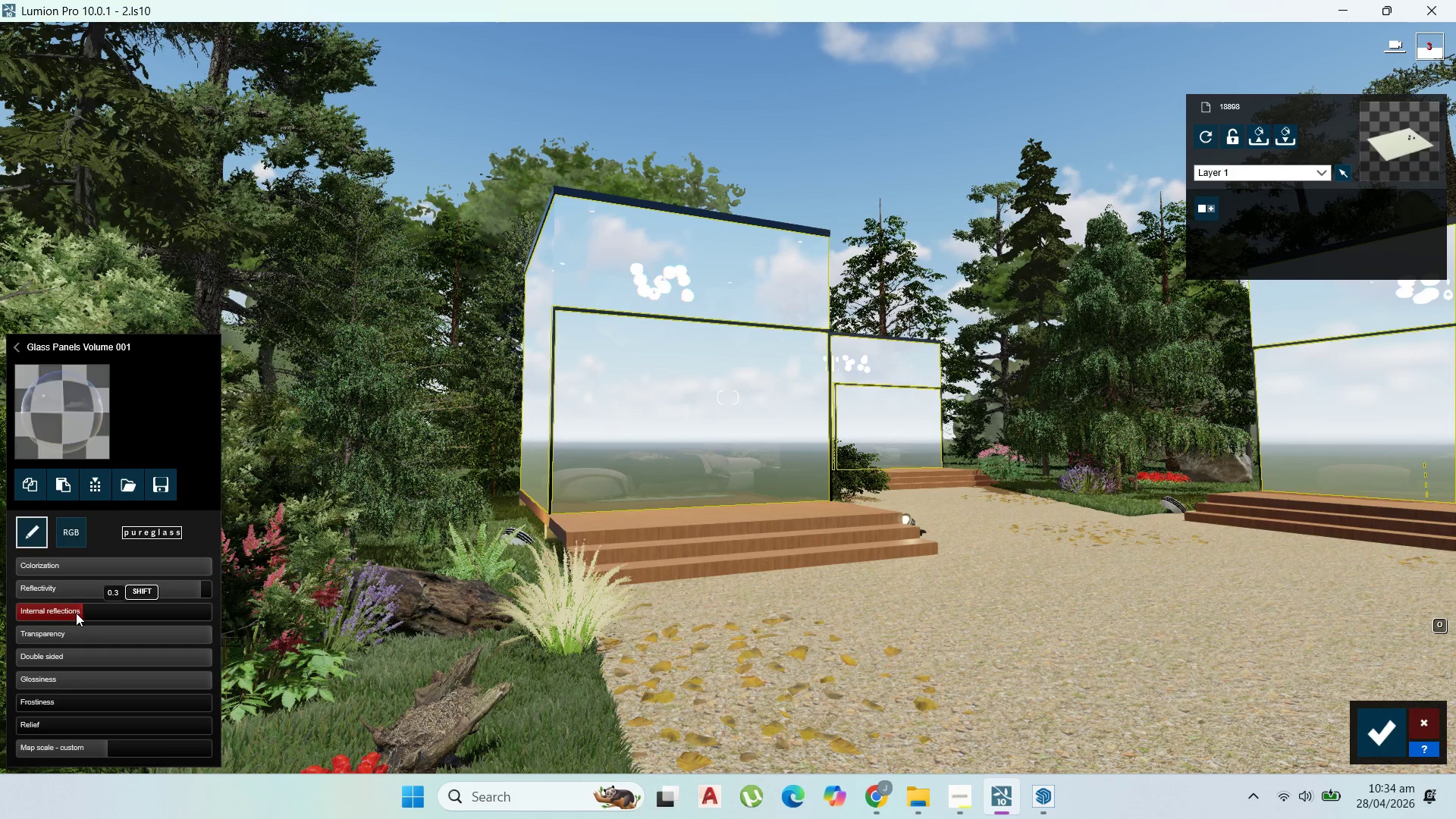 
left_click_drag(start_coordinate=[76, 613], to_coordinate=[52, 612])
 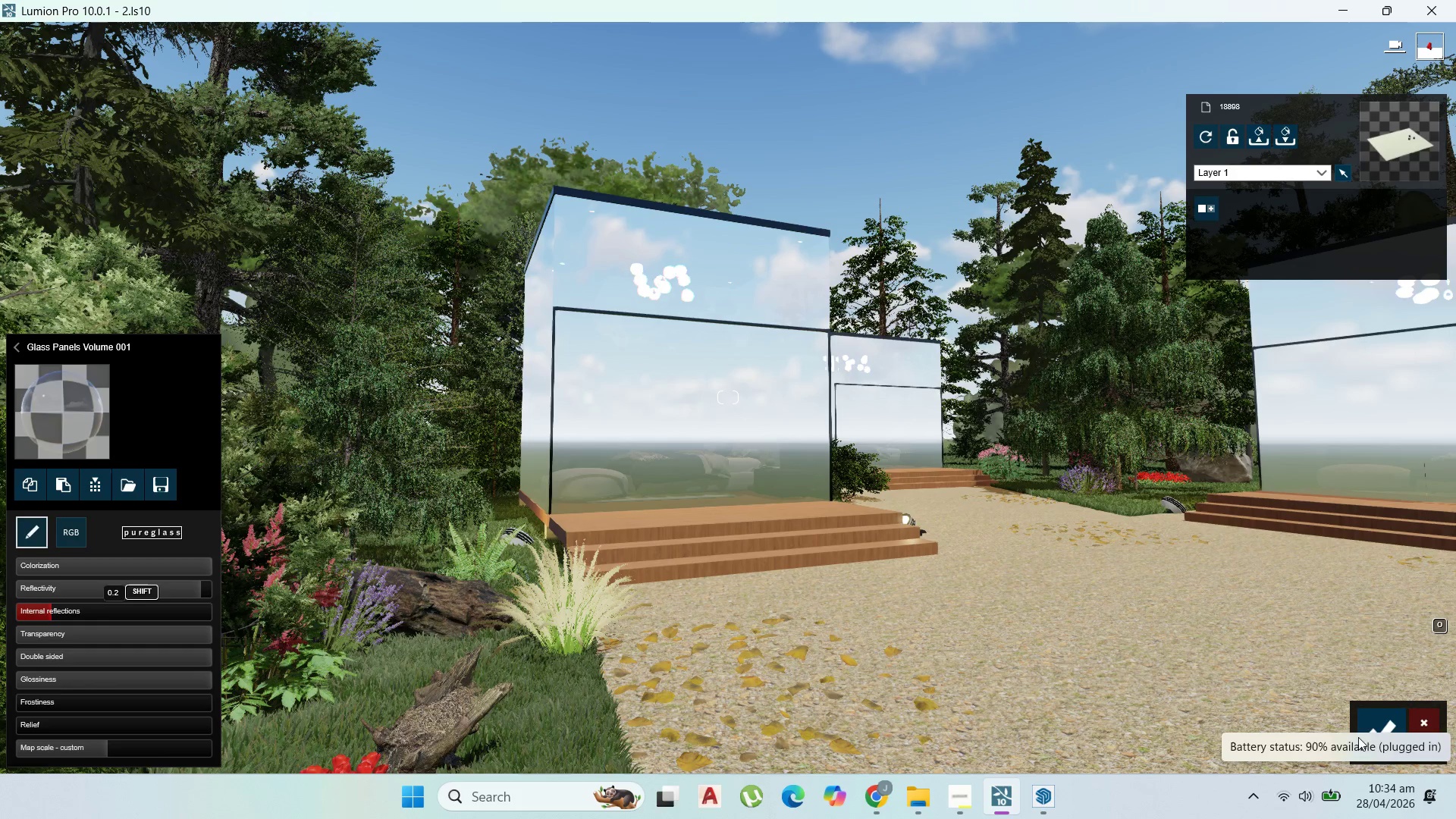 
left_click([1376, 731])
 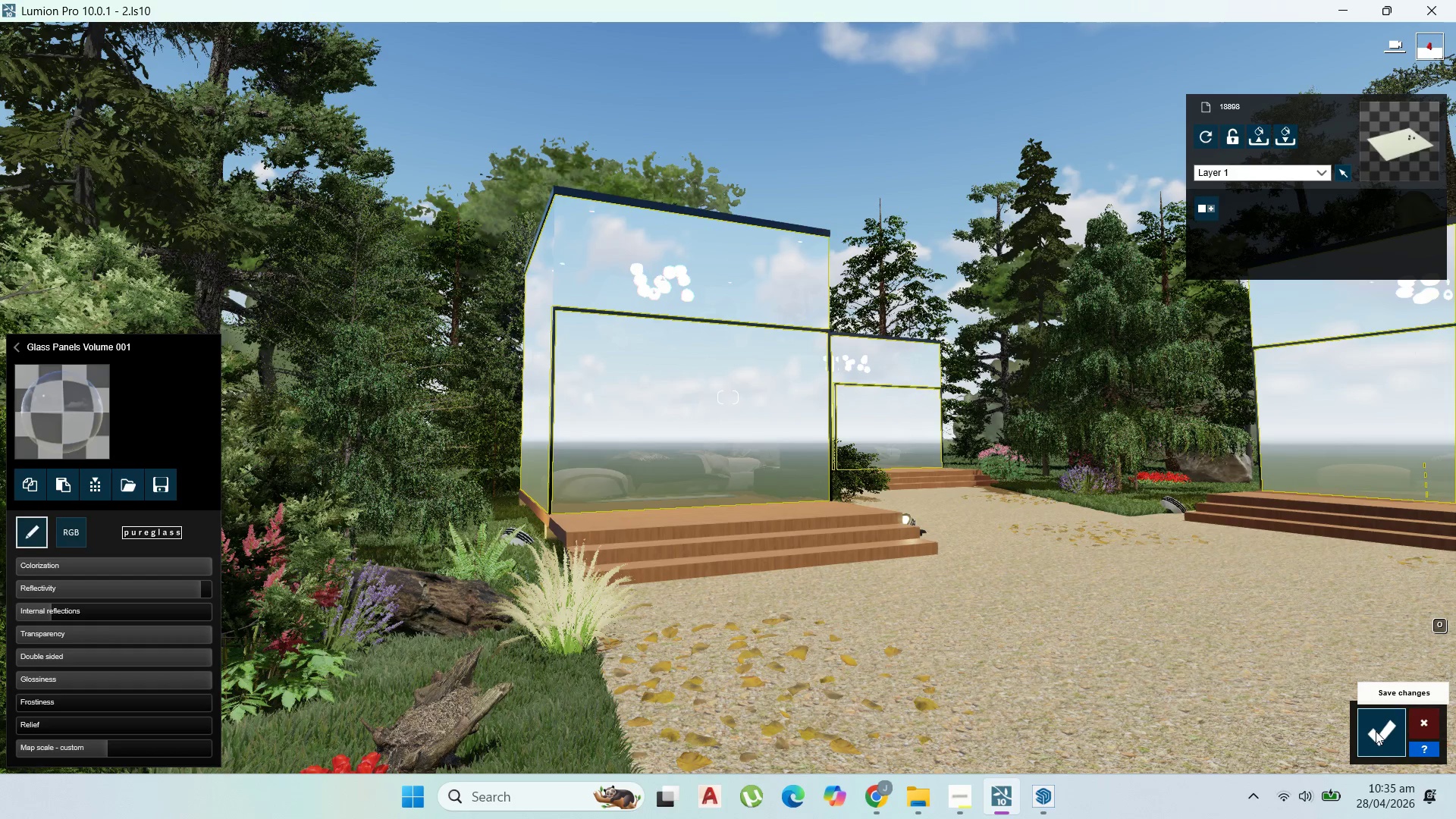 
left_click([1376, 730])
 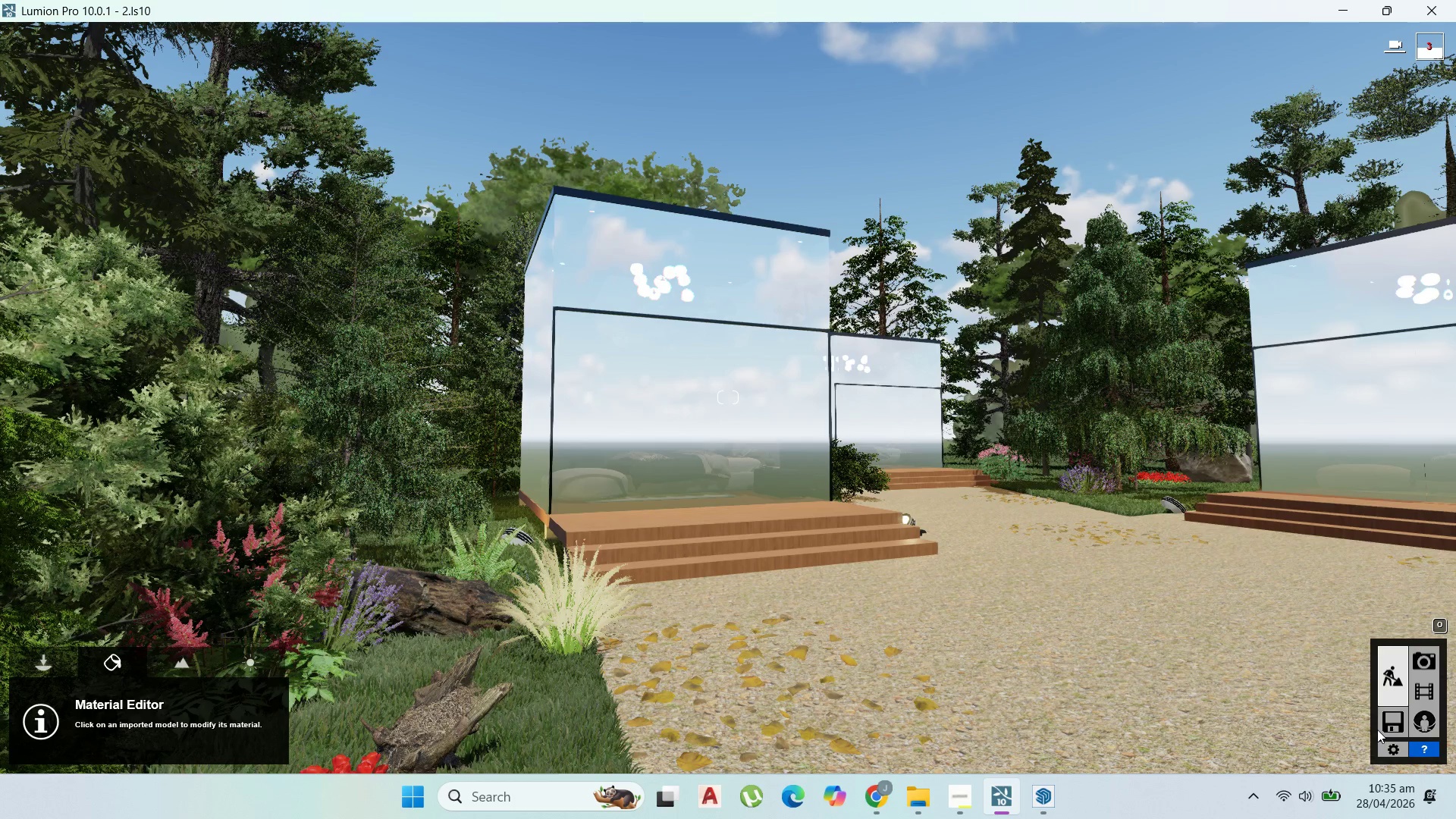 
double_click([1421, 661])
 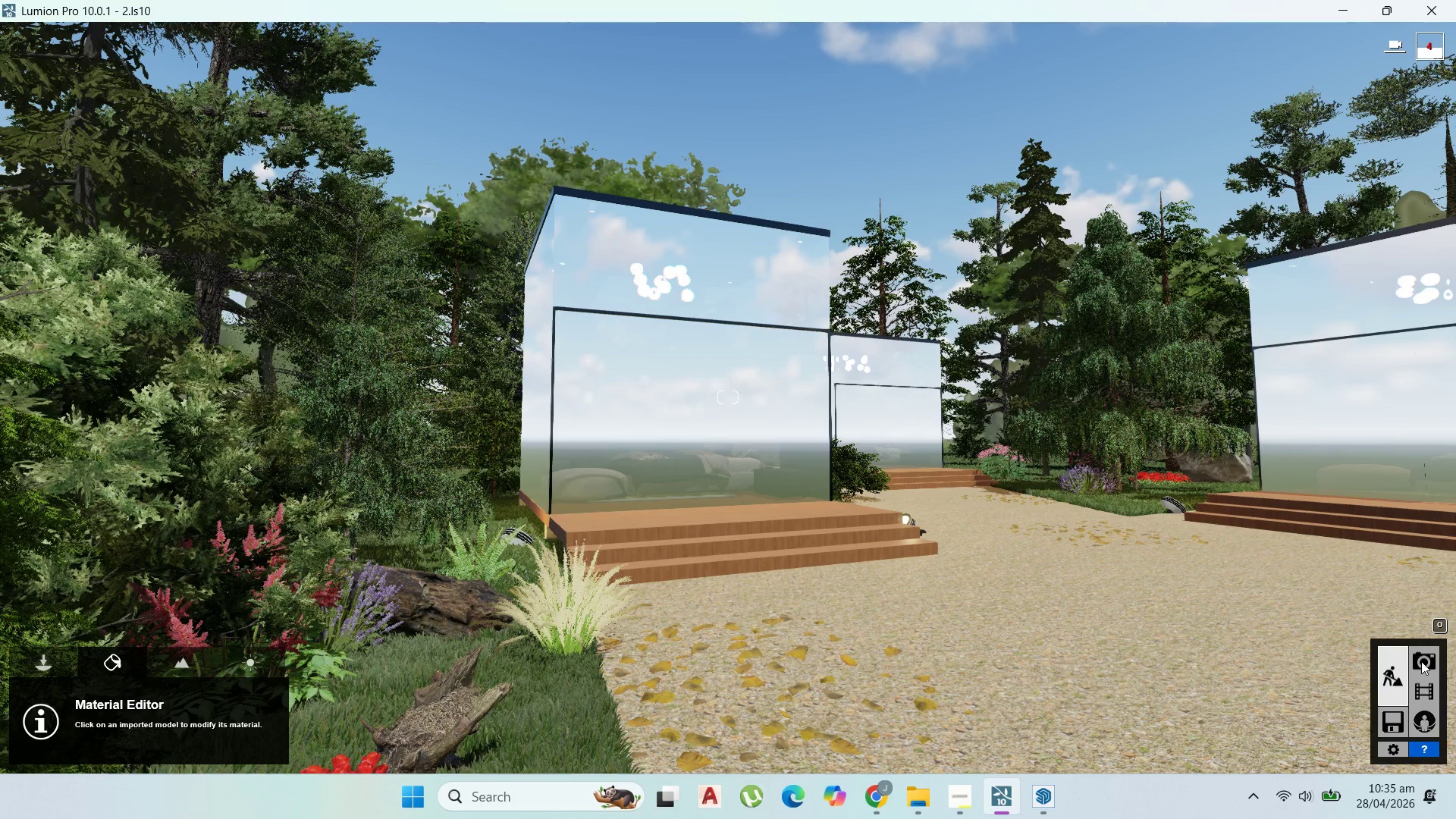 
triple_click([1421, 661])
 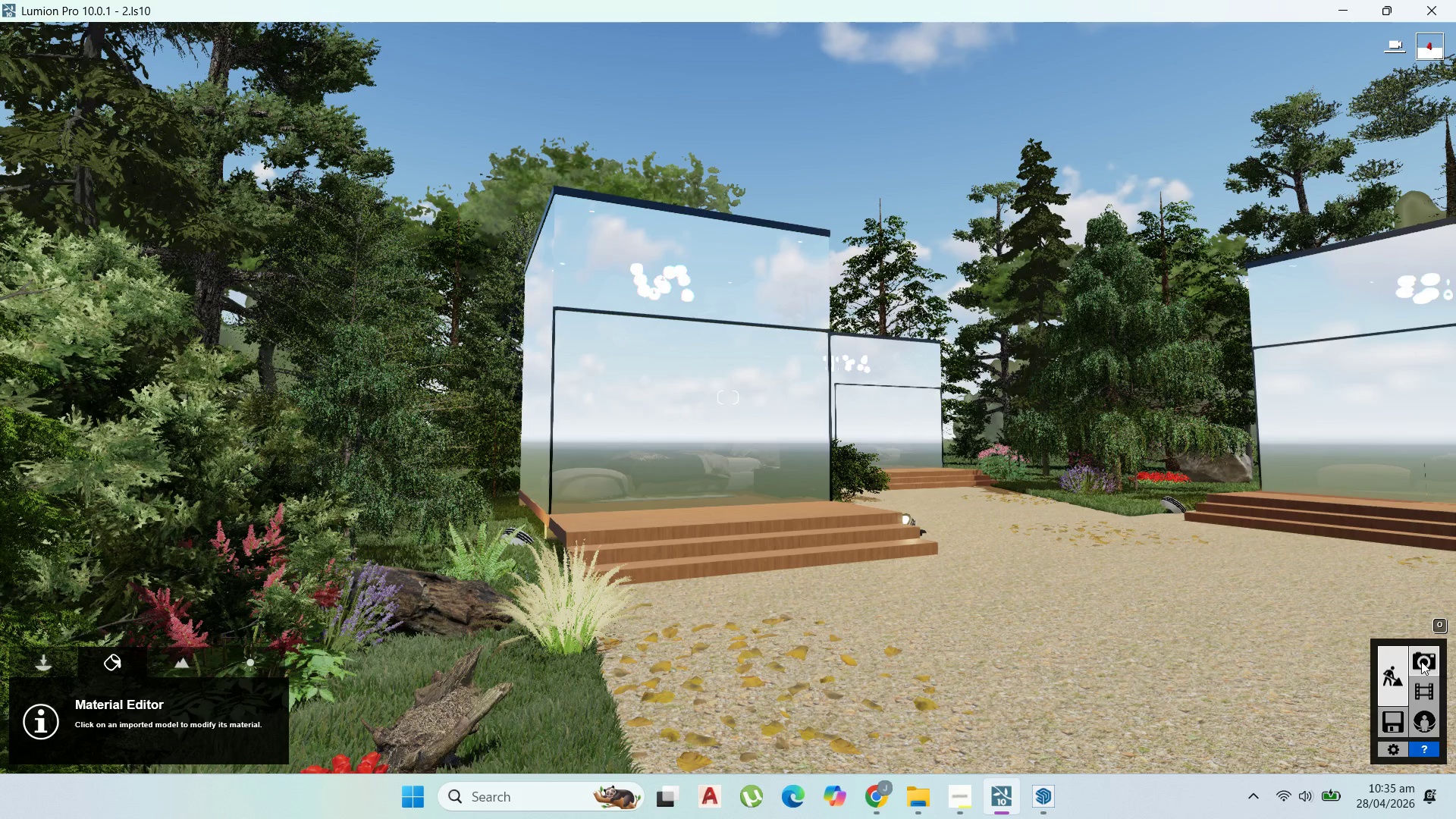 
left_click([1421, 661])
 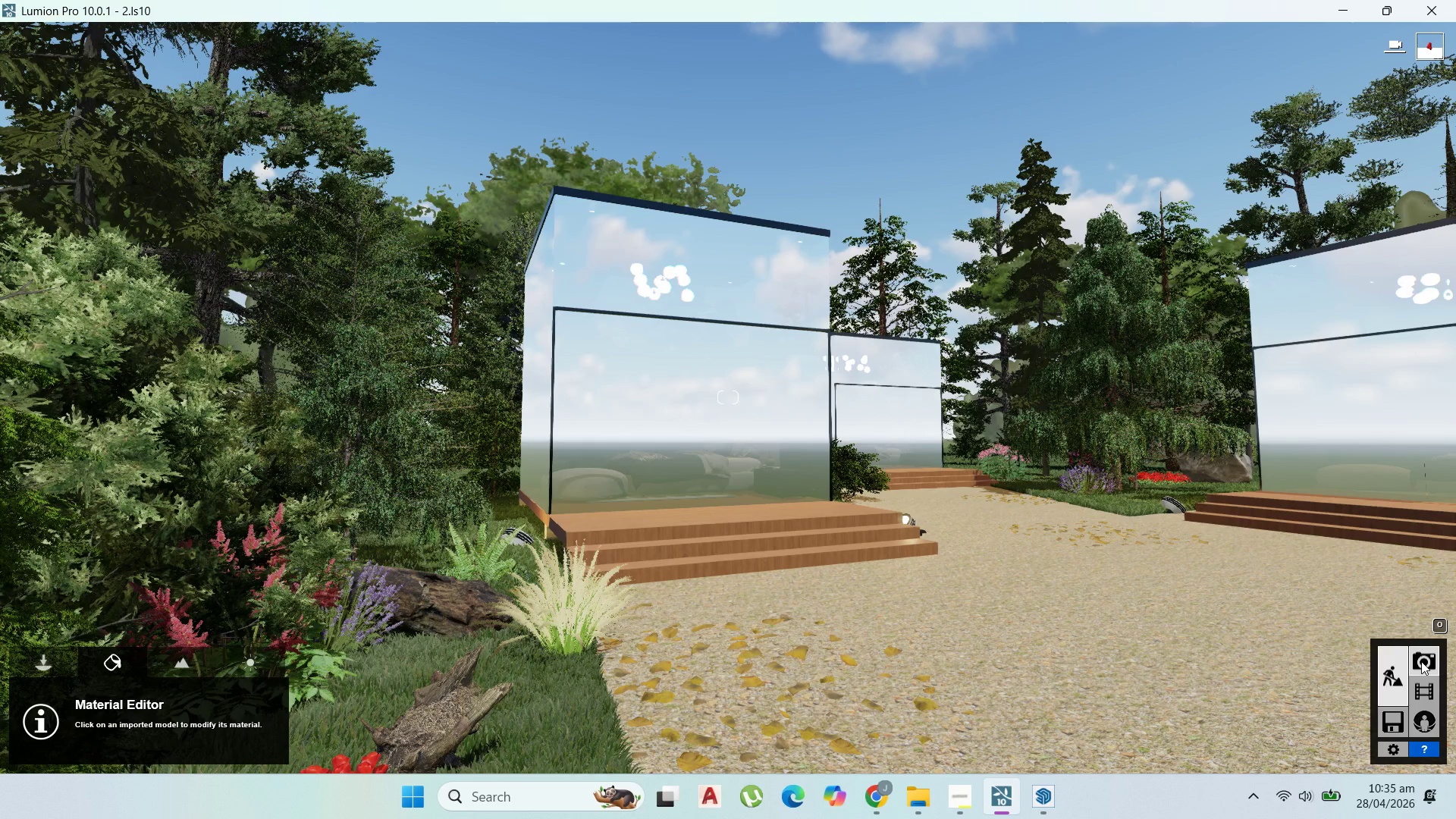 
left_click([1421, 661])
 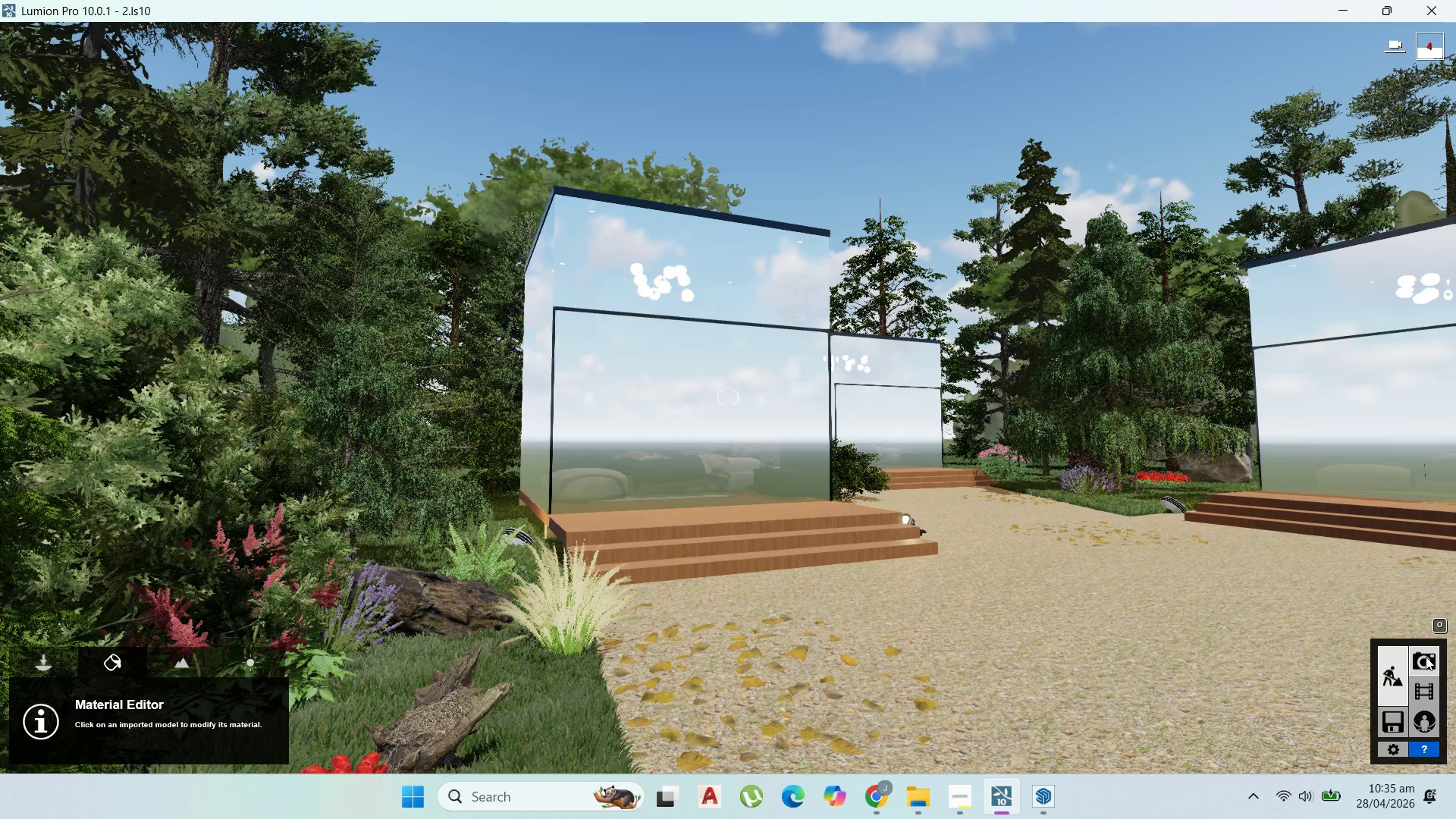 
mouse_move([1380, 670])
 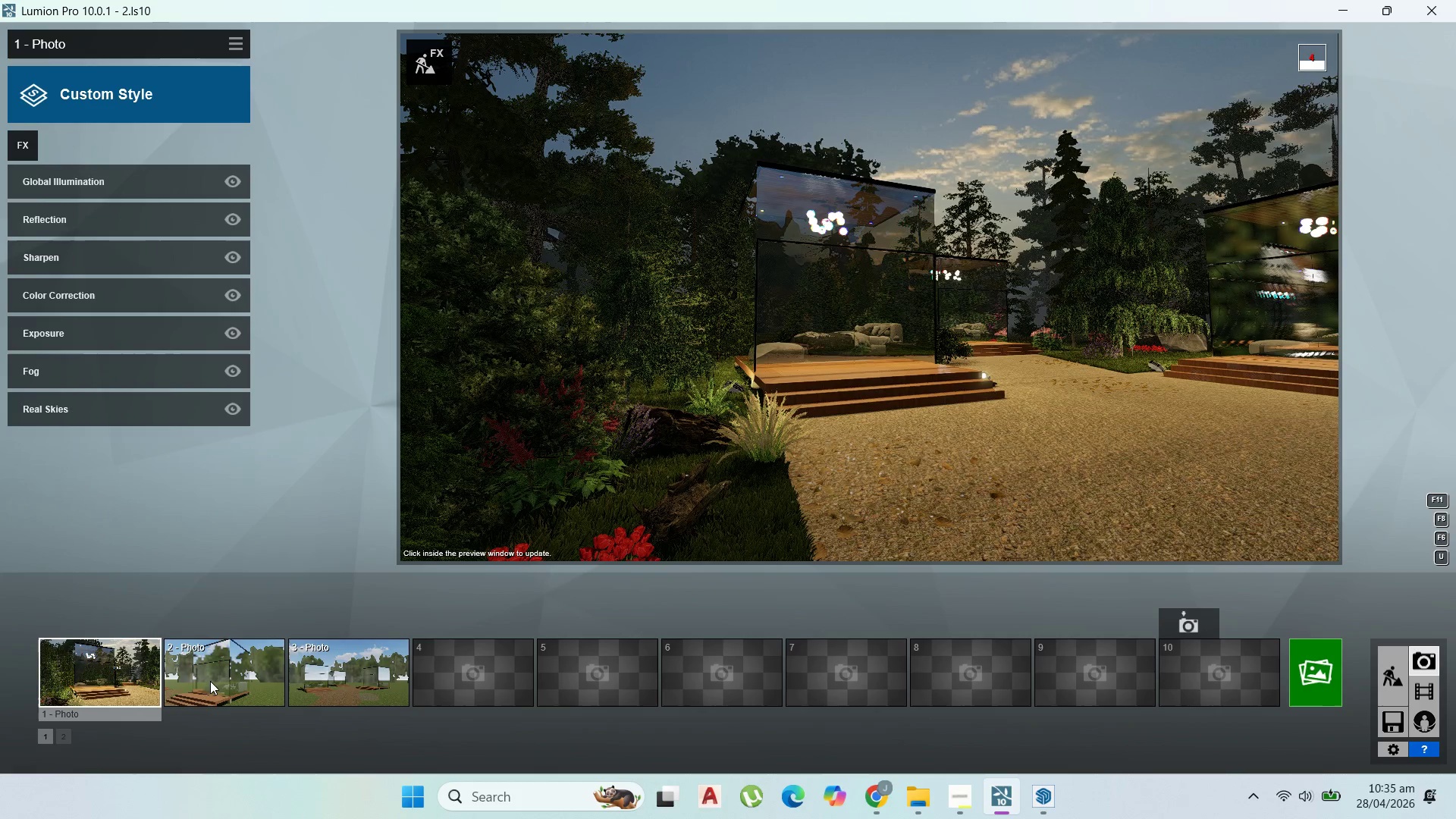 
left_click([126, 676])
 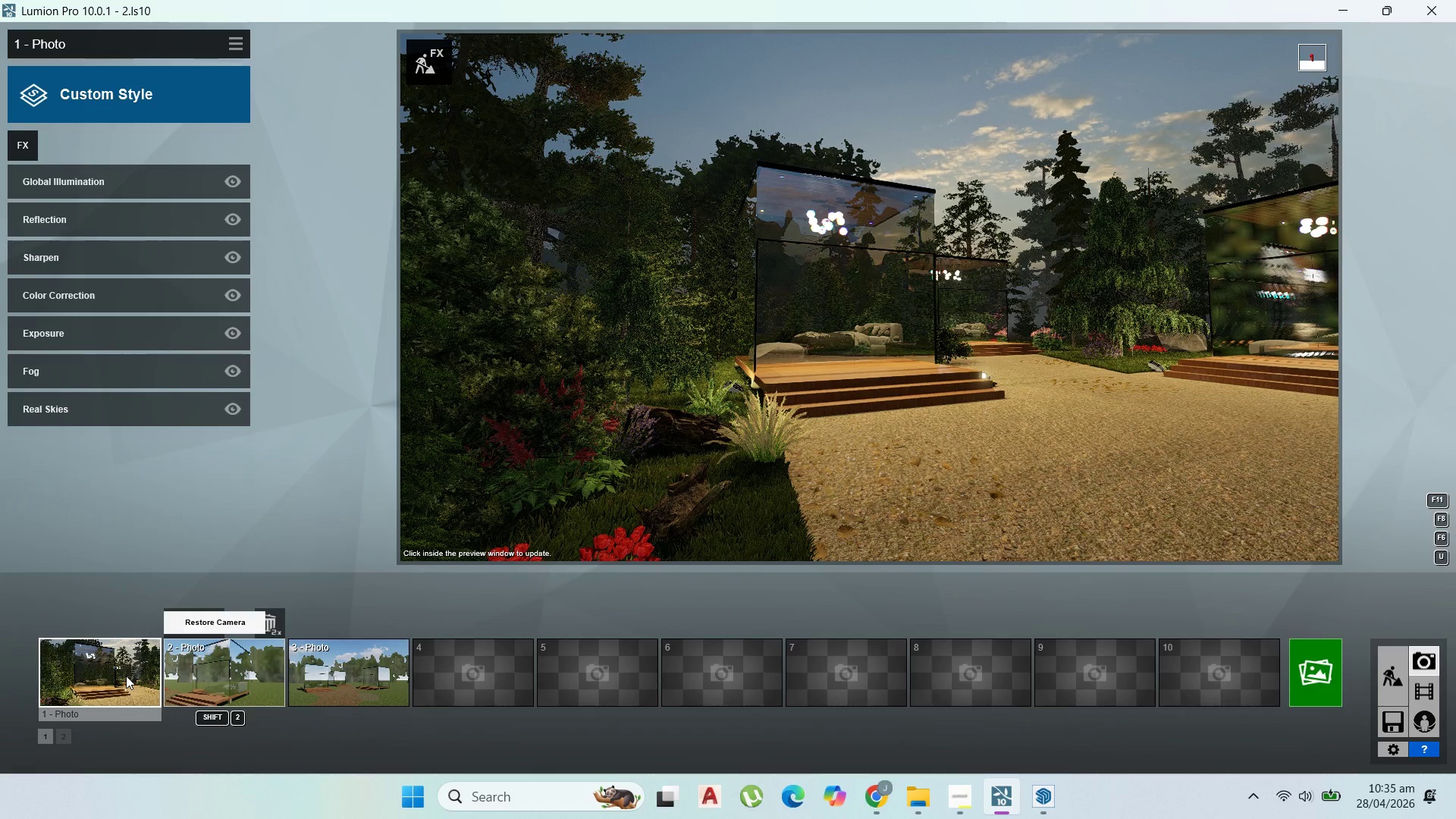 
left_click([126, 676])
 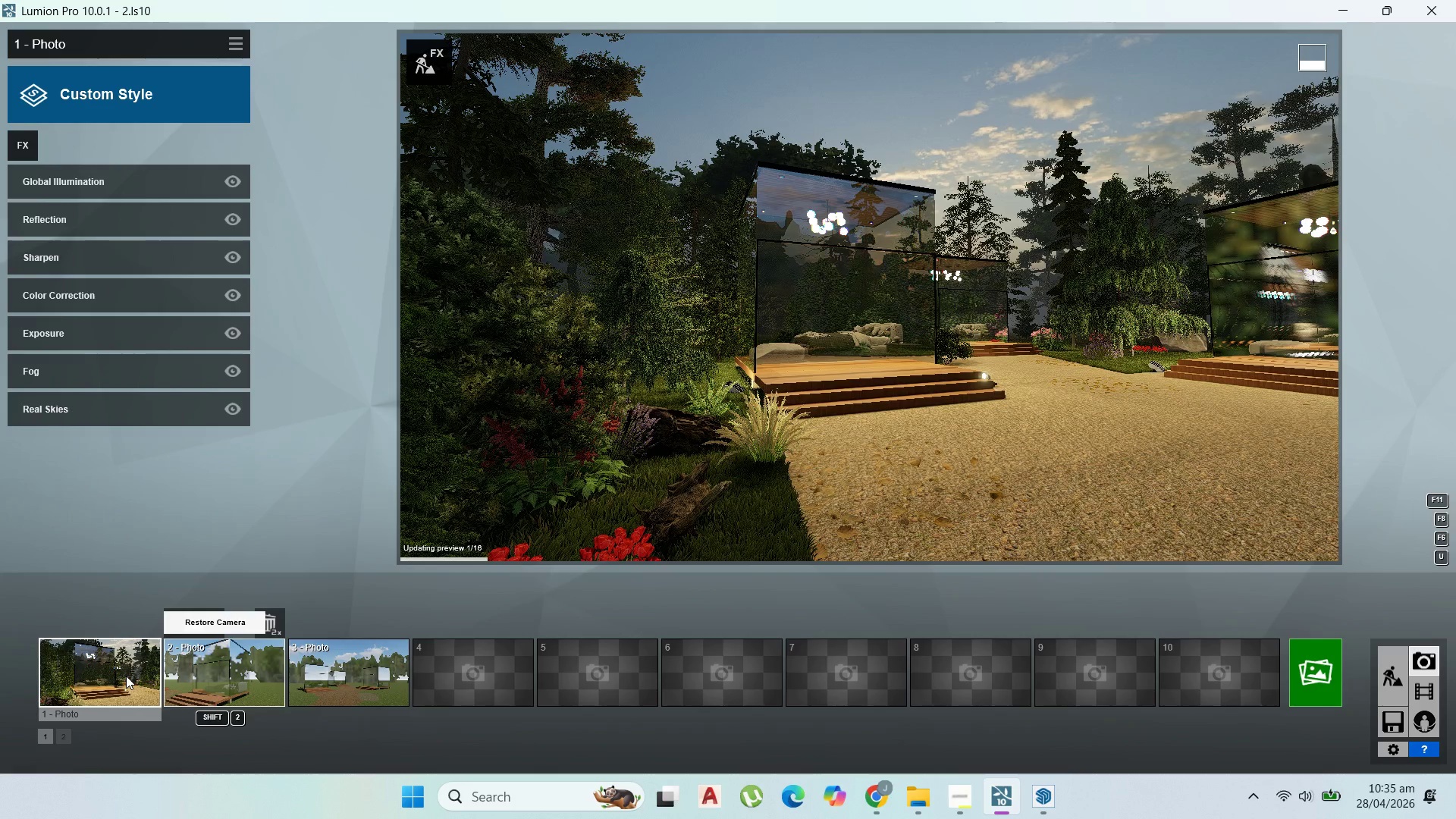 
left_click([126, 676])
 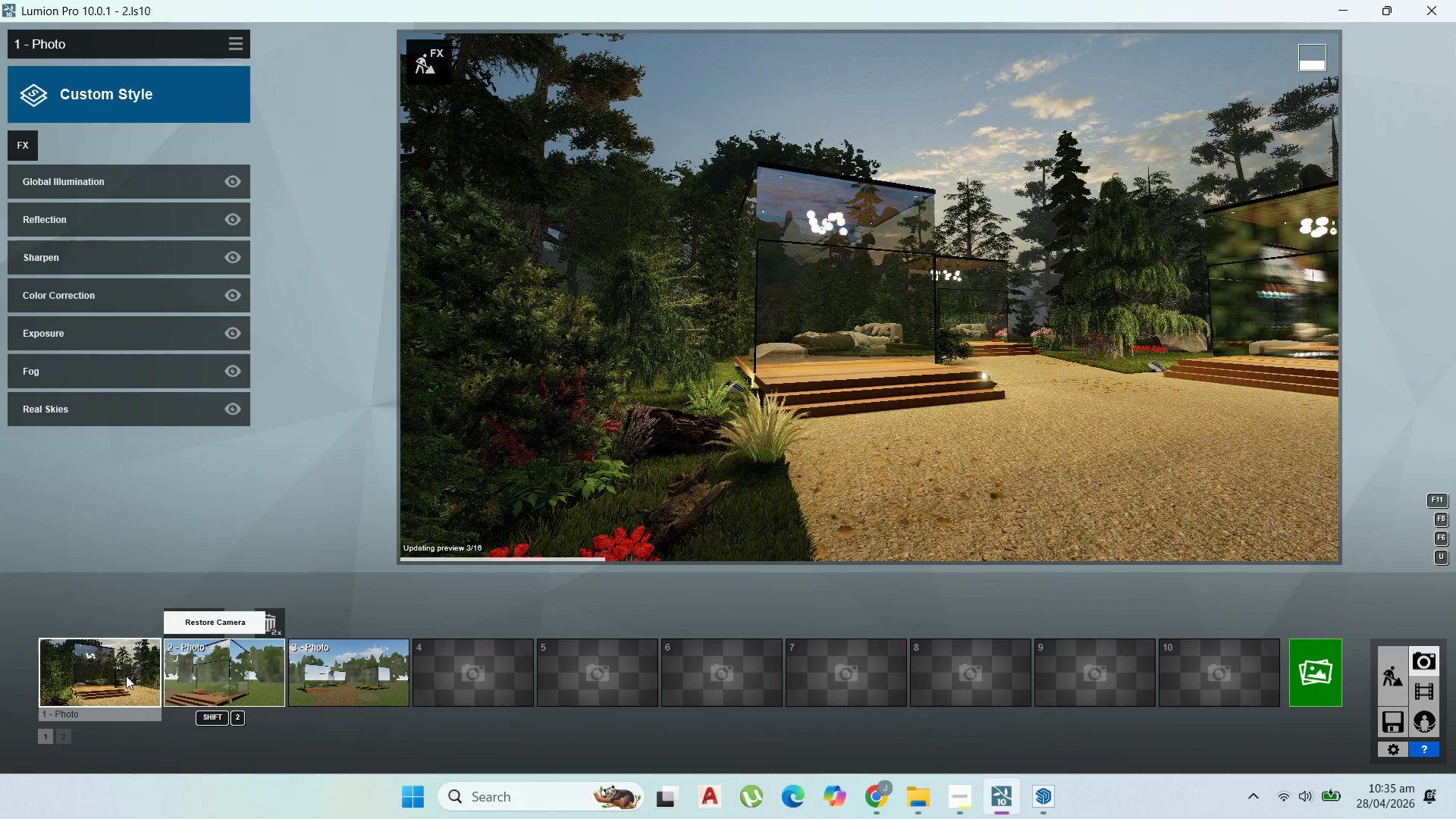 
double_click([126, 676])
 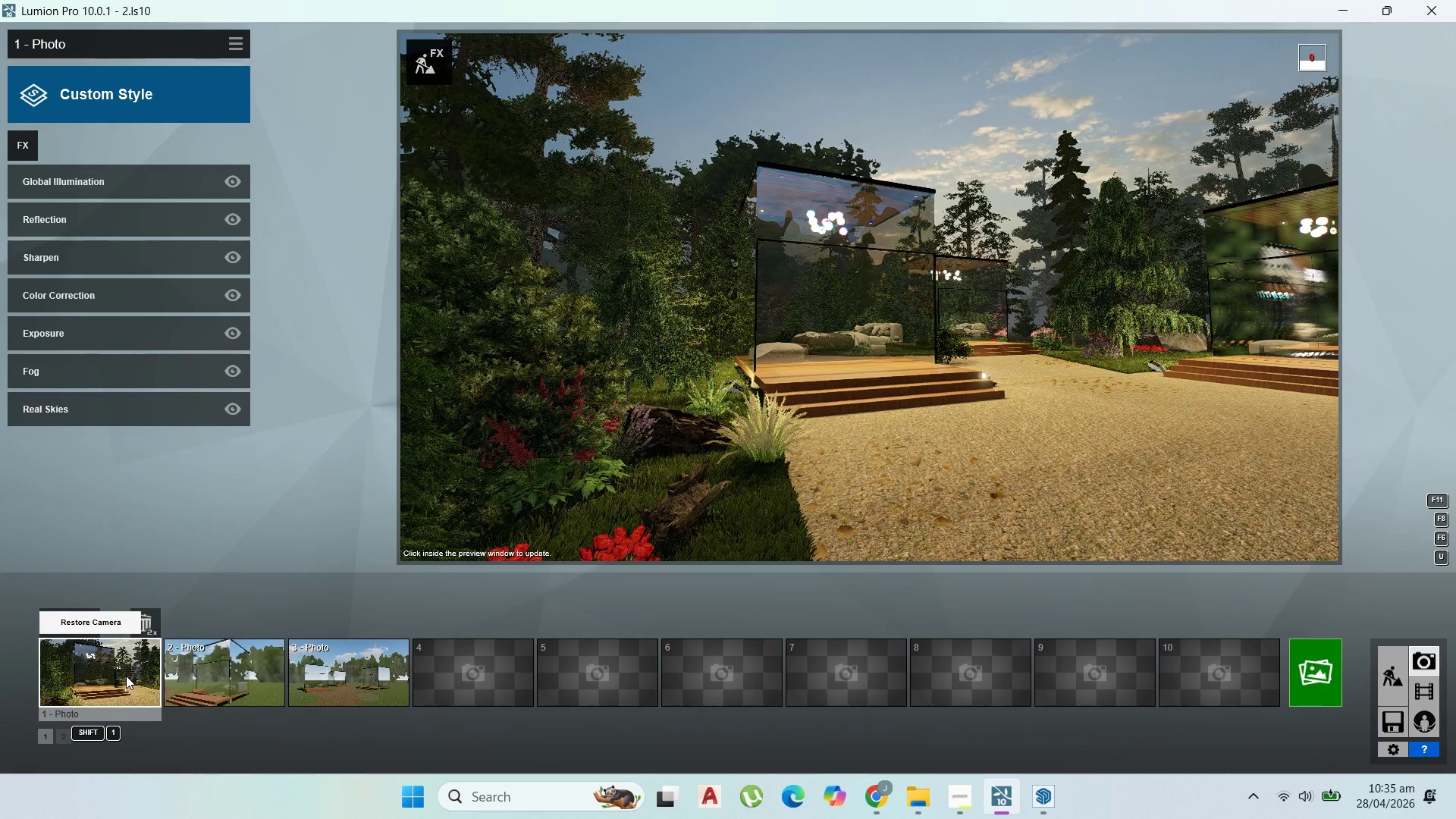 
left_click([126, 676])
 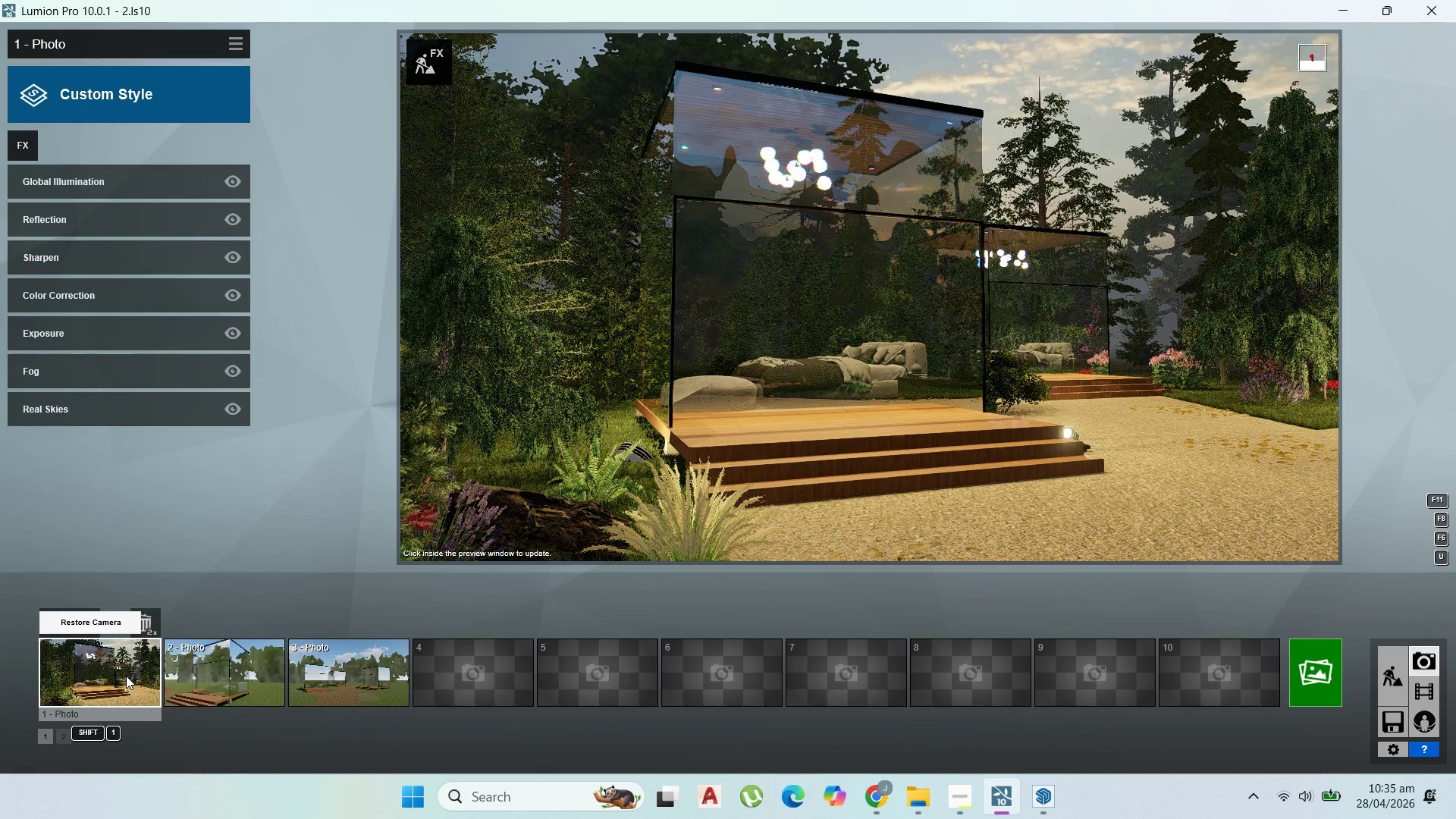 
wait(9.32)
 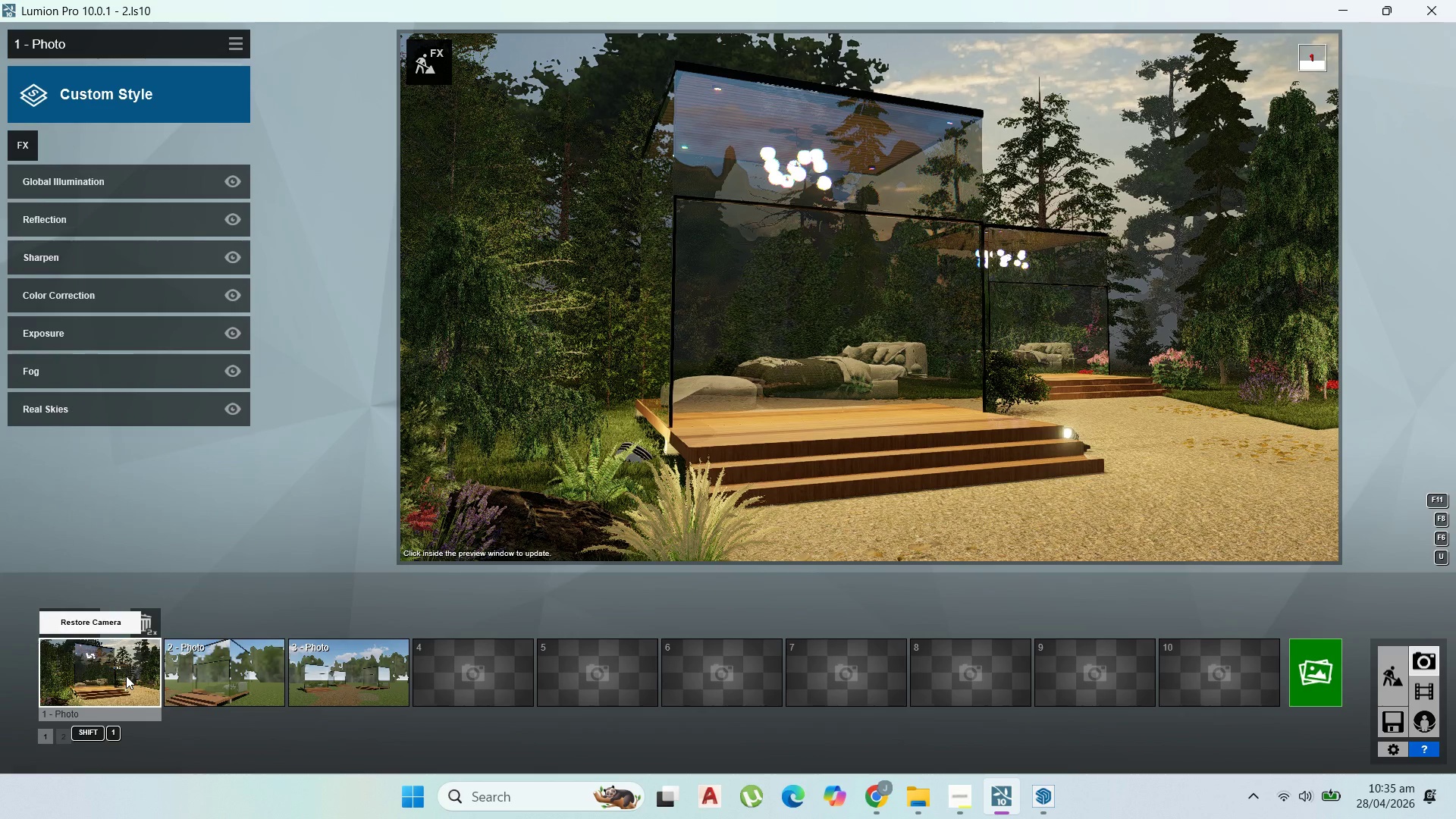 
mouse_move([1367, 687])
 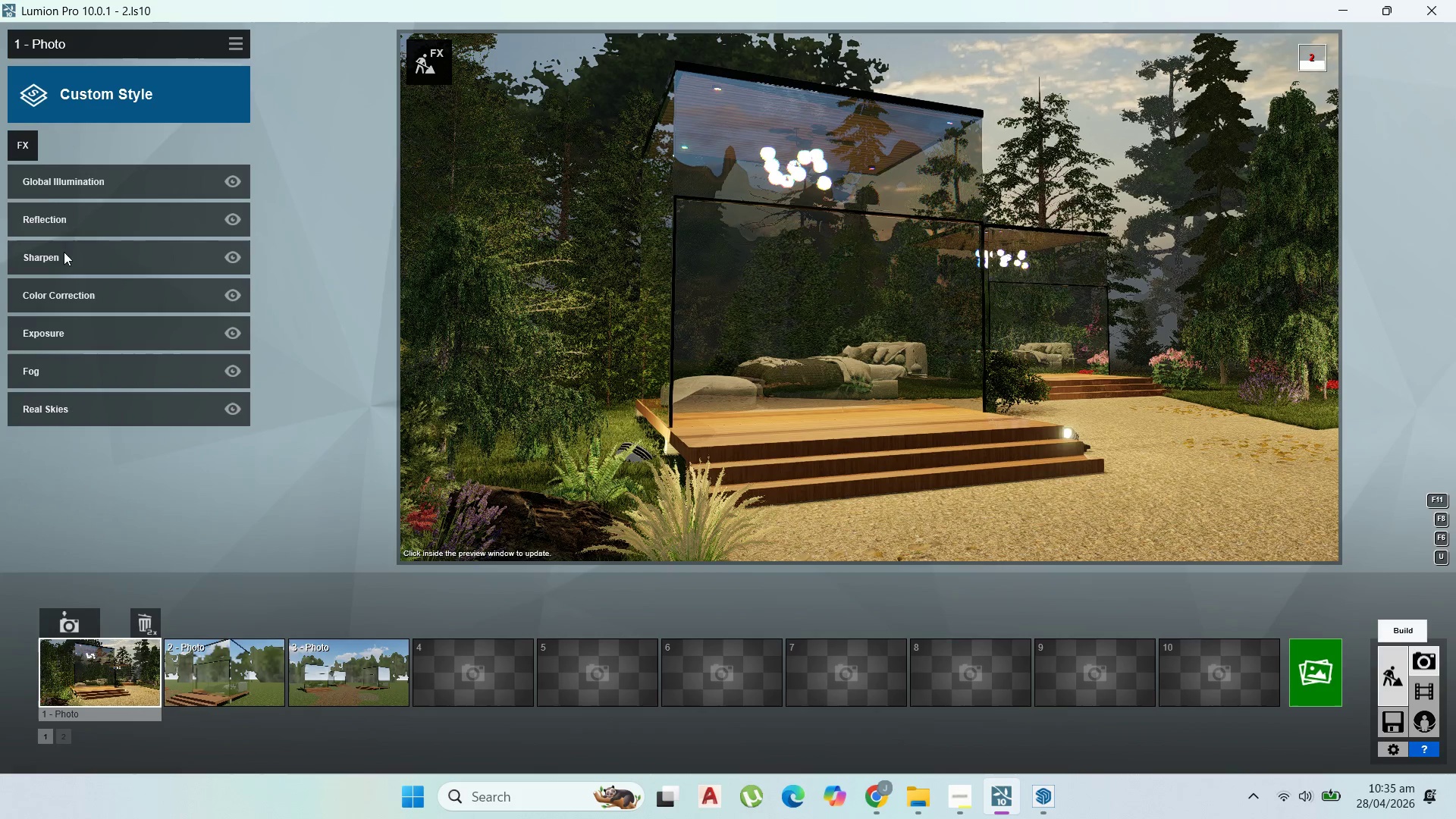 
left_click([20, 146])
 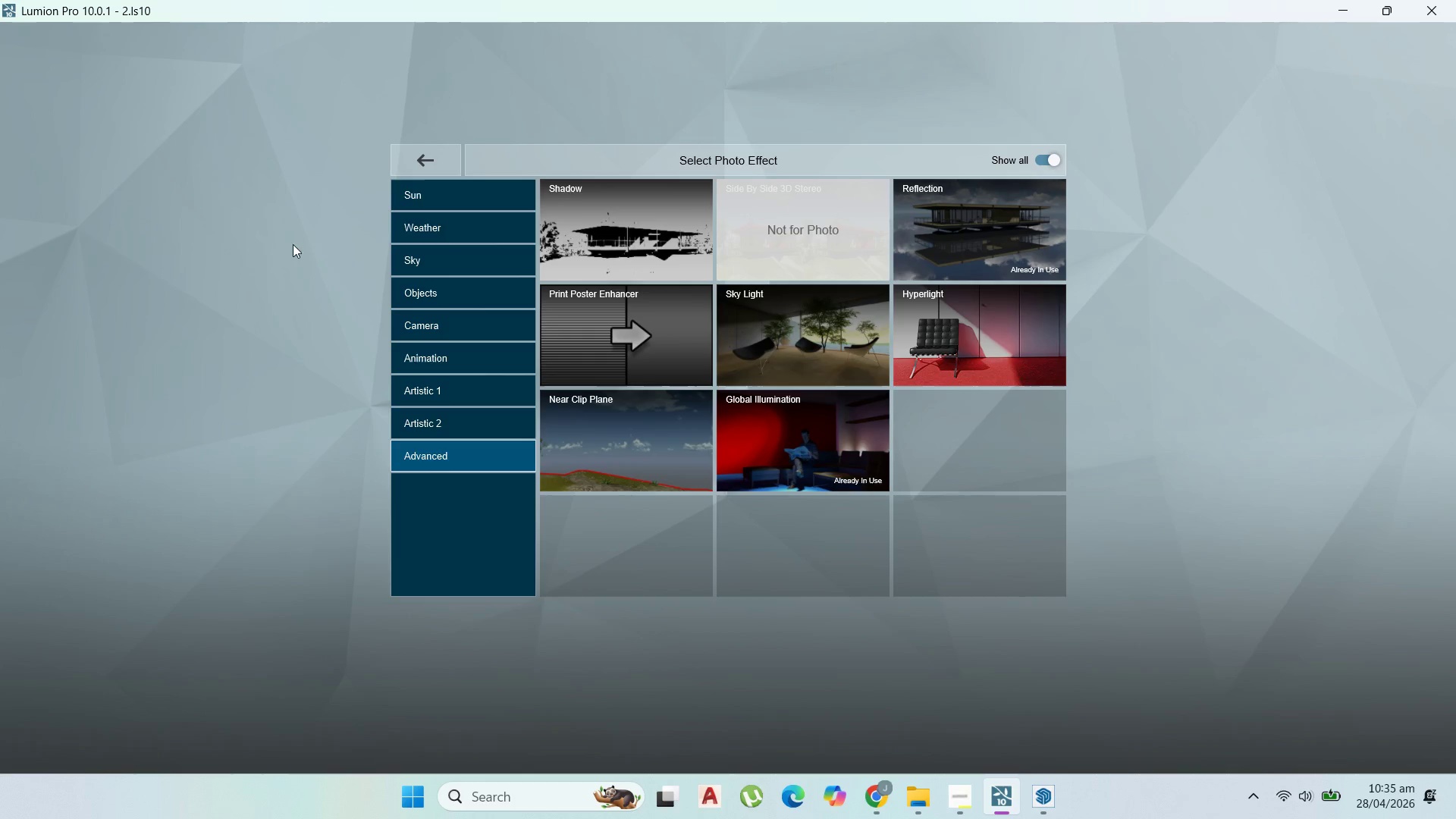 
left_click([606, 220])
 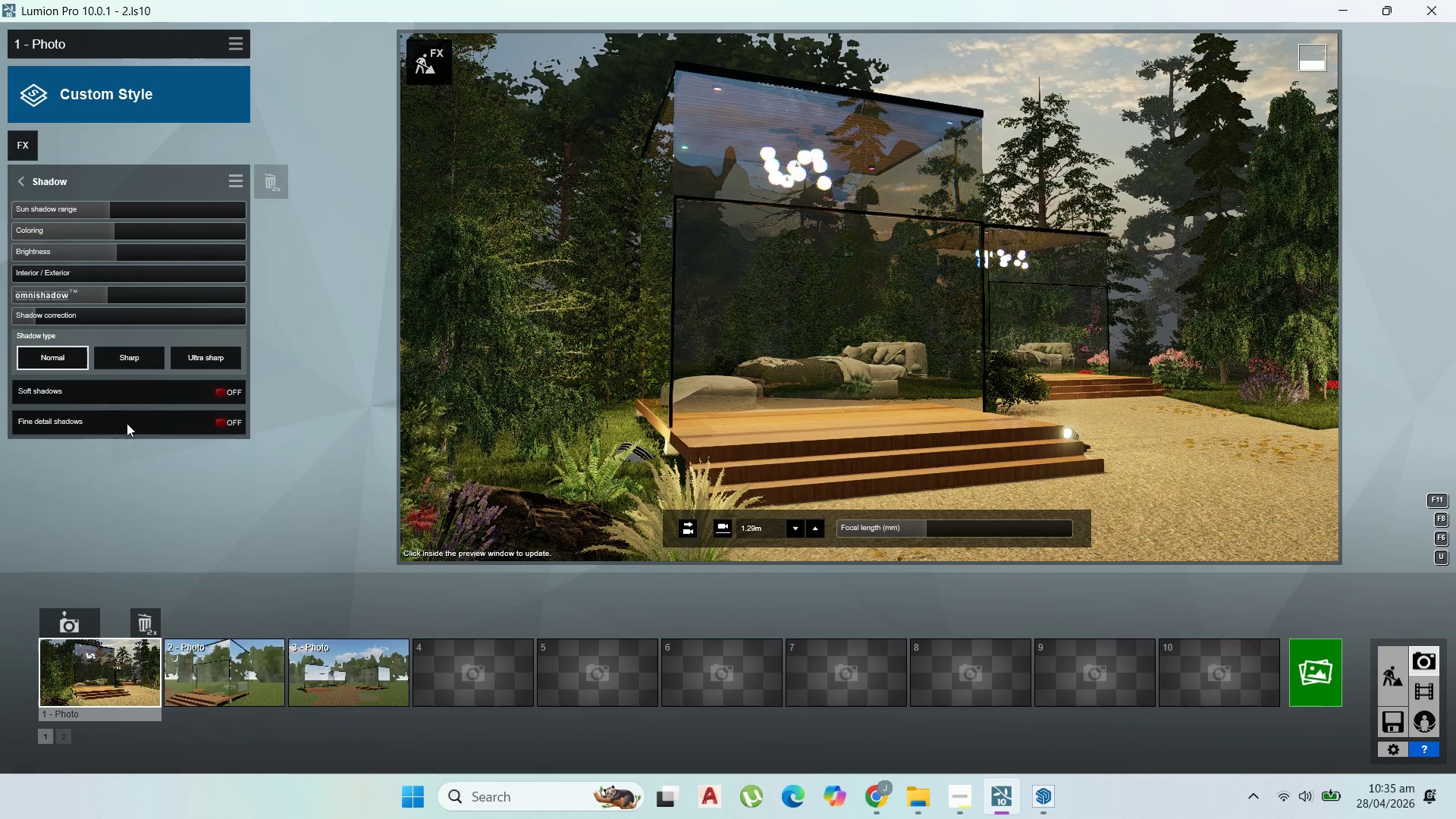 
left_click([224, 389])
 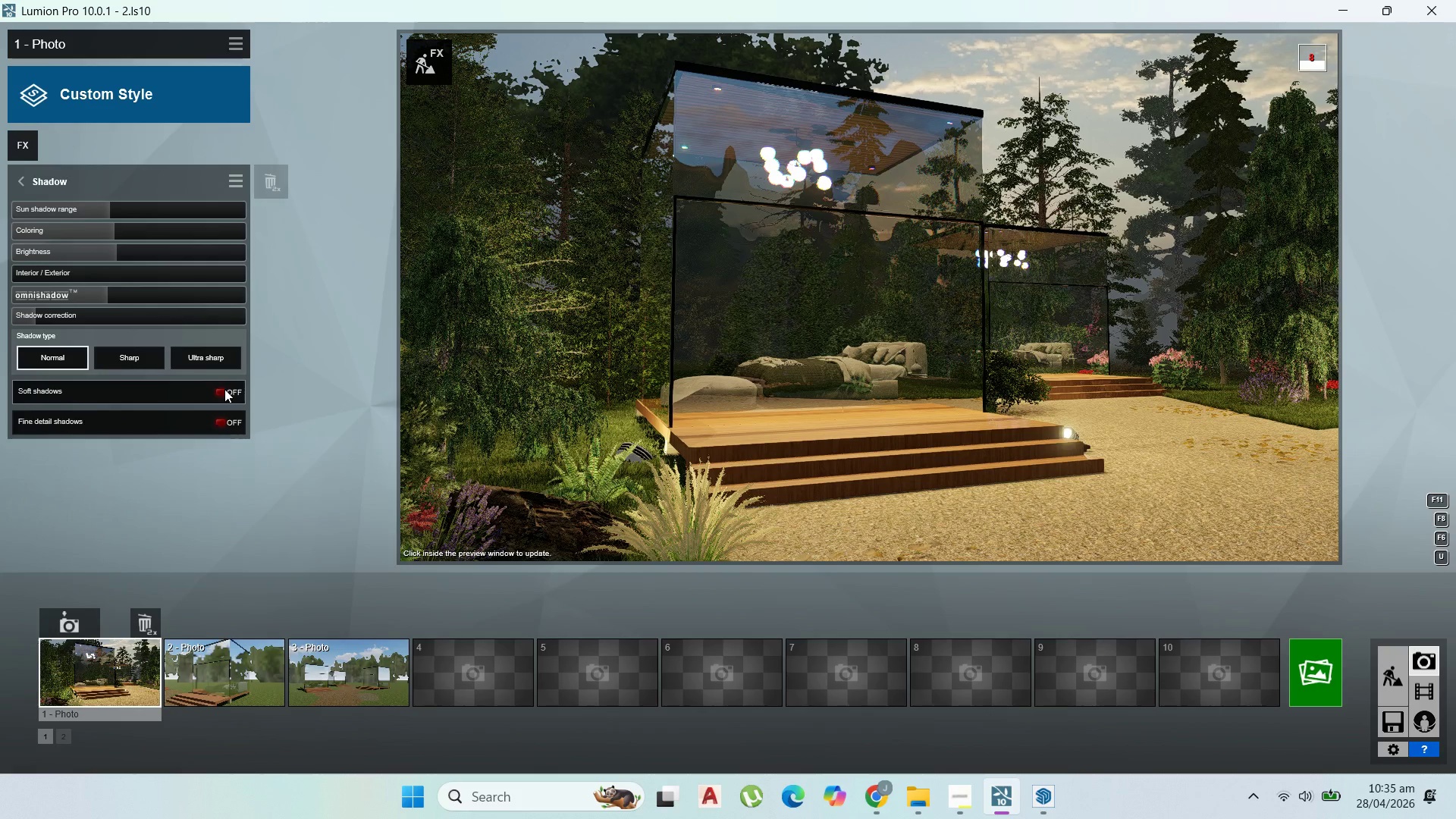 
left_click([222, 422])
 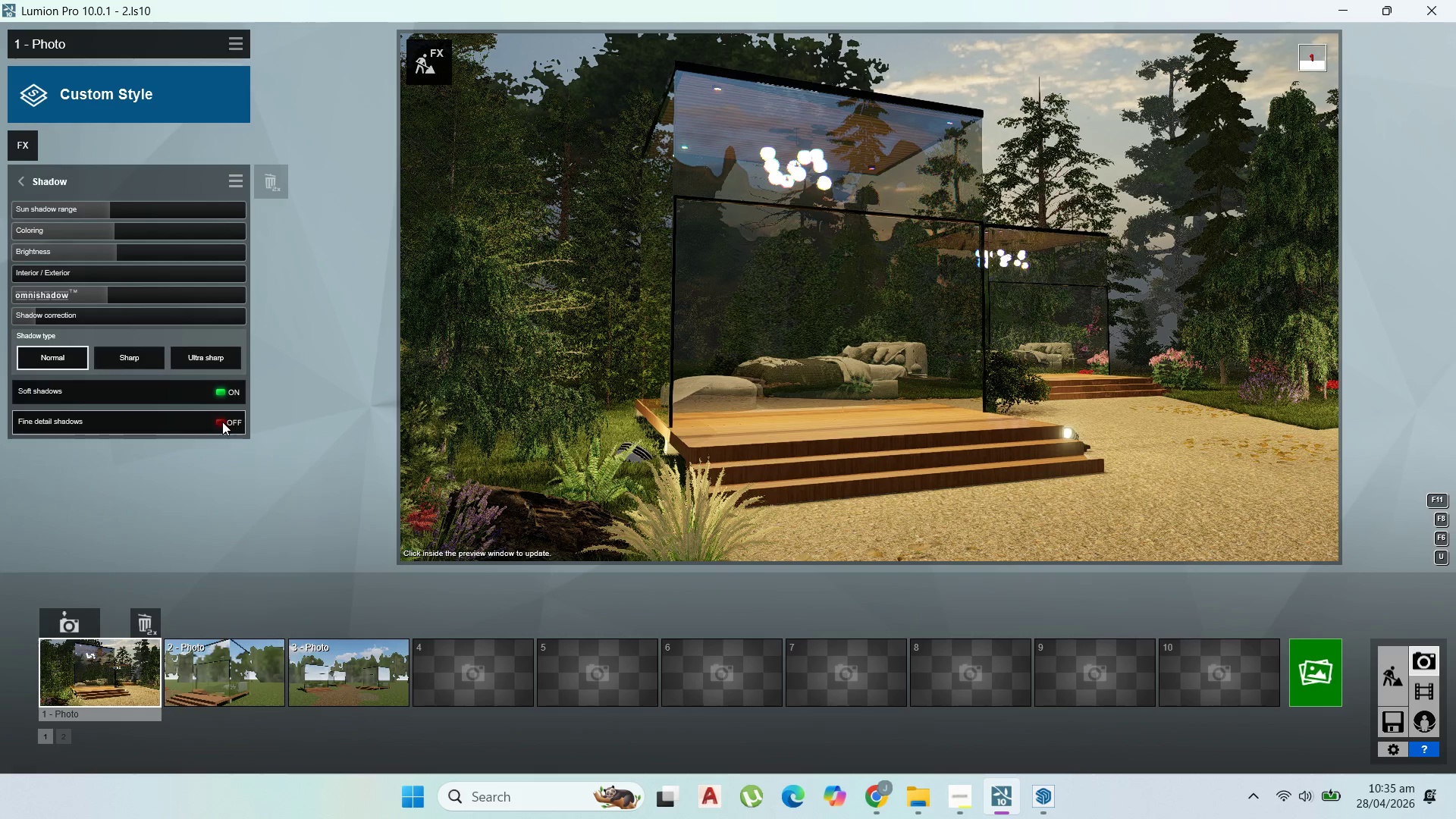 
wait(6.52)
 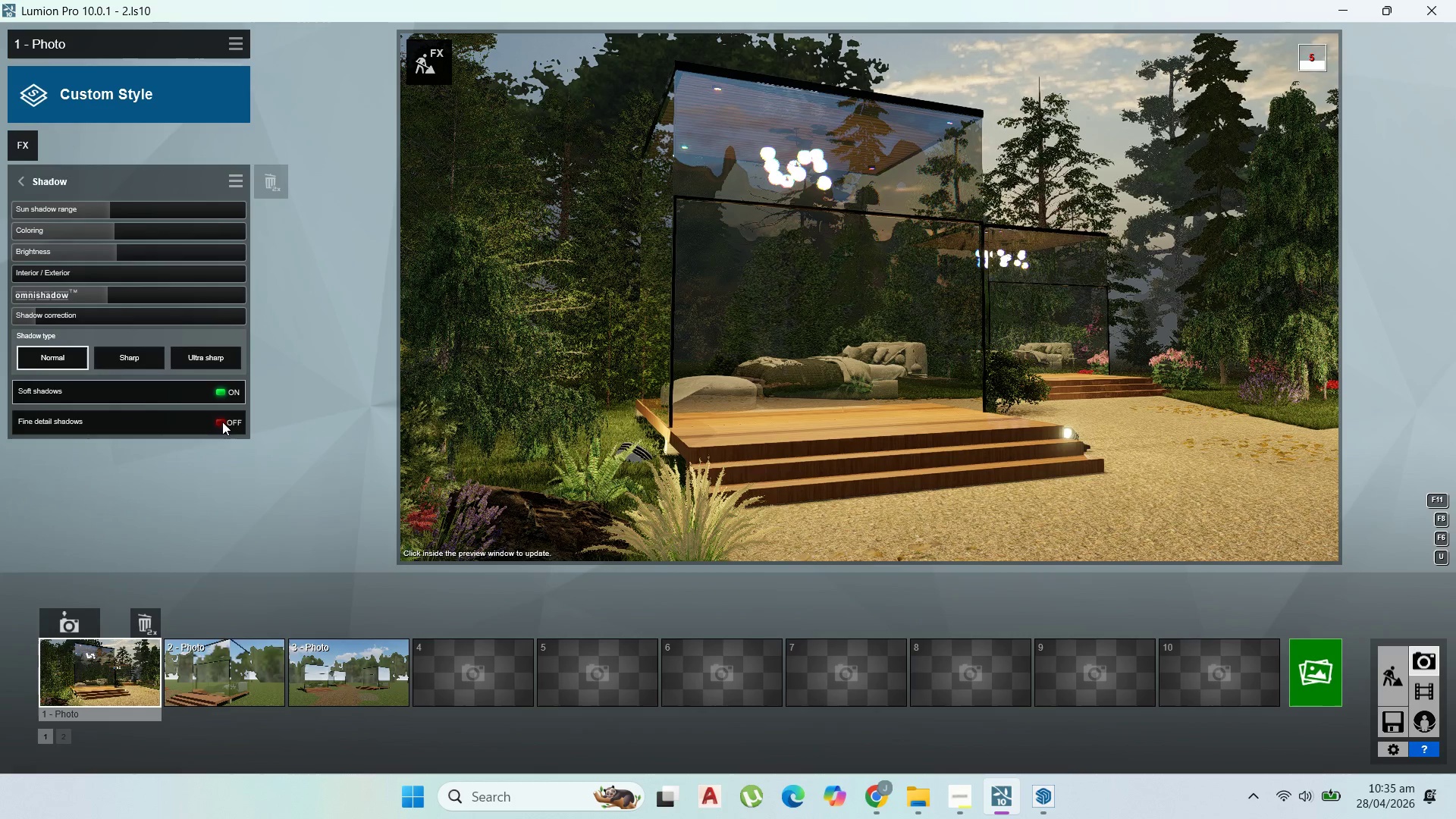 
left_click([222, 425])
 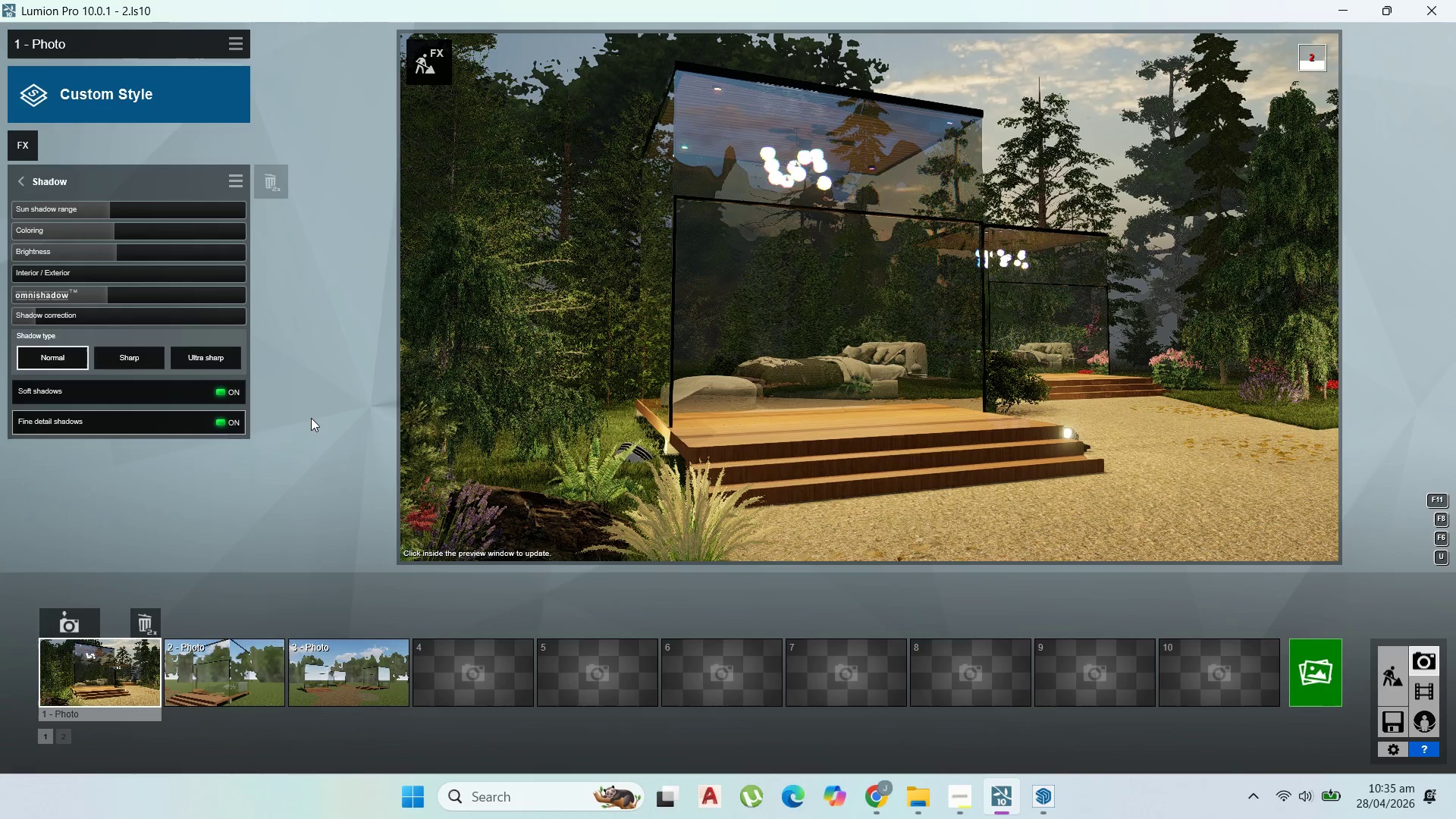 
left_click([1380, 684])
 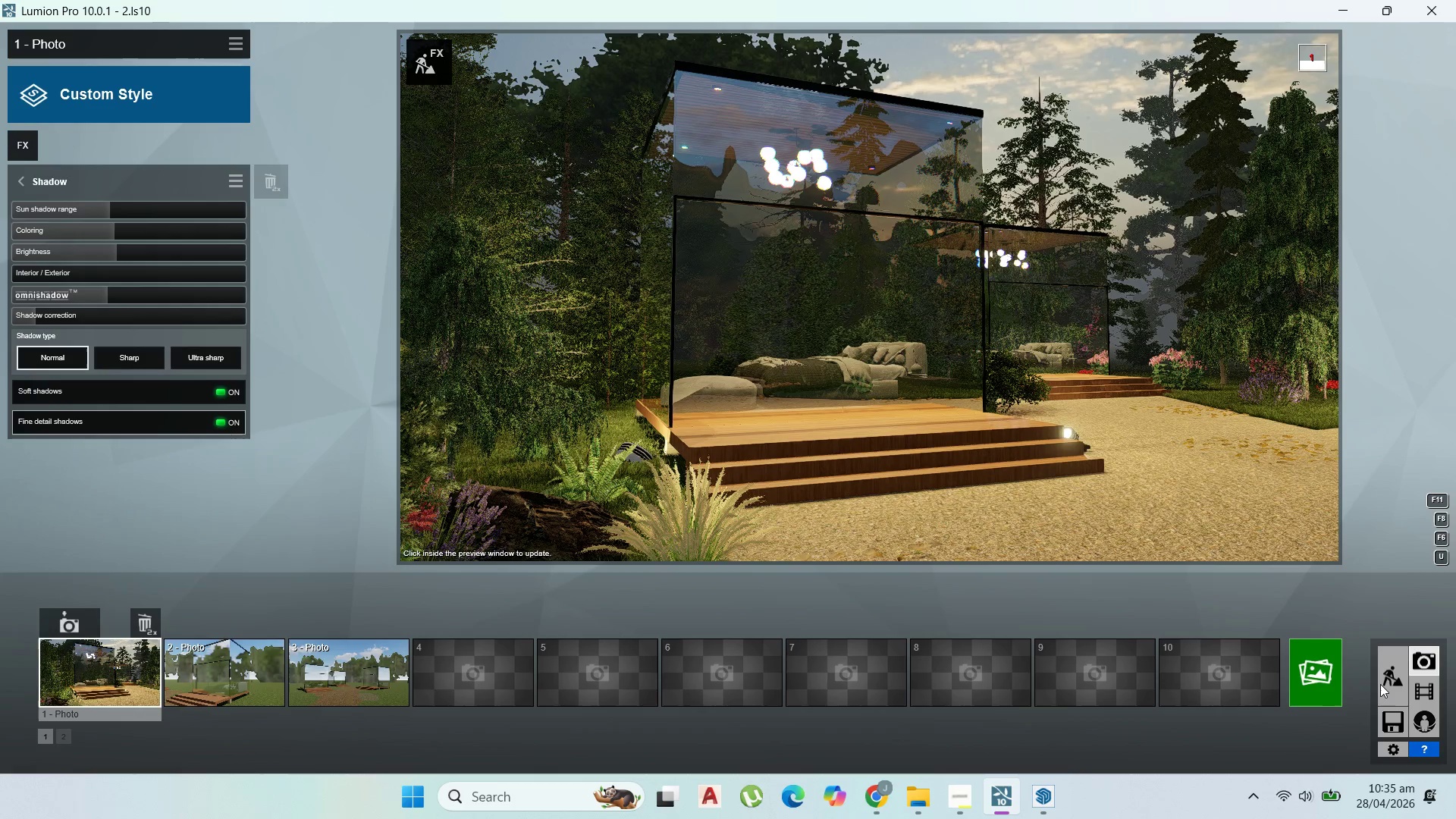 
left_click([1380, 684])
 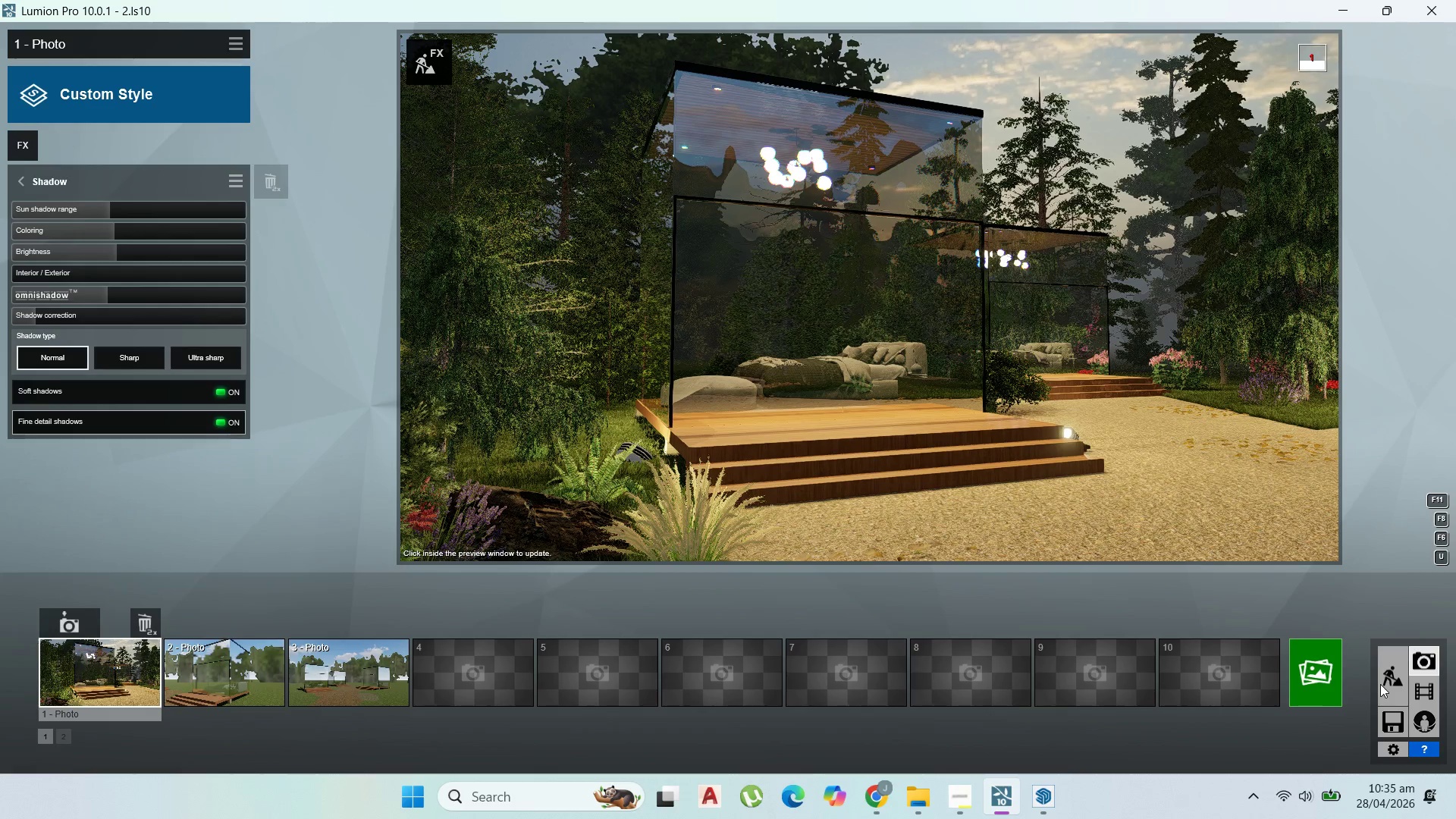 
left_click([1380, 684])
 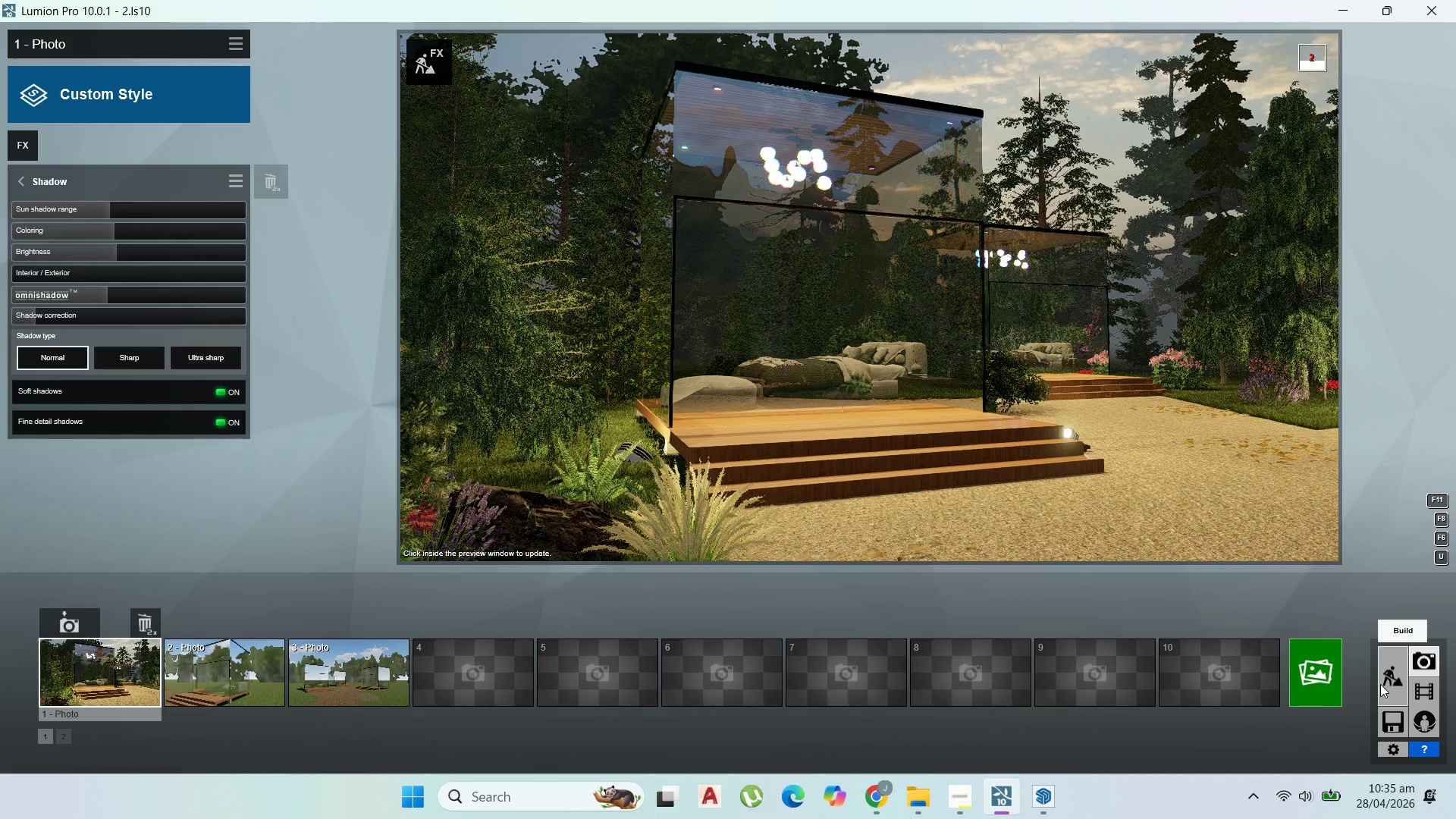 
double_click([1380, 684])
 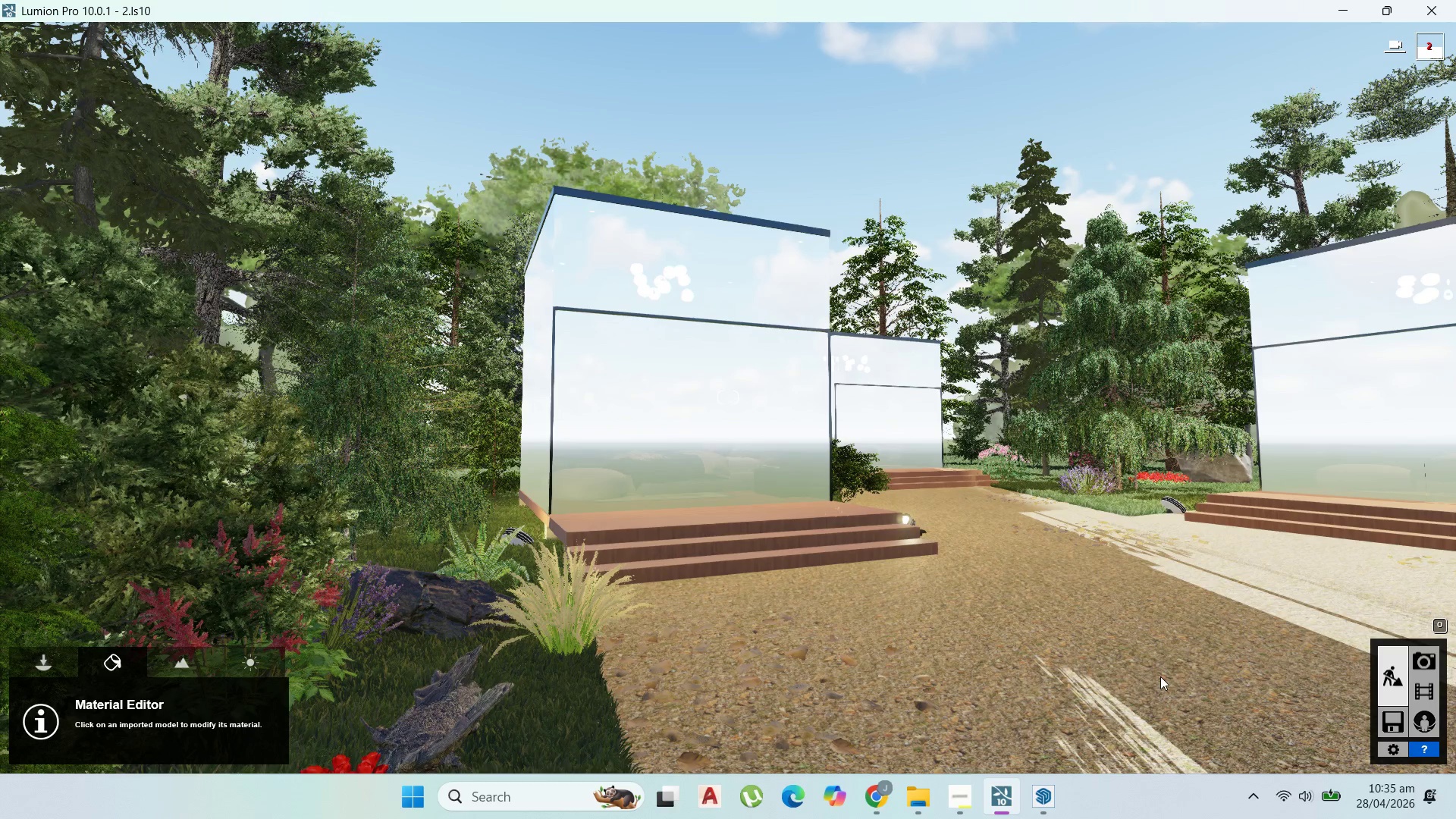 
left_click([1426, 661])
 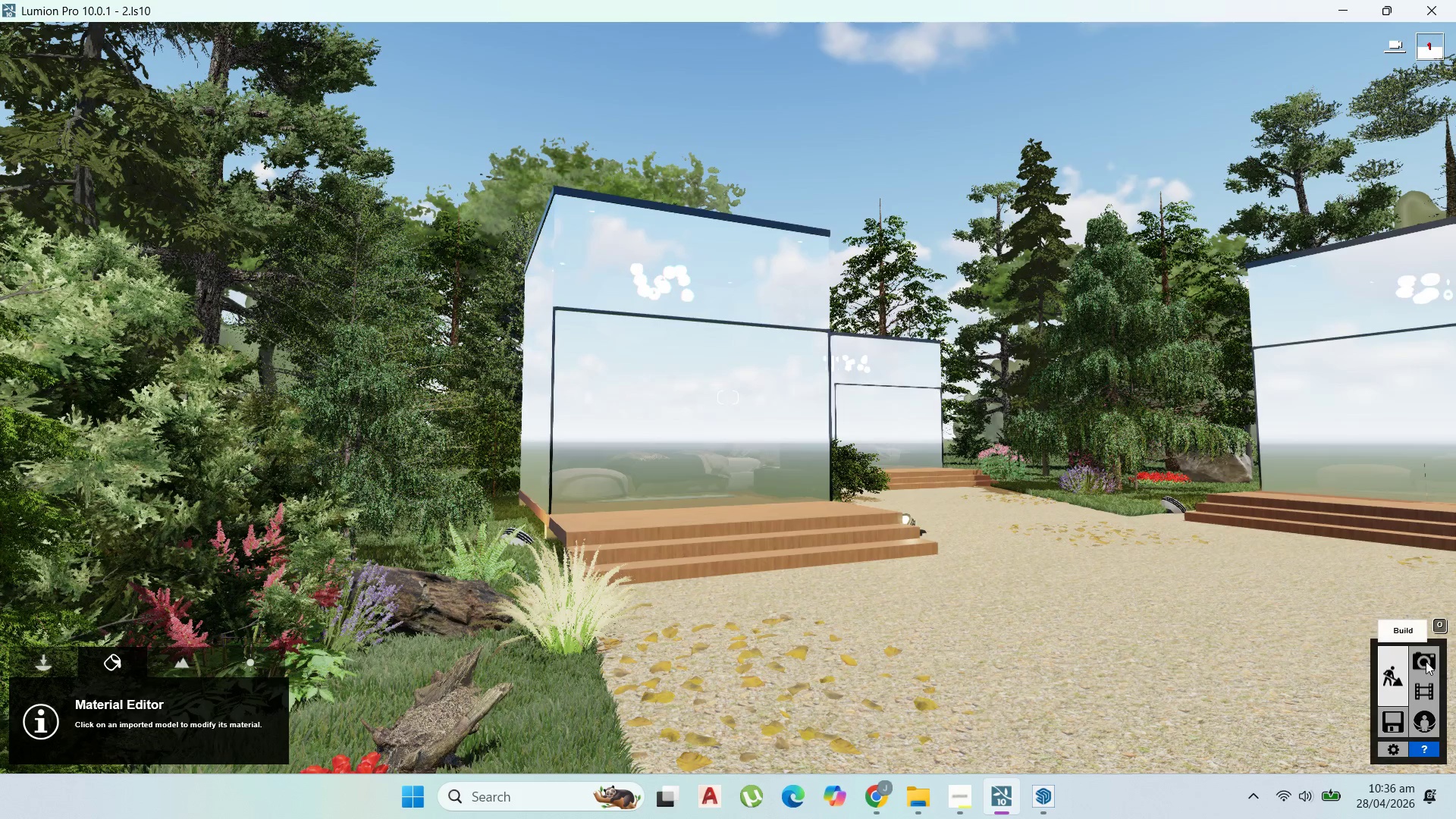 
left_click([1426, 661])
 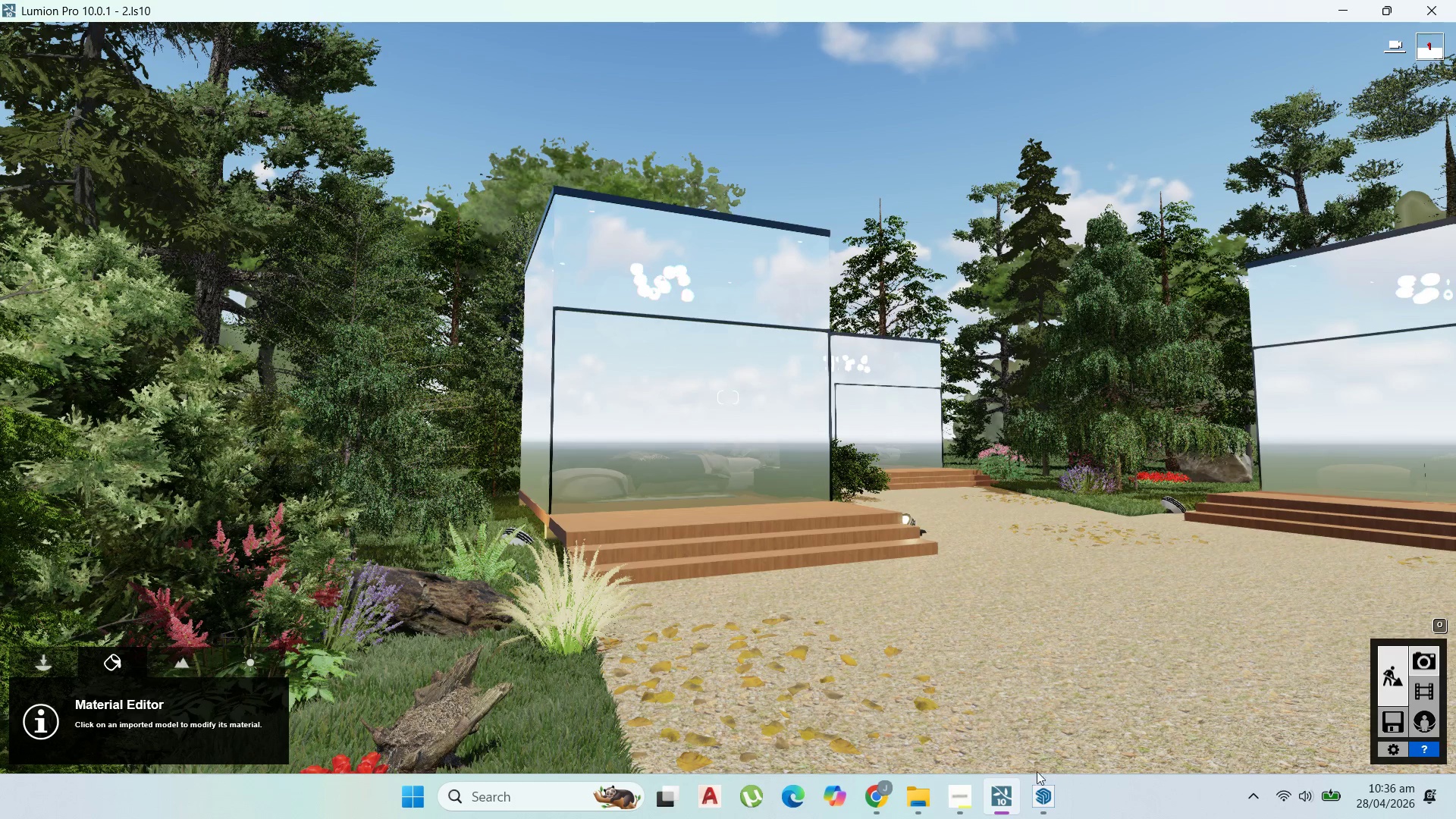 
left_click([971, 783])